 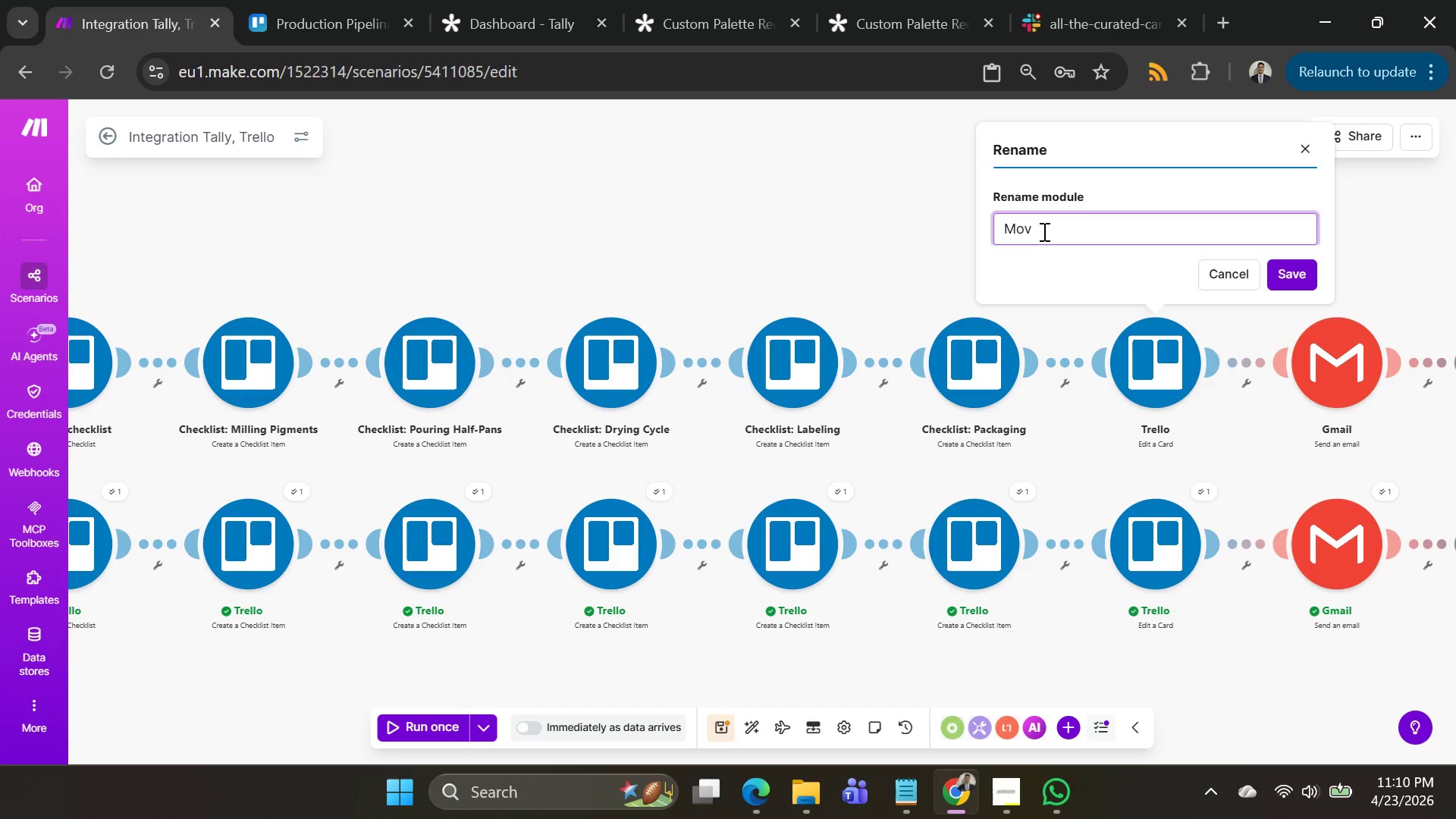 
hold_key(key=ShiftLeft, duration=0.5)
 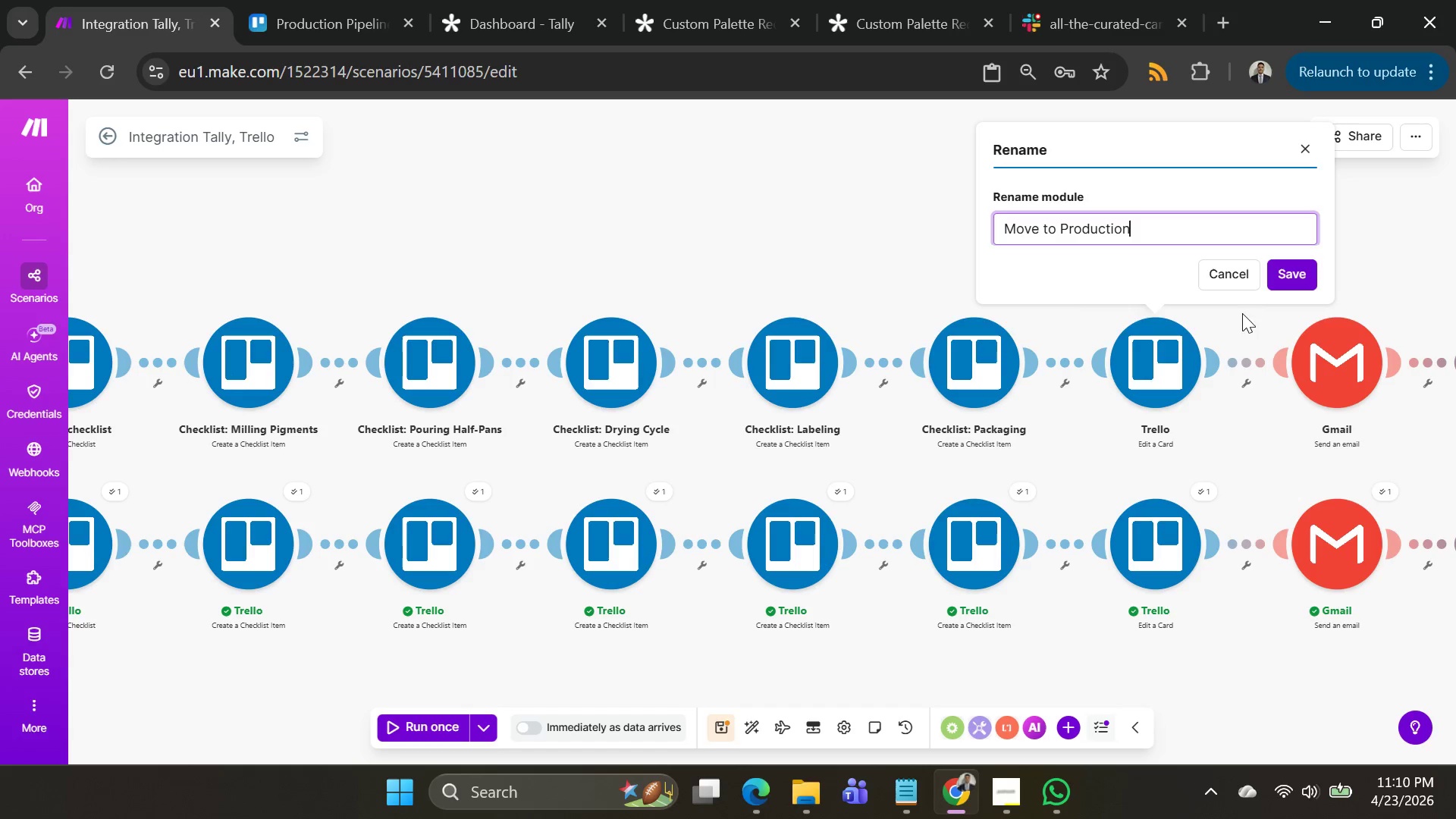 
left_click([1286, 265])
 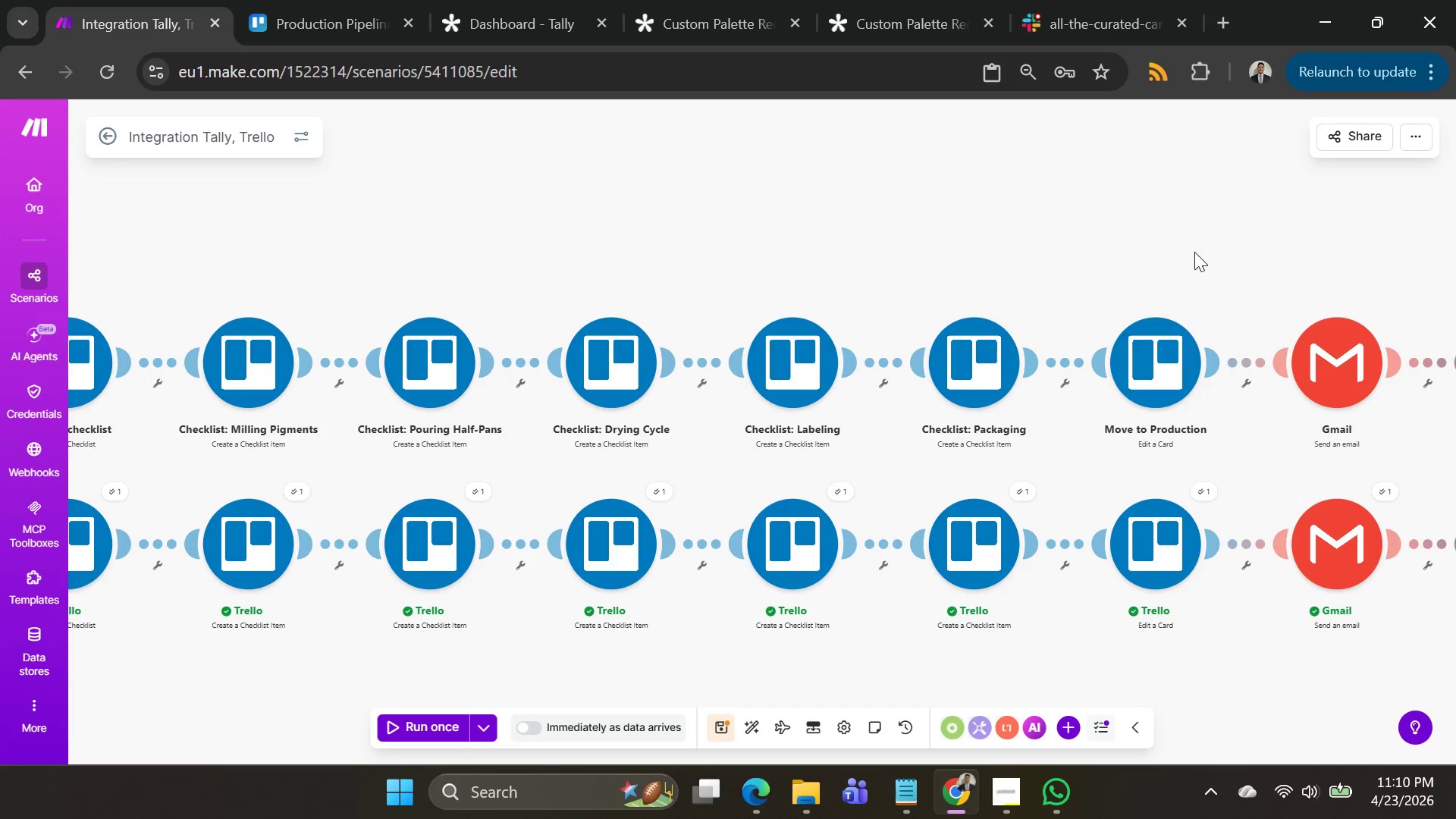 
left_click_drag(start_coordinate=[1194, 252], to_coordinate=[988, 240])
 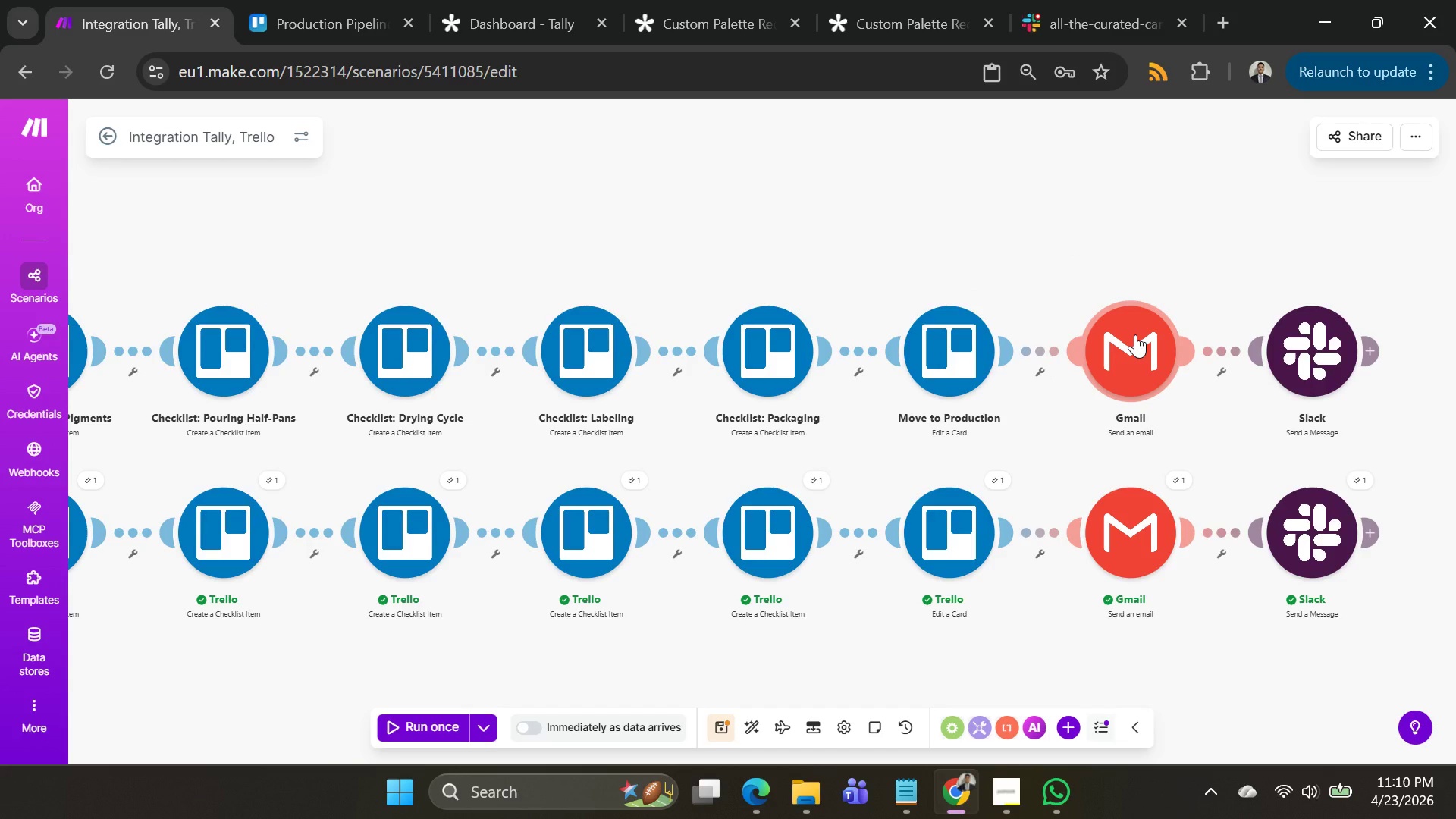 
wait(5.41)
 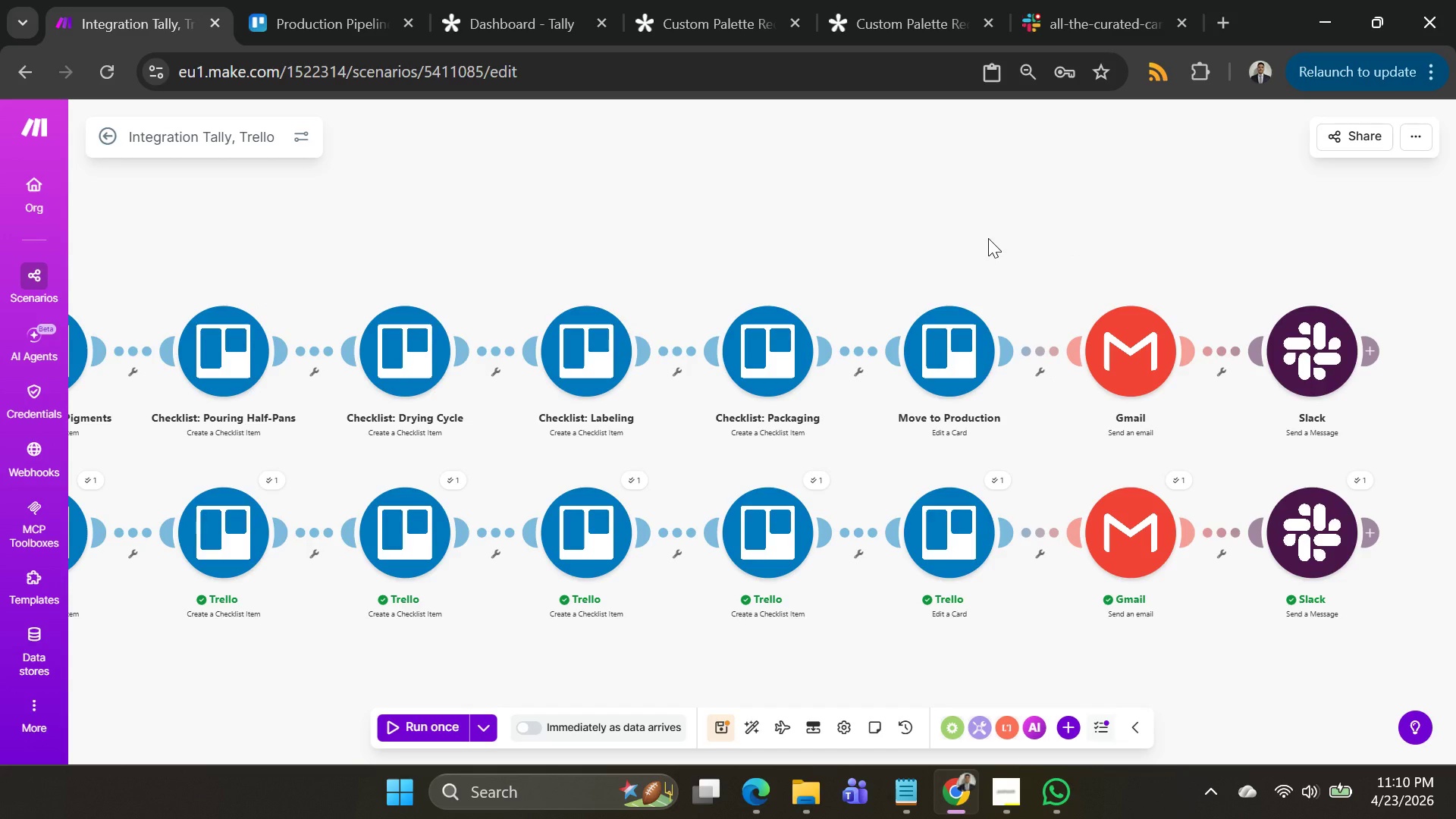 
right_click([1135, 334])
 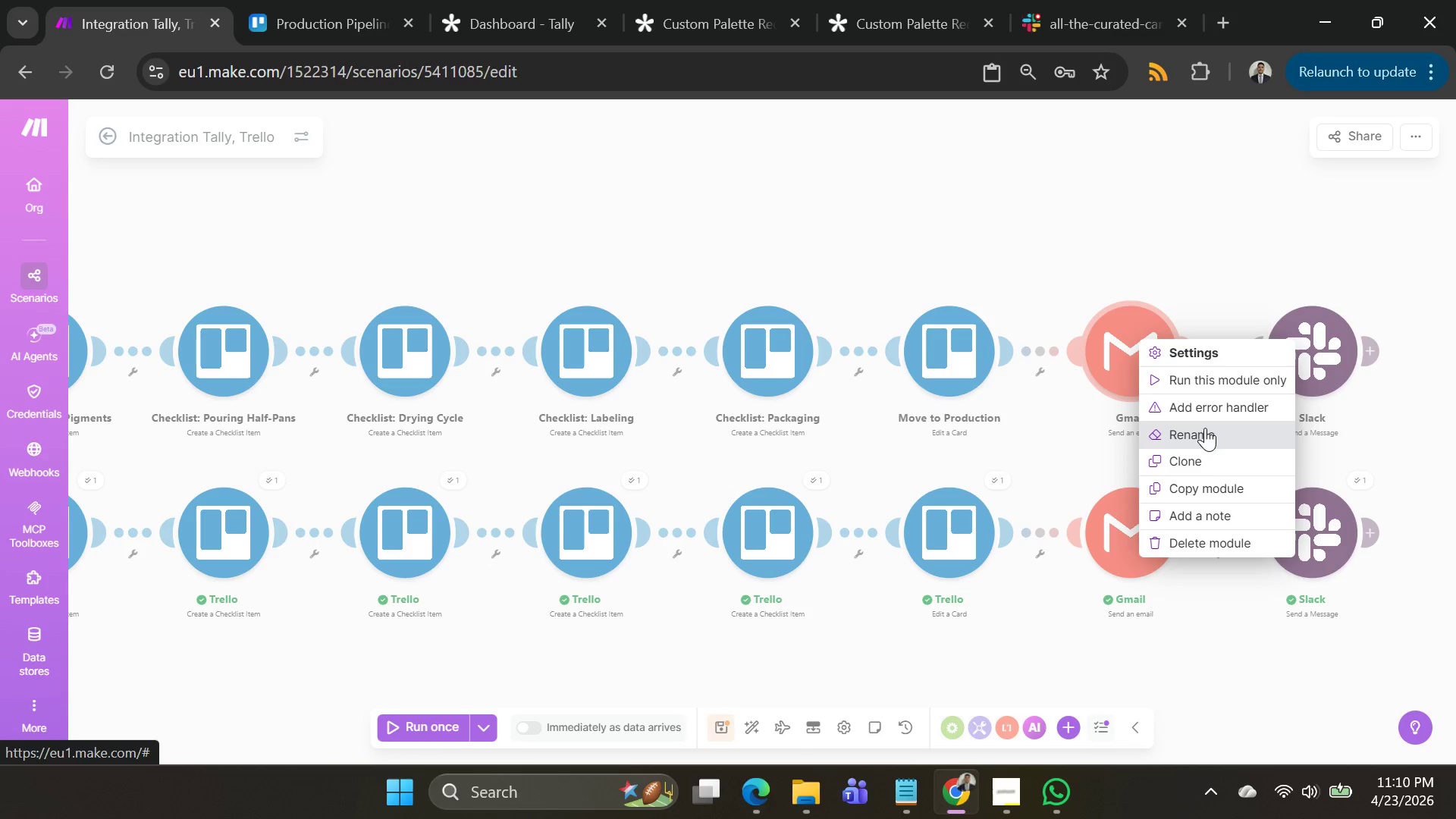 
left_click([1205, 428])
 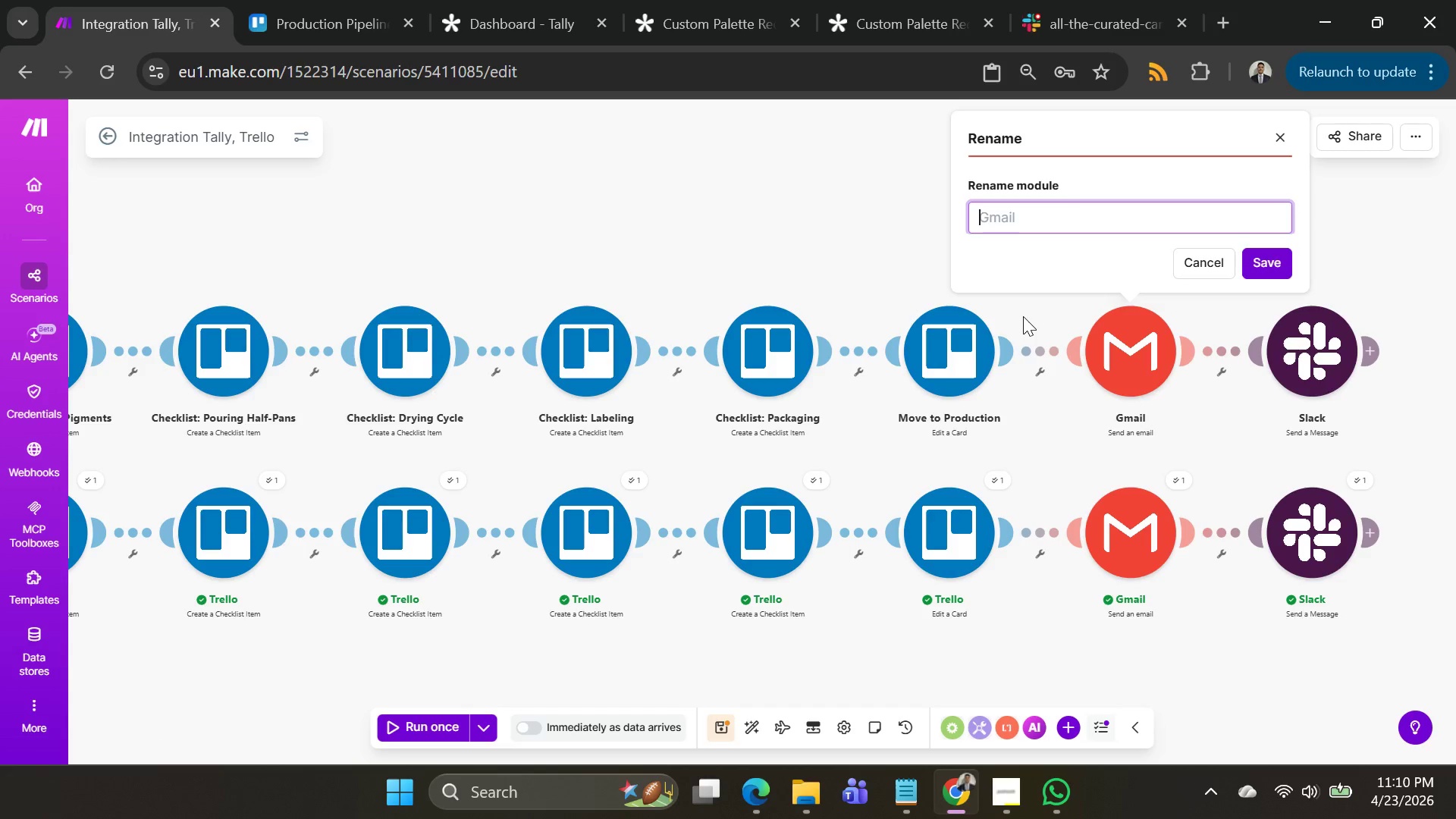 
type(SendE)
key(Backspace)
type( Email Cint )
key(Backspace)
key(Backspace)
key(Backspace)
key(Backspace)
type(lient )
 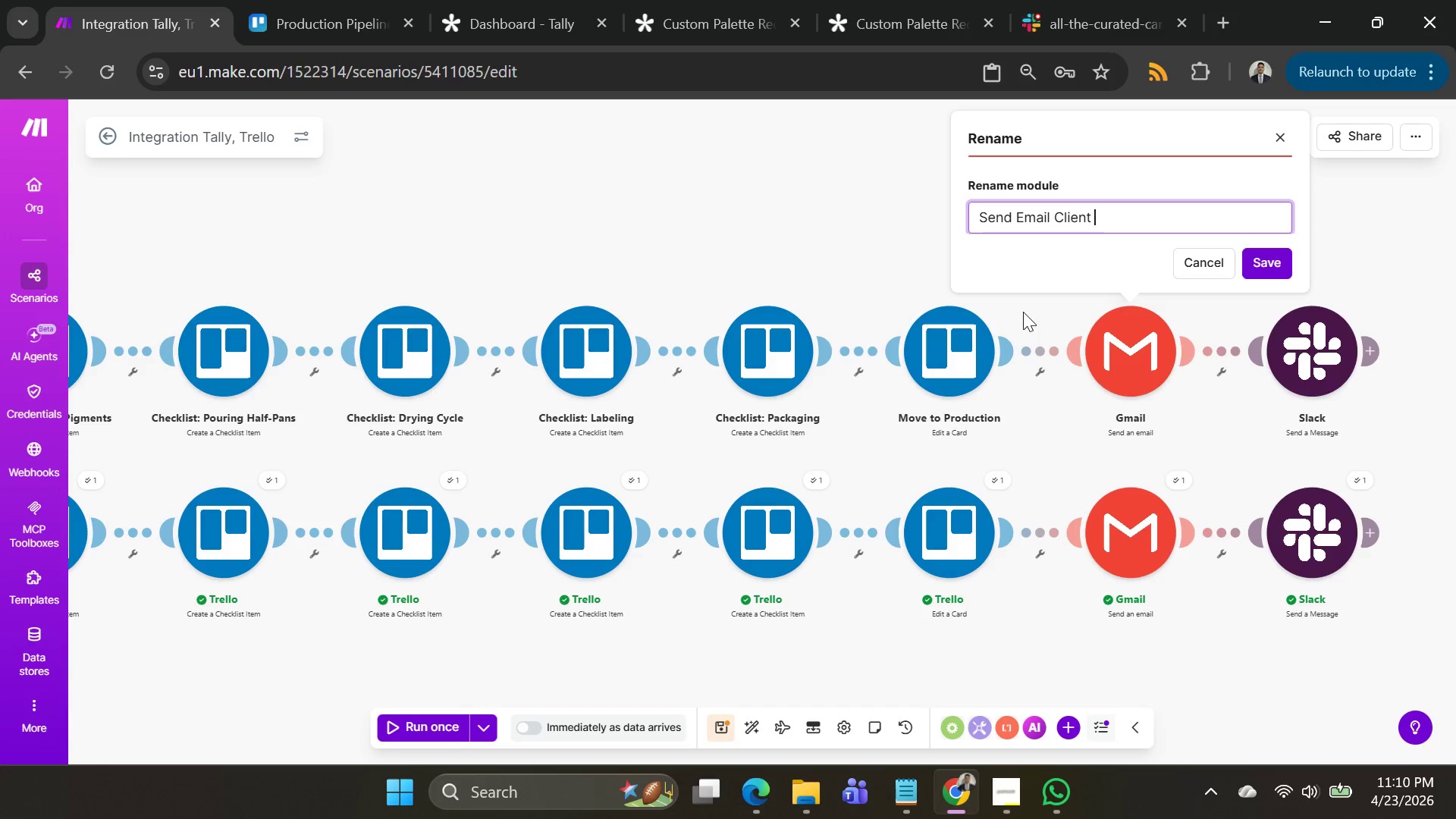 
key(Backspace)
key(Backspace)
key(Backspace)
key(Backspace)
key(Backspace)
key(Backspace)
key(Backspace)
type((Client Urgent)
key(Backspace)
key(Backspace)
key(Backspace)
key(Backspace)
key(Backspace)
key(Backspace)
key(Backspace)
type( - )
key(Backspace)
type(Ur)
key(Backspace)
type(RGENT))
 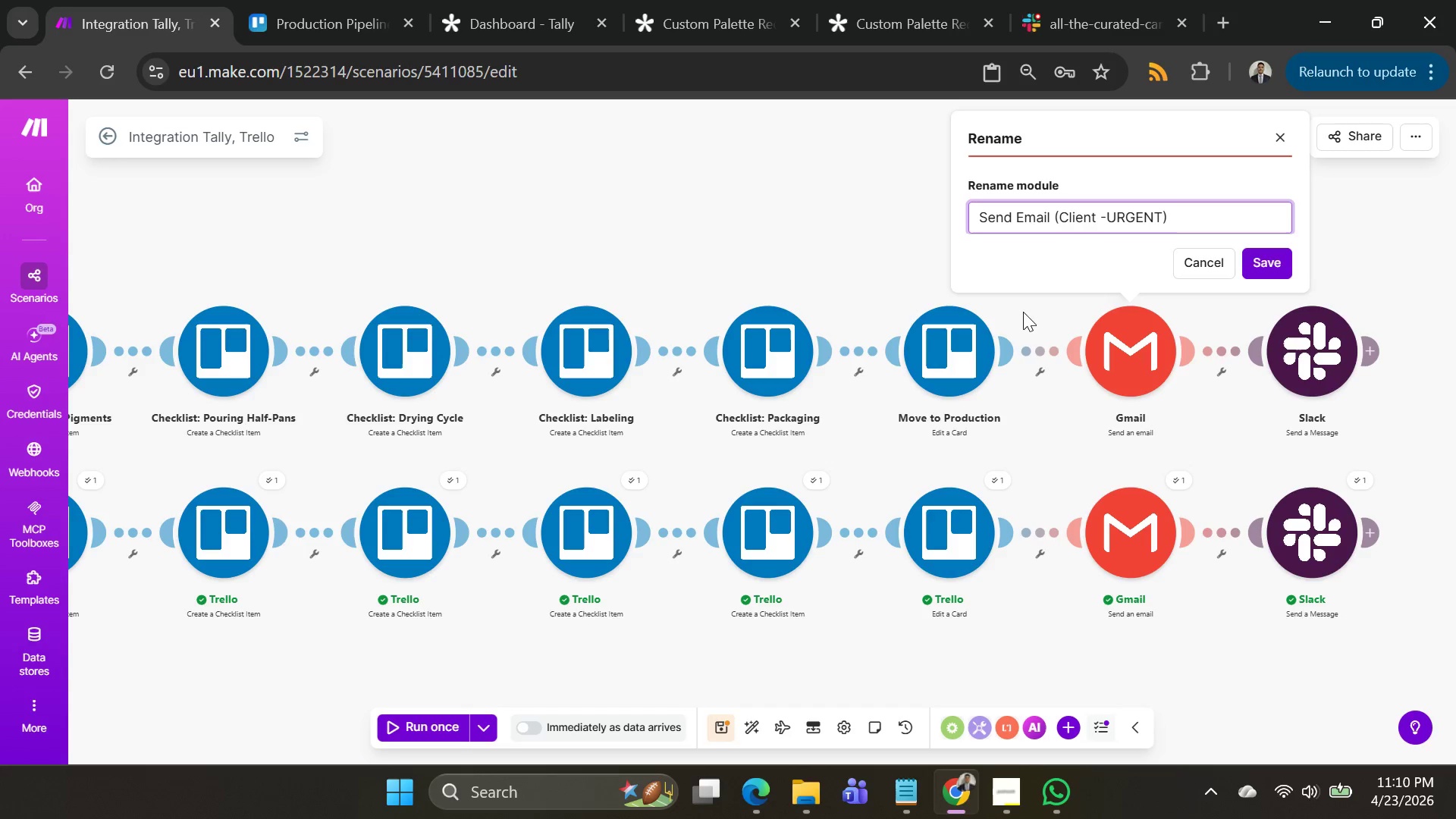 
left_click([1271, 262])
 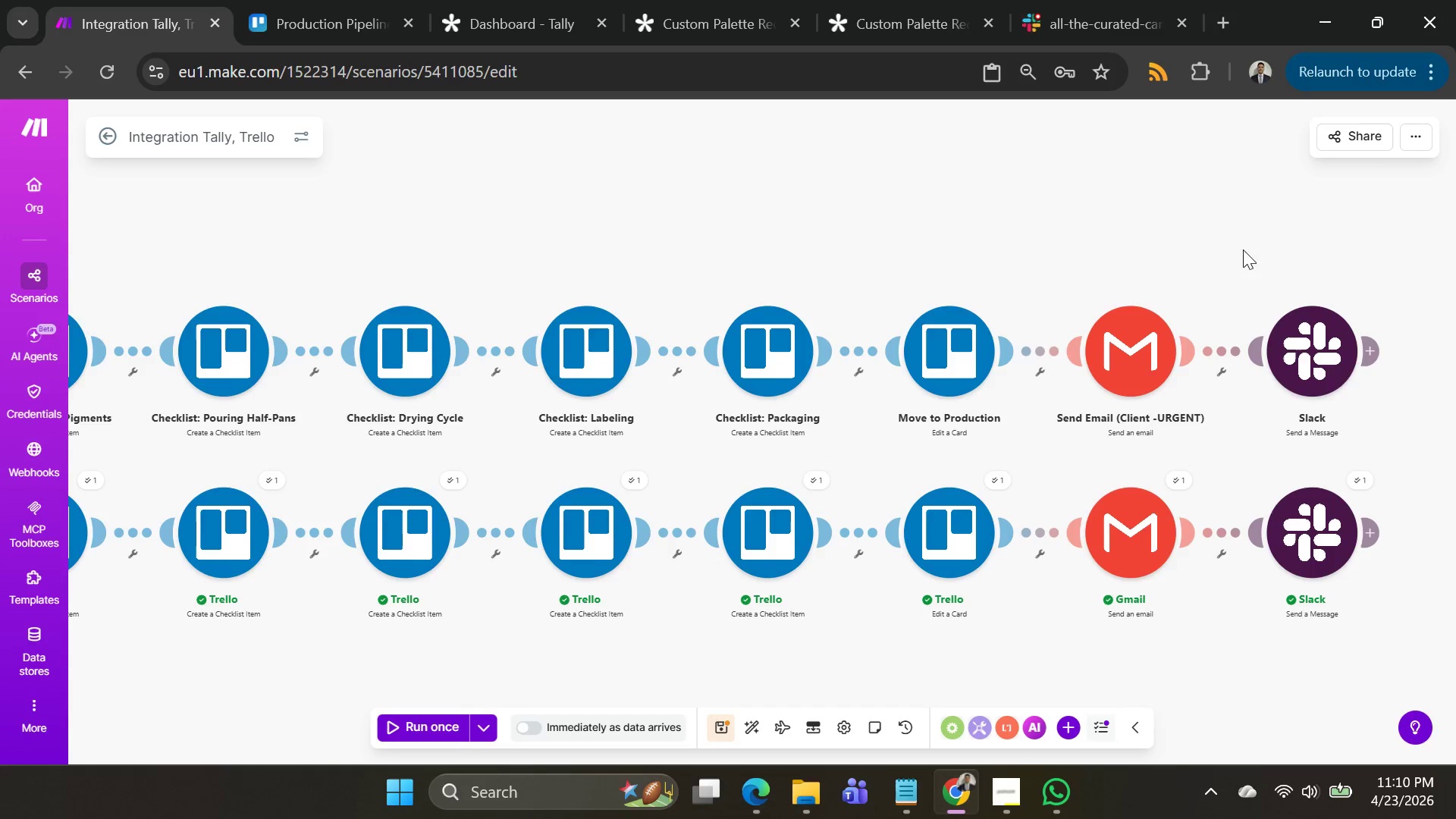 
left_click_drag(start_coordinate=[1240, 247], to_coordinate=[1026, 240])
 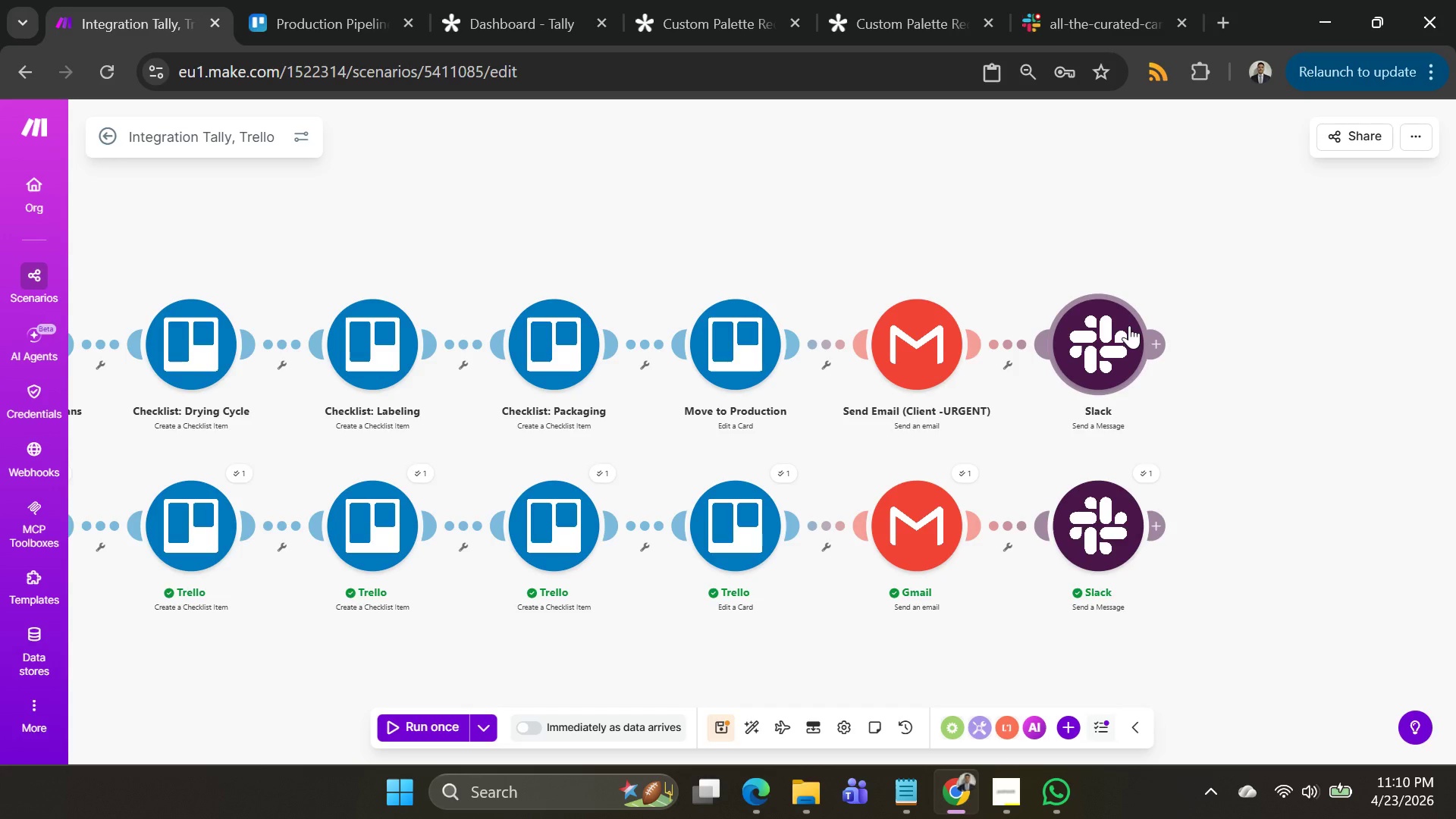 
wait(6.16)
 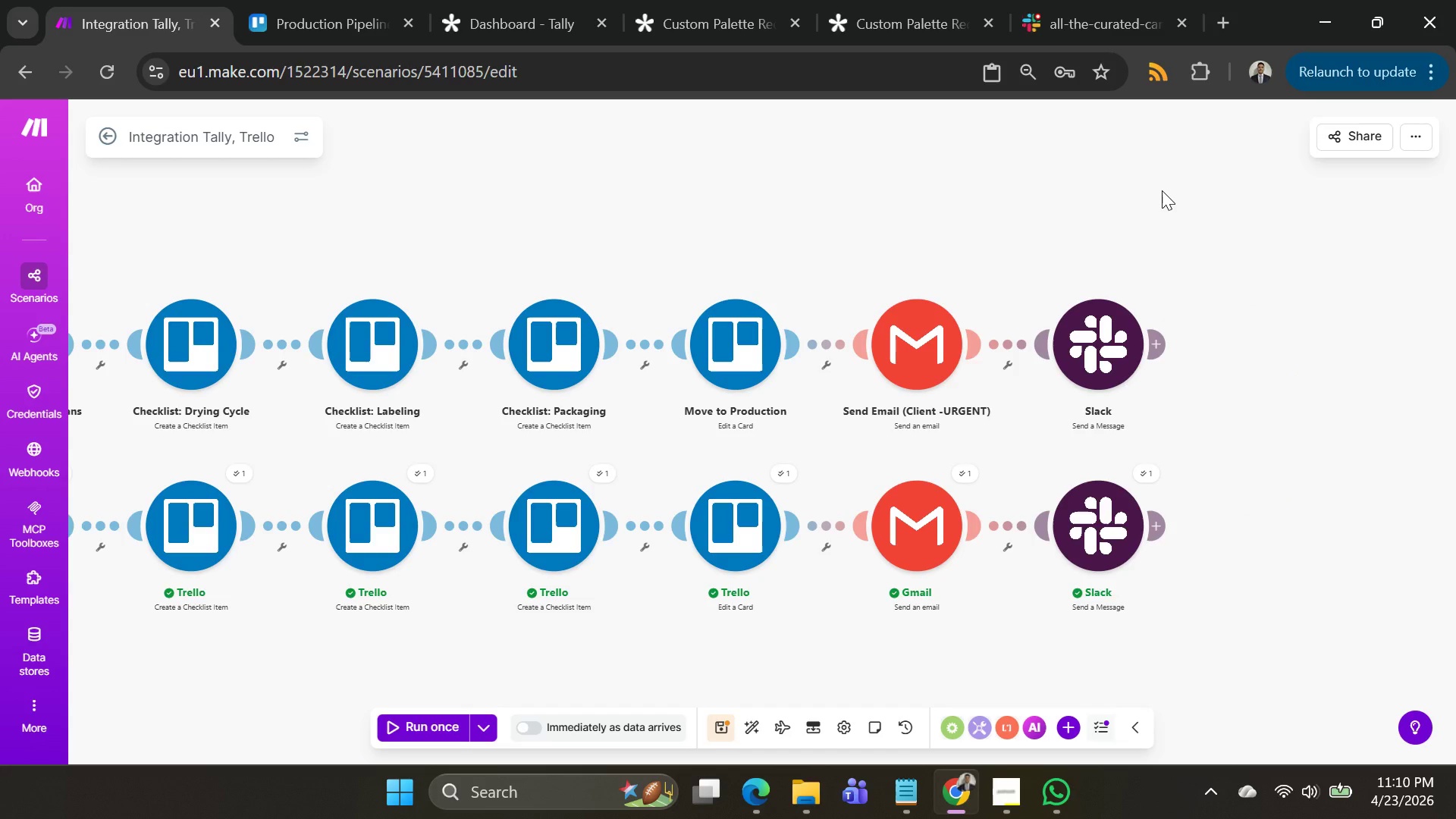 
left_click([1129, 325])
 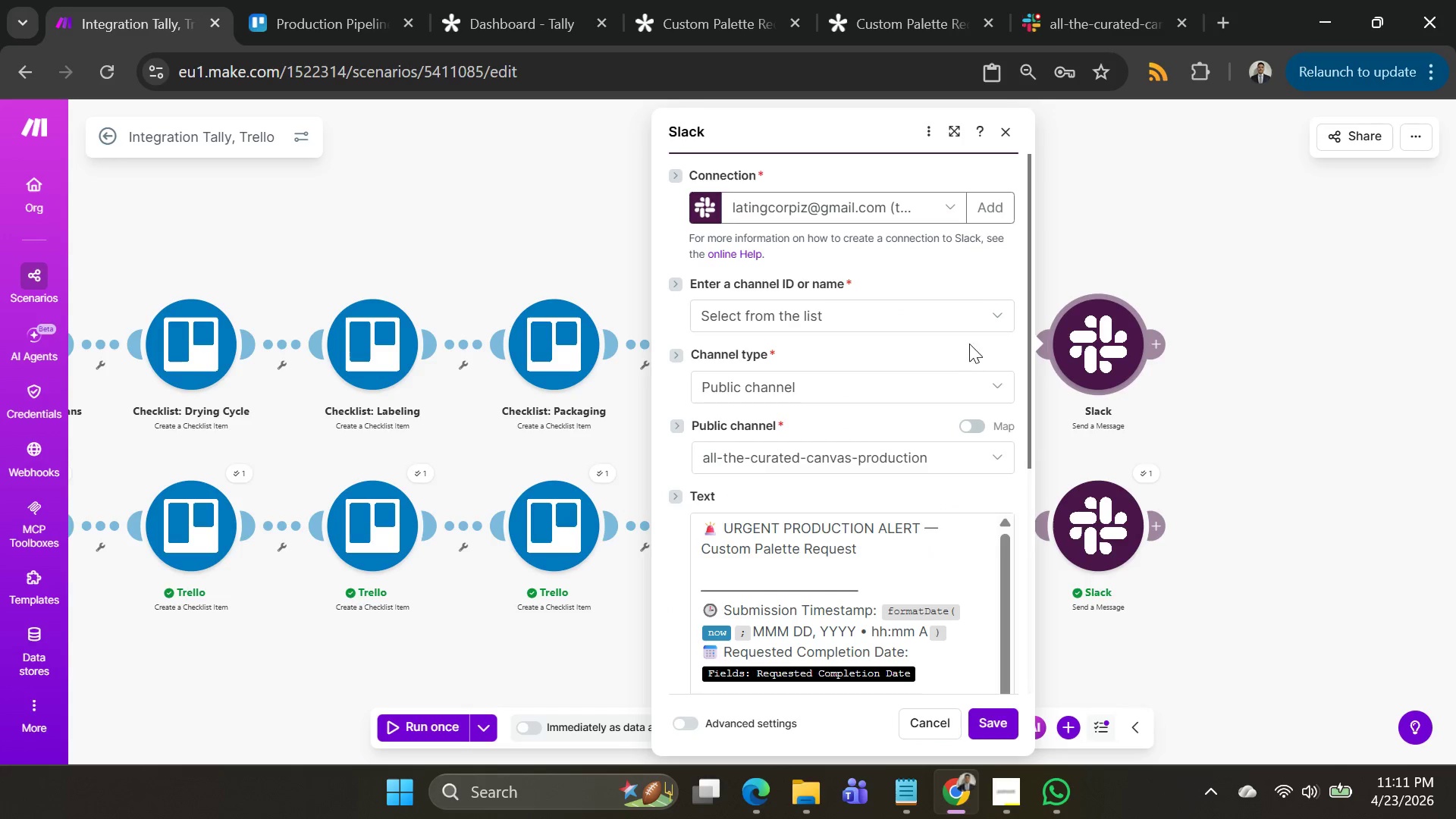 
left_click([1190, 208])
 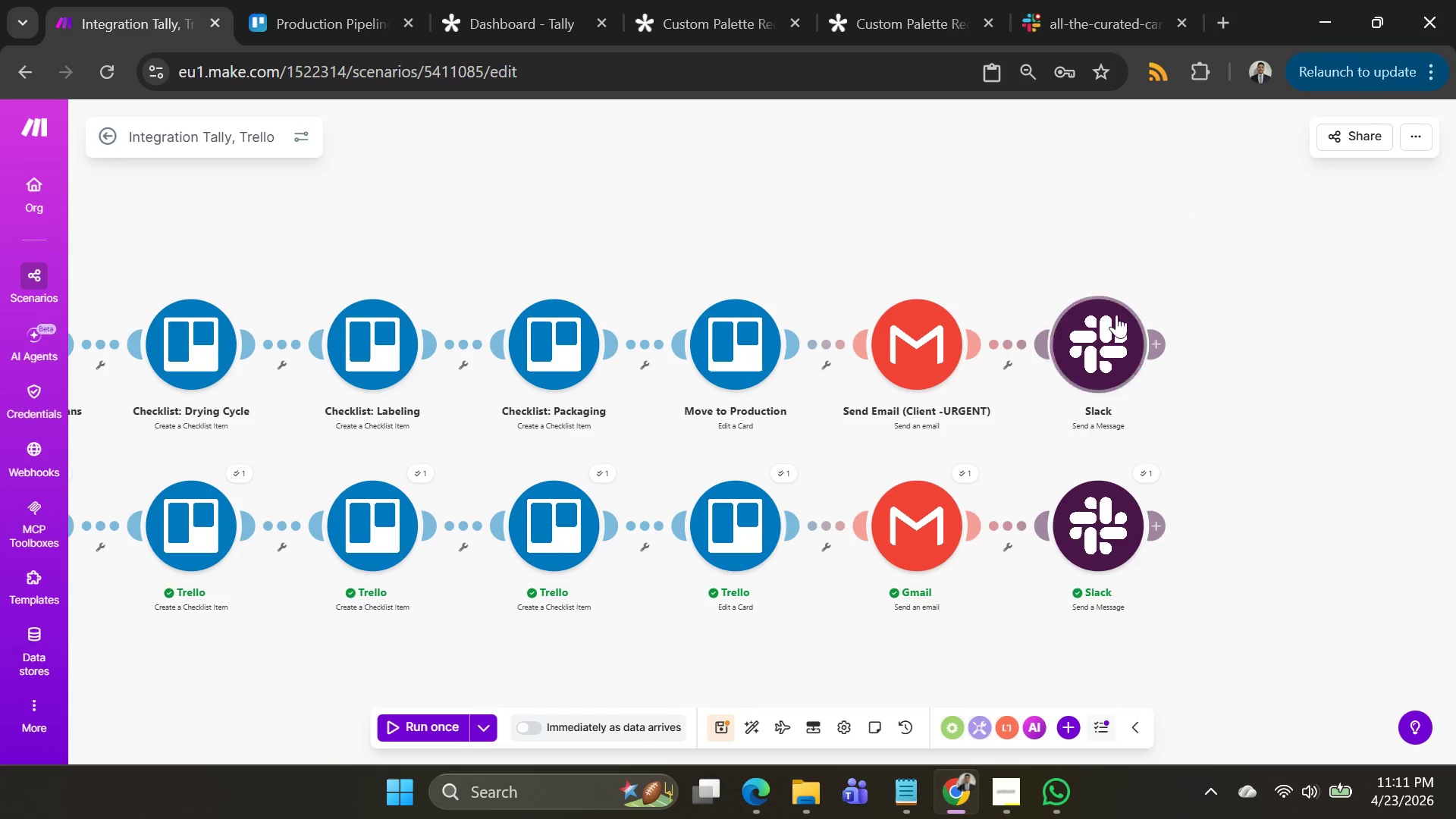 
right_click([1095, 322])
 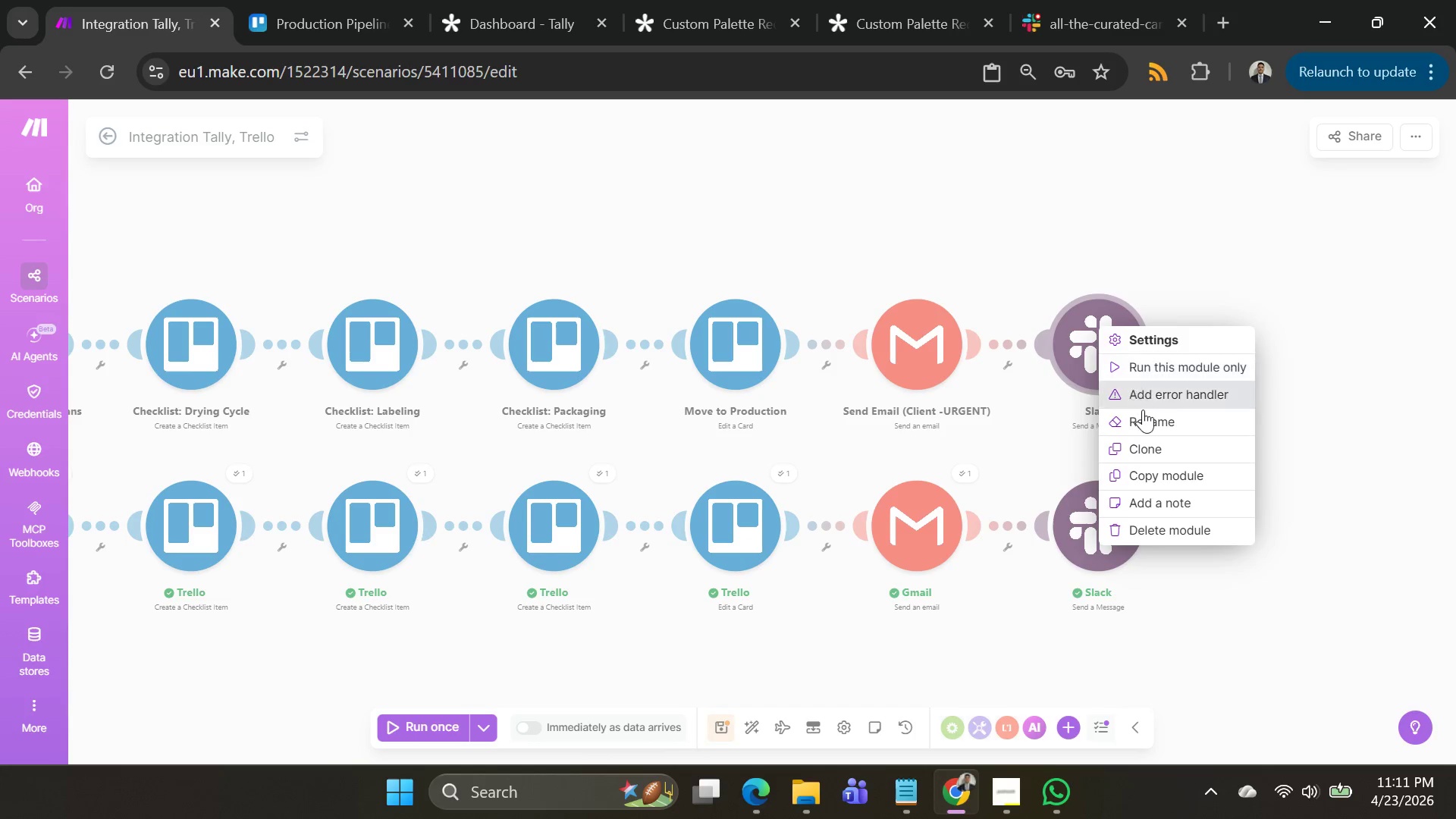 
left_click_drag(start_coordinate=[1143, 411], to_coordinate=[1133, 411])
 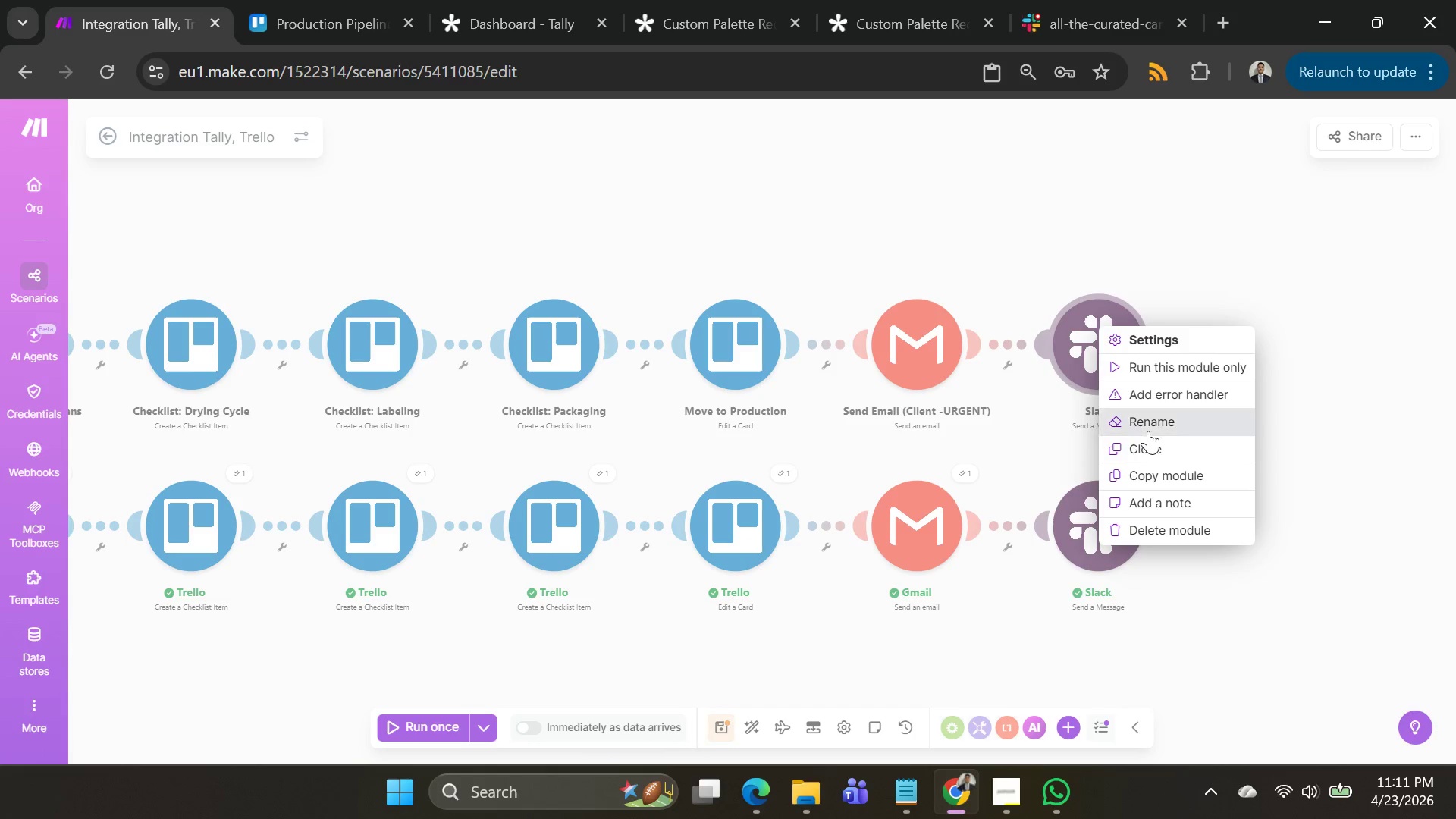 
left_click([1148, 431])
 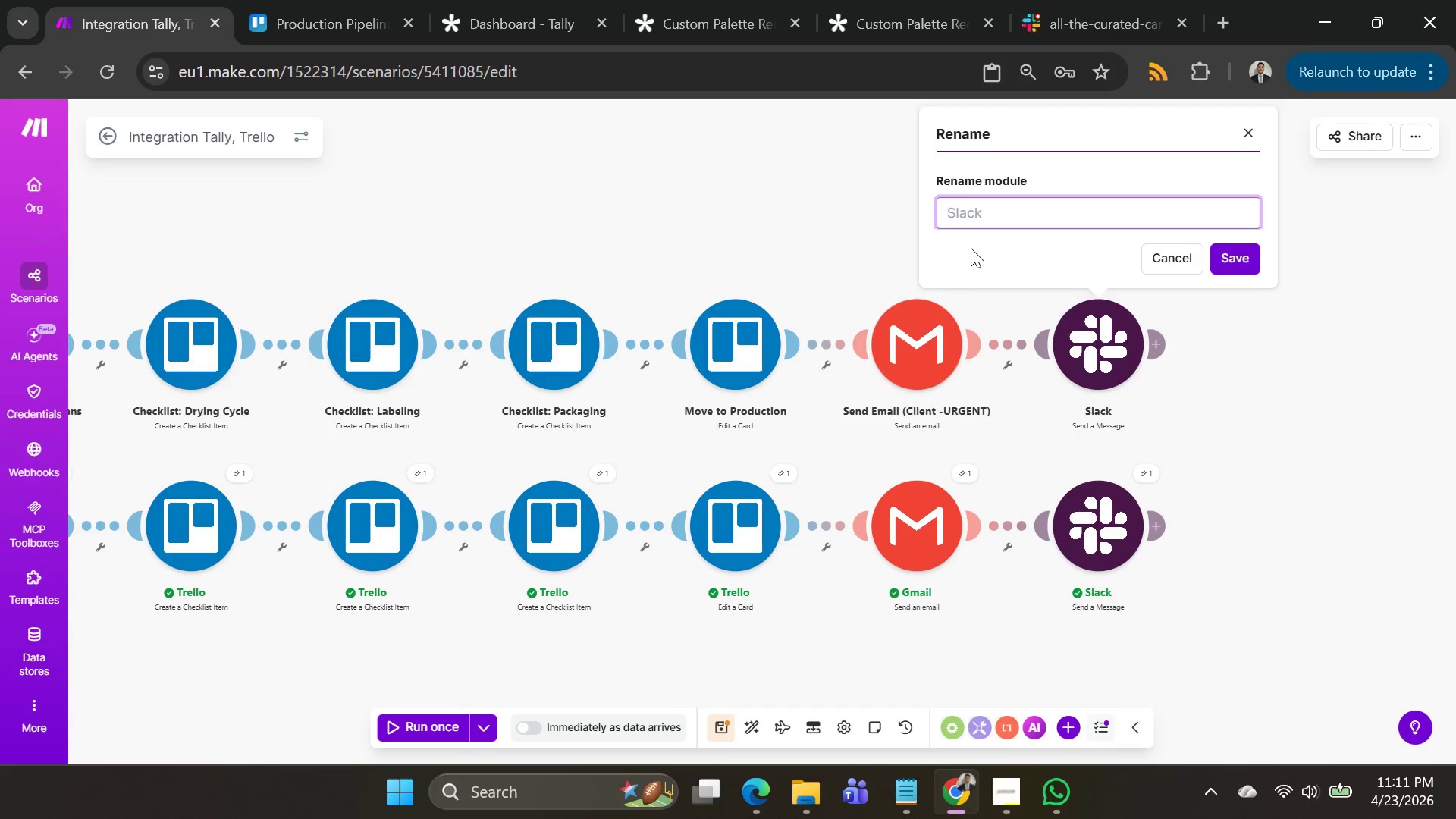 
type(s)
key(Backspace)
type(Send Slack _)
key(Backspace)
 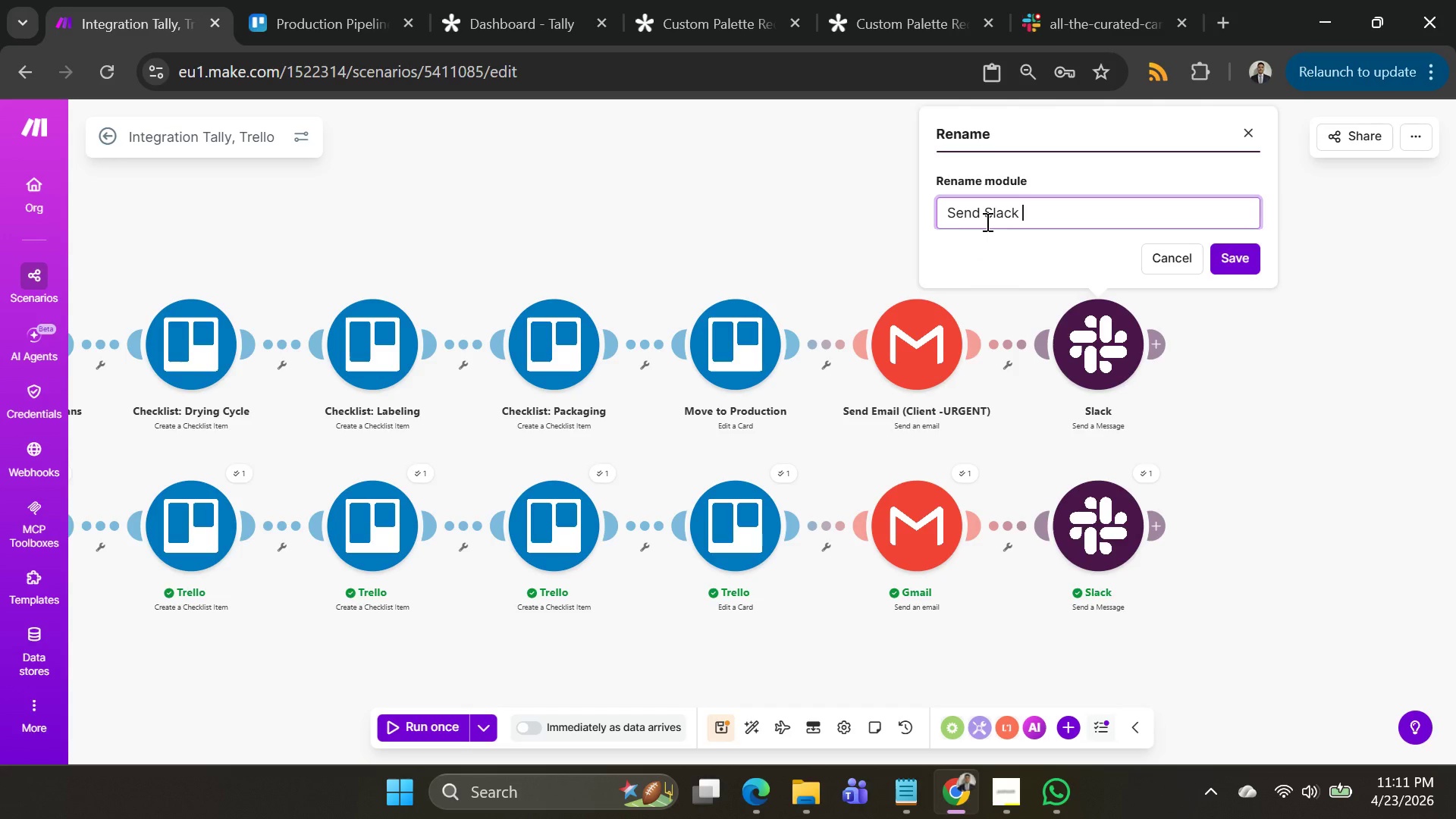 
wait(9.55)
 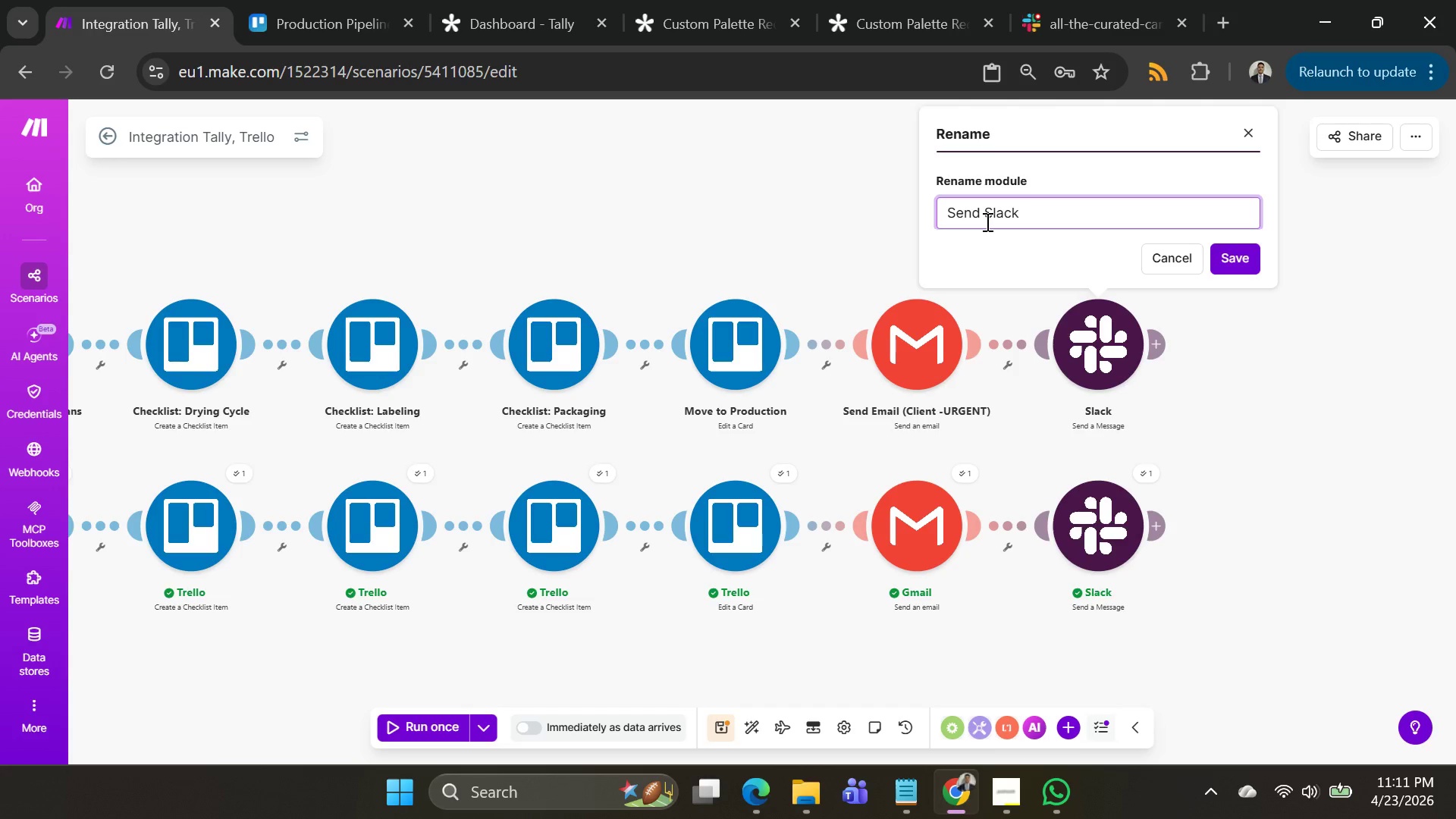 
type(- )
key(Backspace)
key(Backspace)
type((Team Alert)
 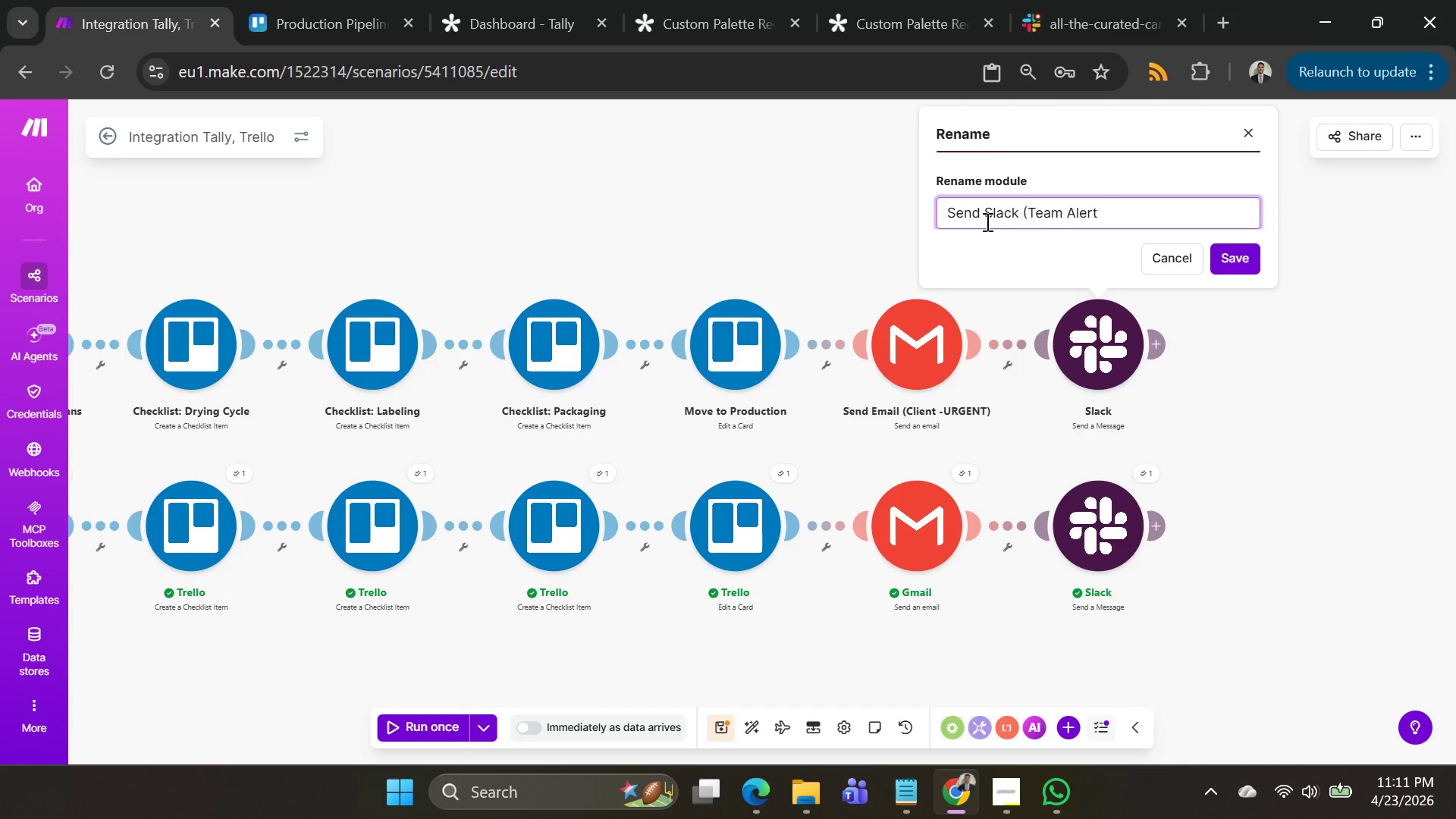 
key(Shift+ShiftRight)
 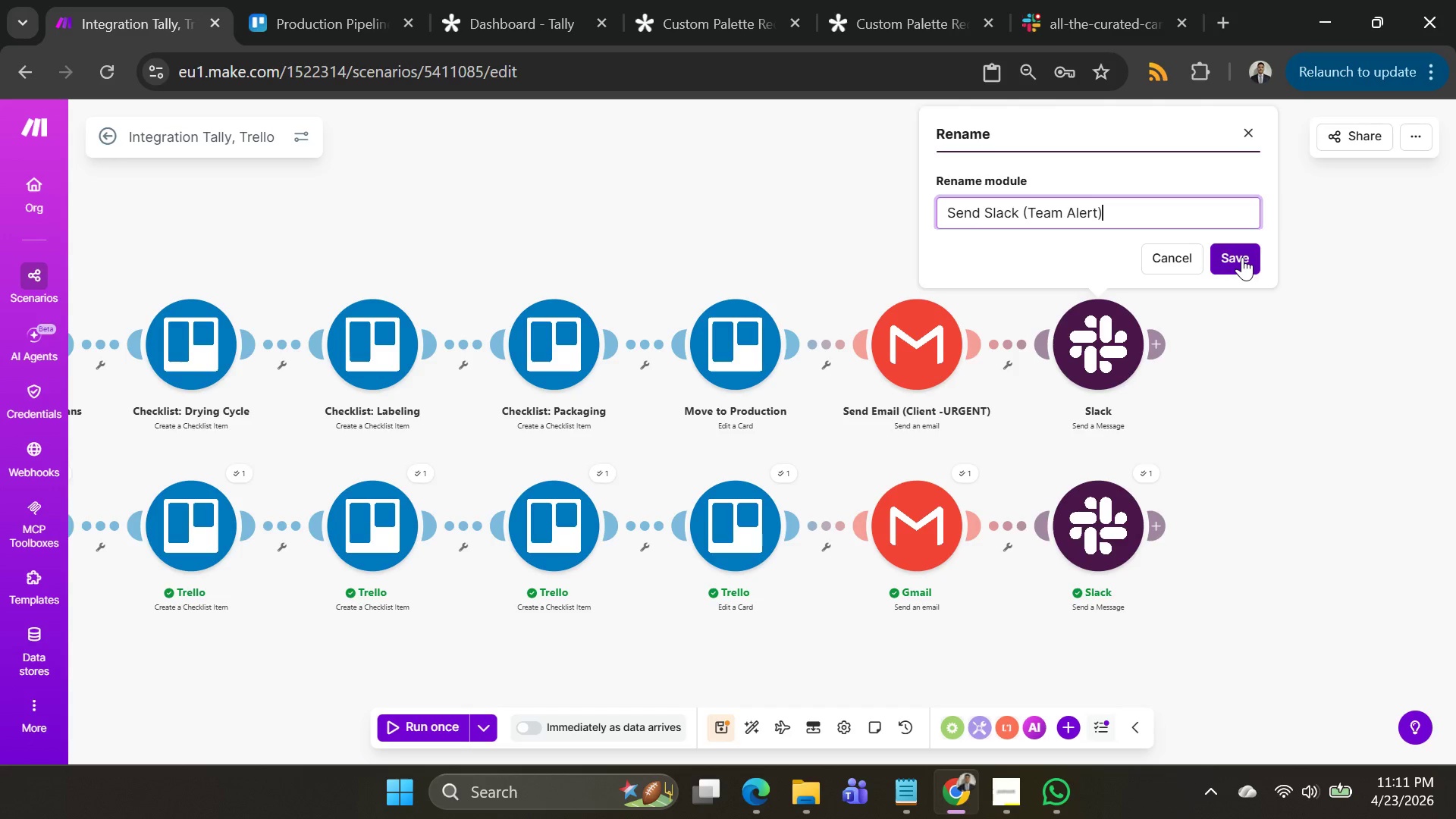 
key(Shift+0)
 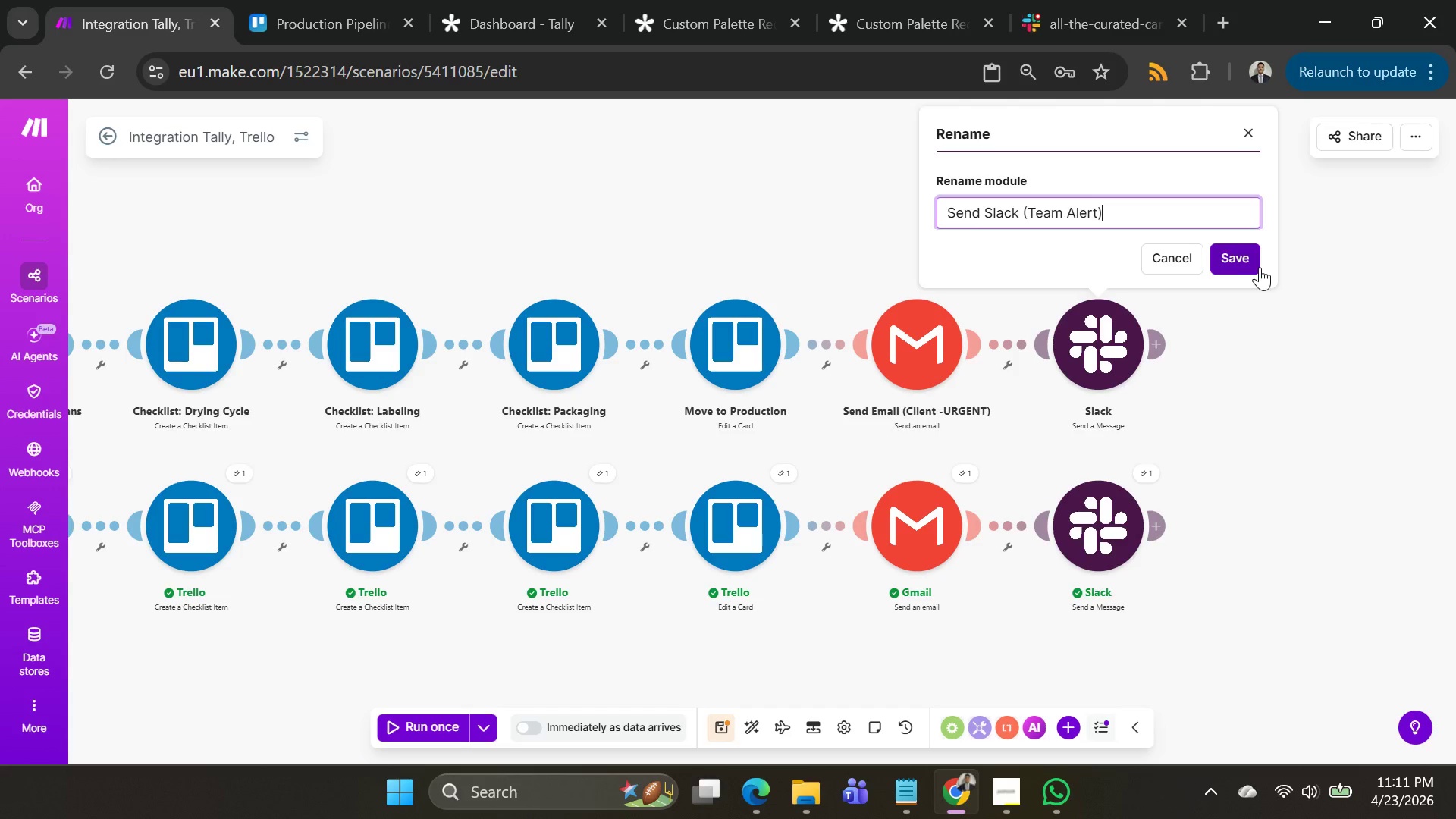 
left_click([1250, 255])
 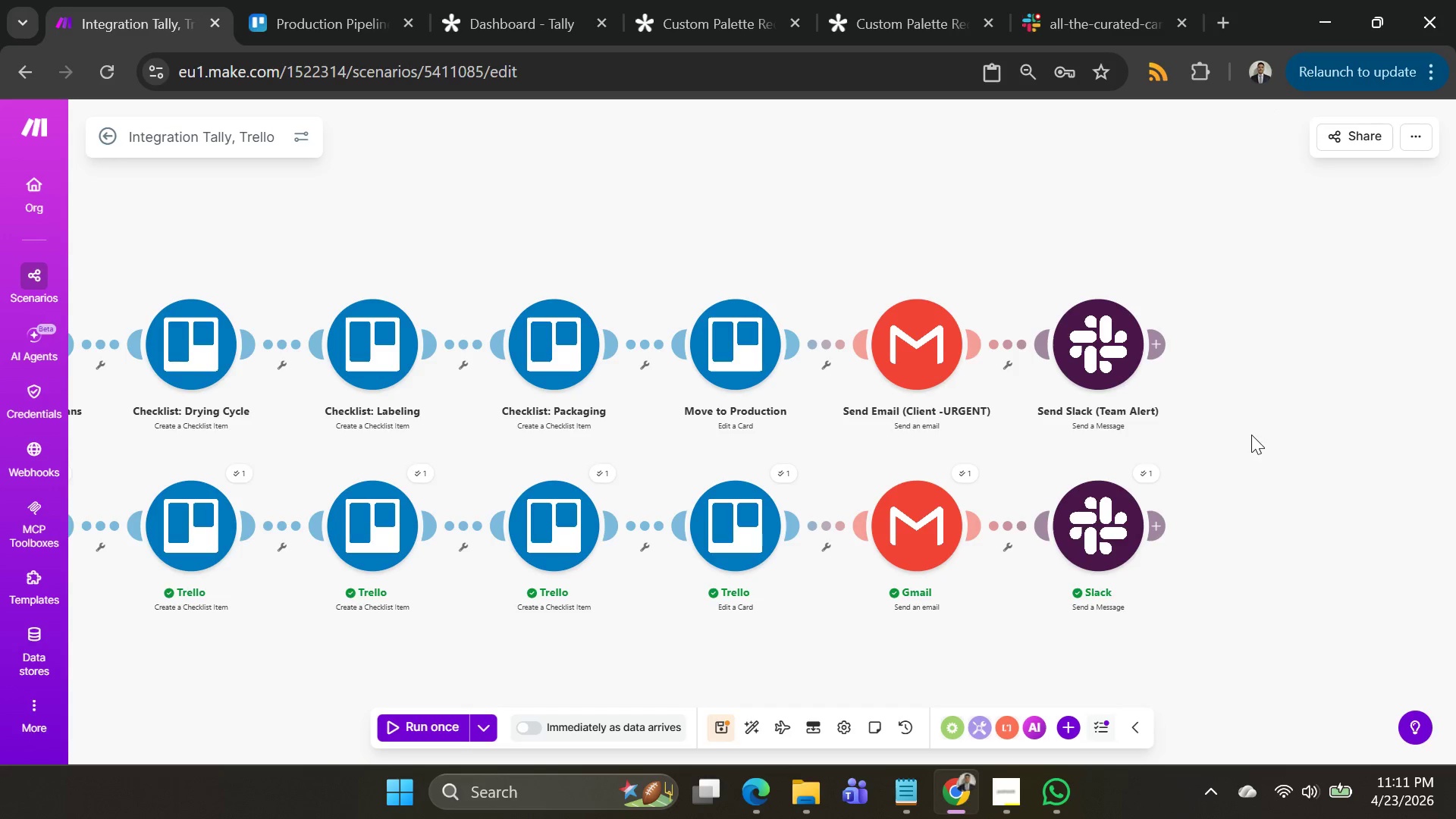 
left_click_drag(start_coordinate=[1259, 433], to_coordinate=[1455, 413])
 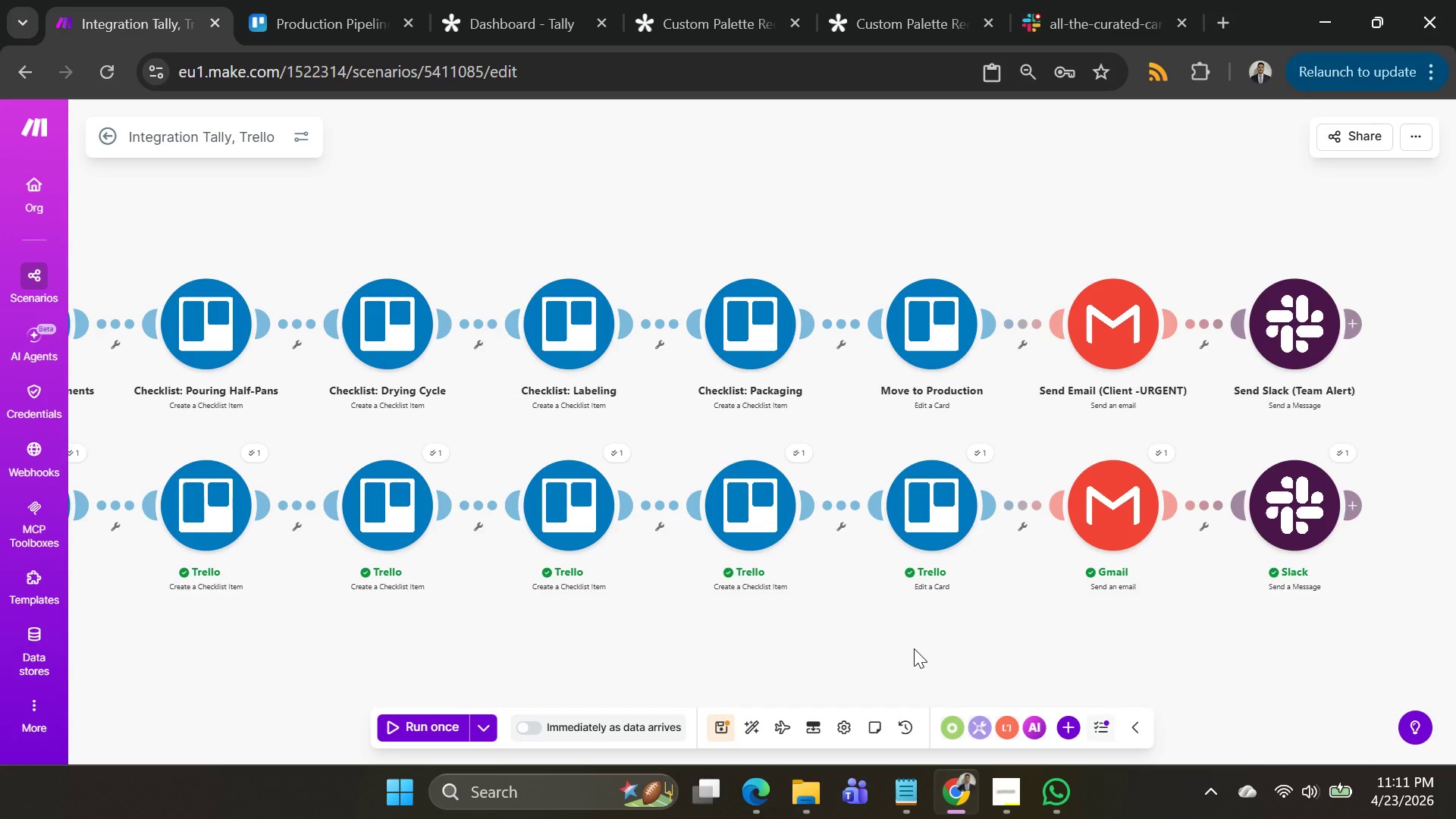 
left_click_drag(start_coordinate=[913, 648], to_coordinate=[1303, 507])
 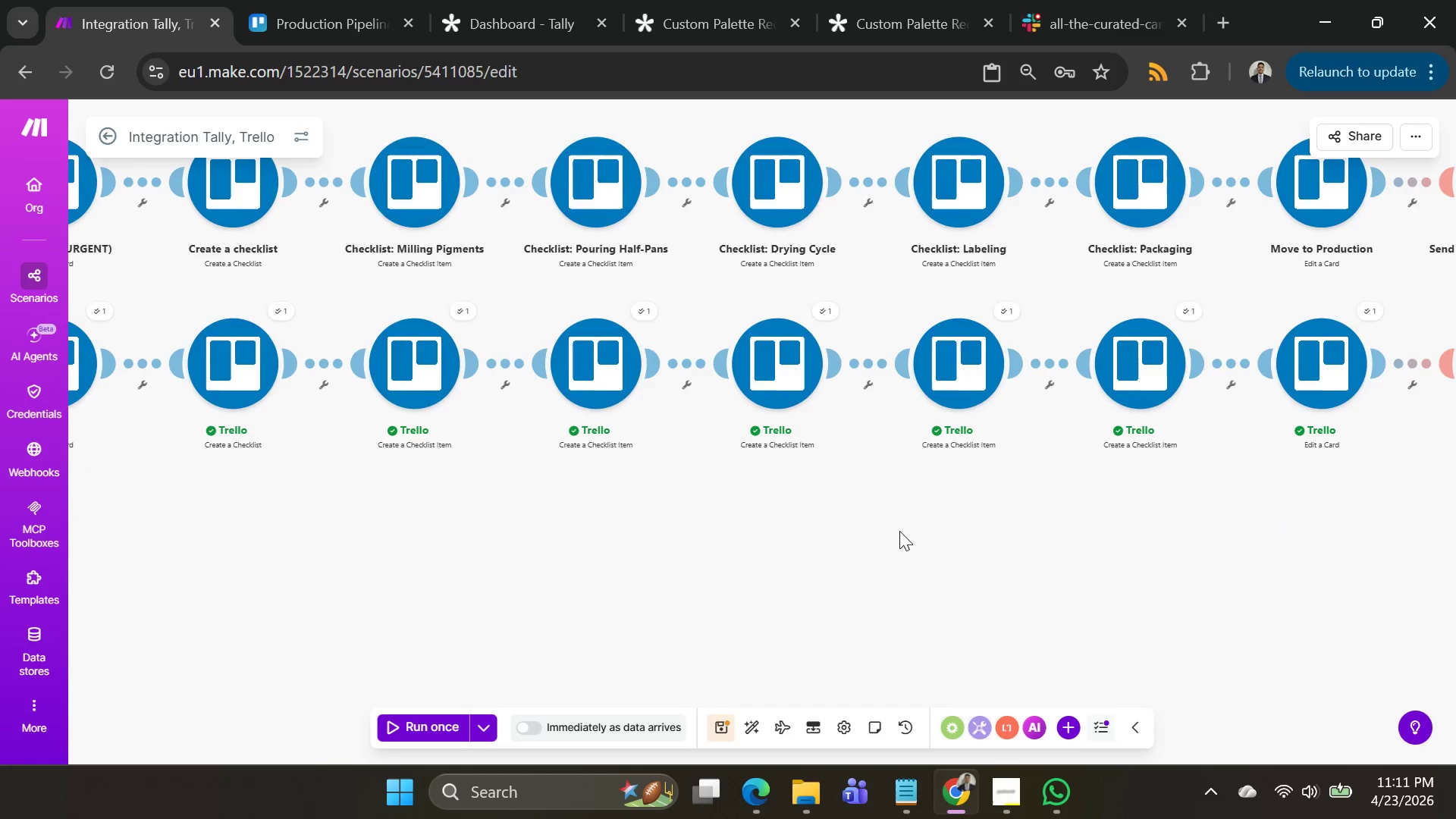 
left_click_drag(start_coordinate=[899, 531], to_coordinate=[1231, 534])
 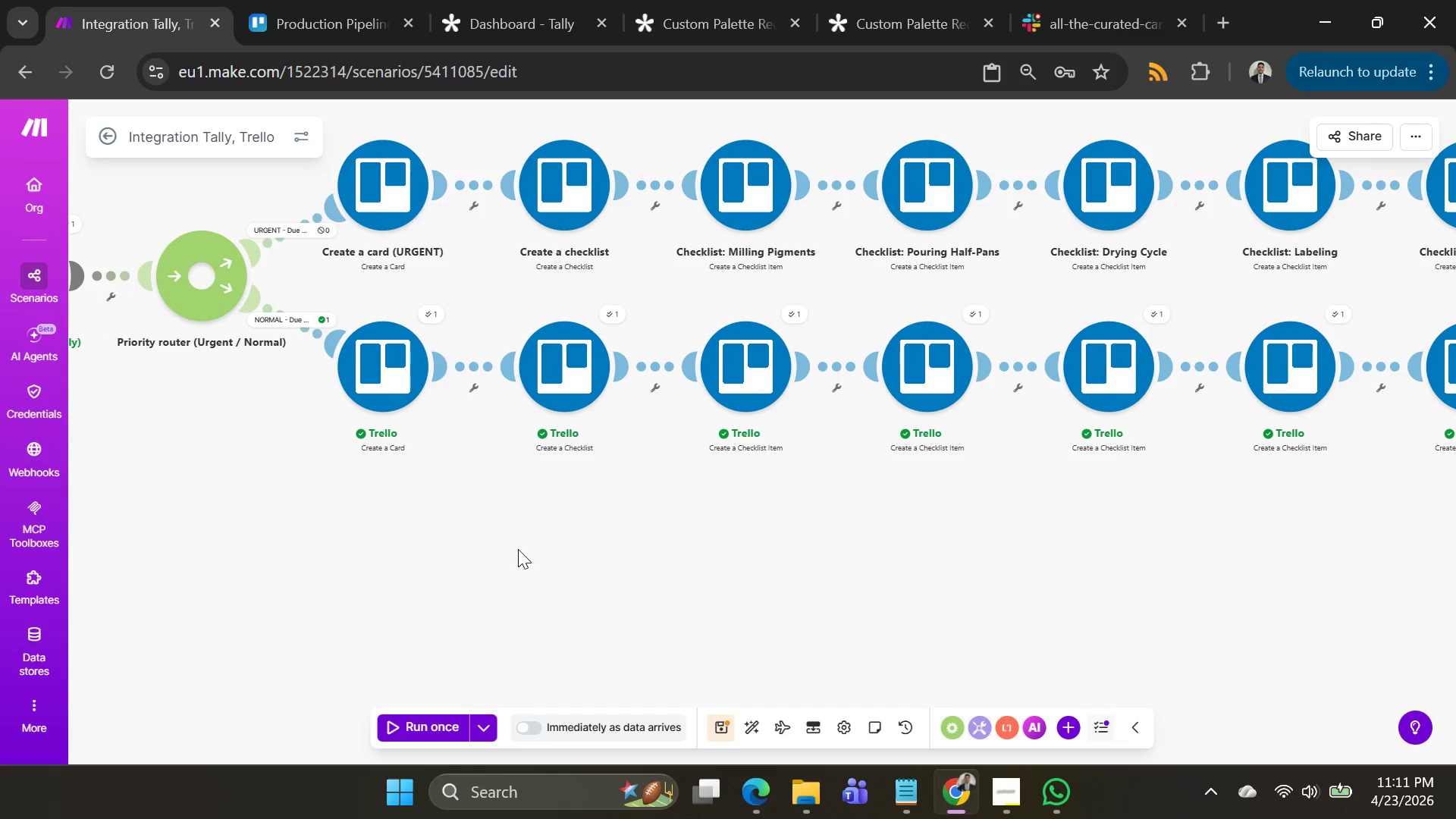 
left_click_drag(start_coordinate=[481, 546], to_coordinate=[501, 547])
 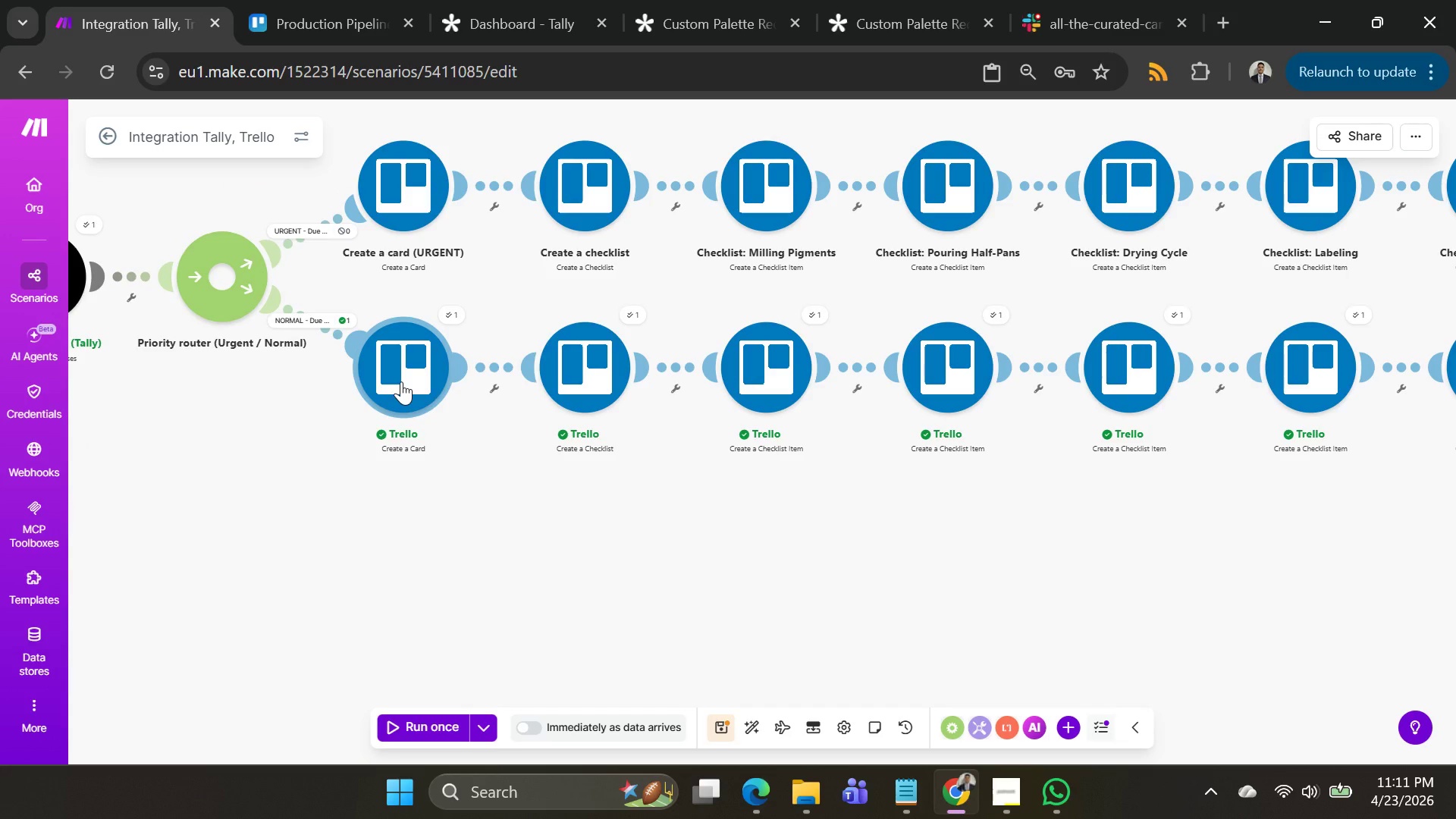 
wait(7.3)
 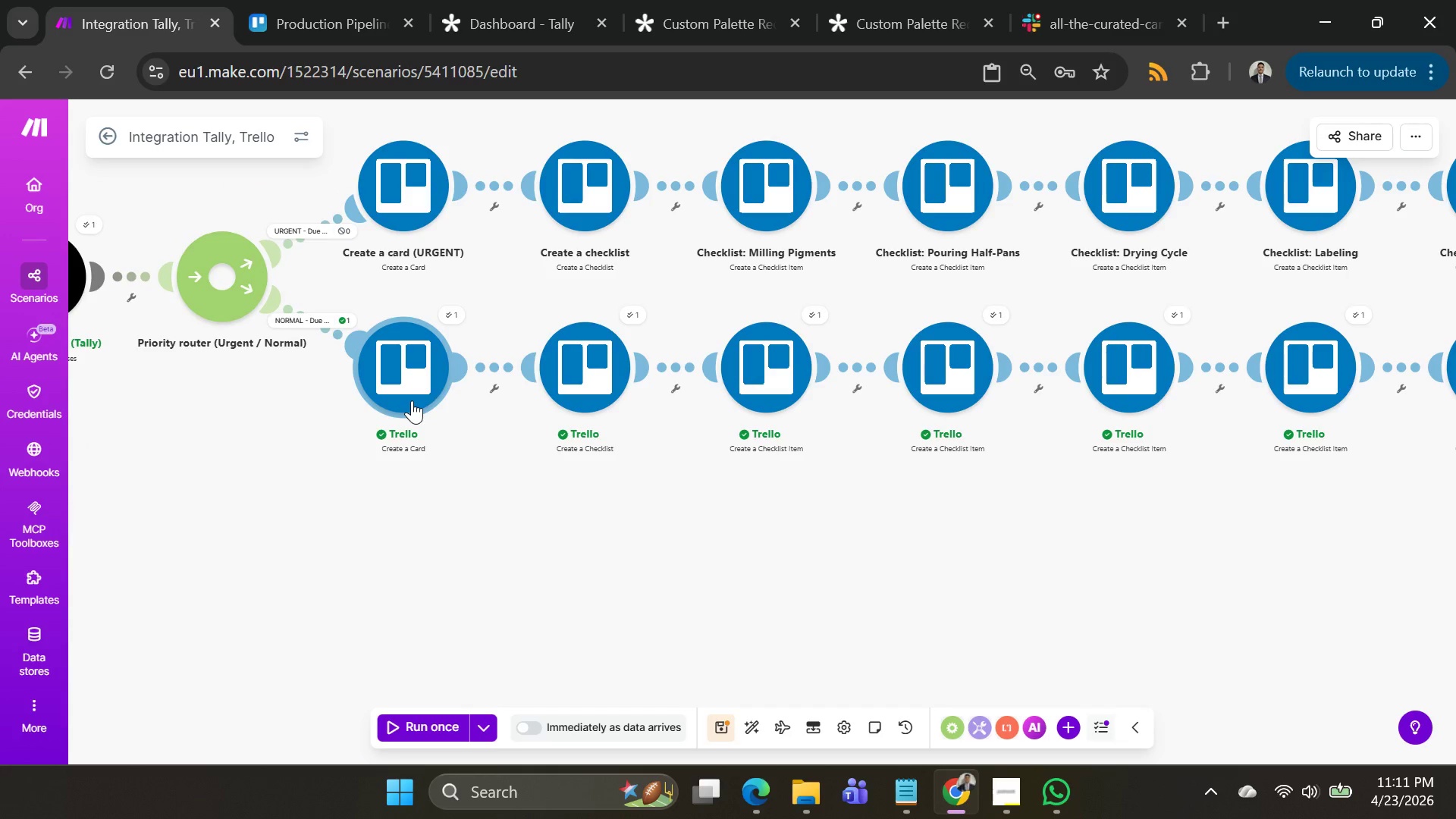 
right_click([401, 381])
 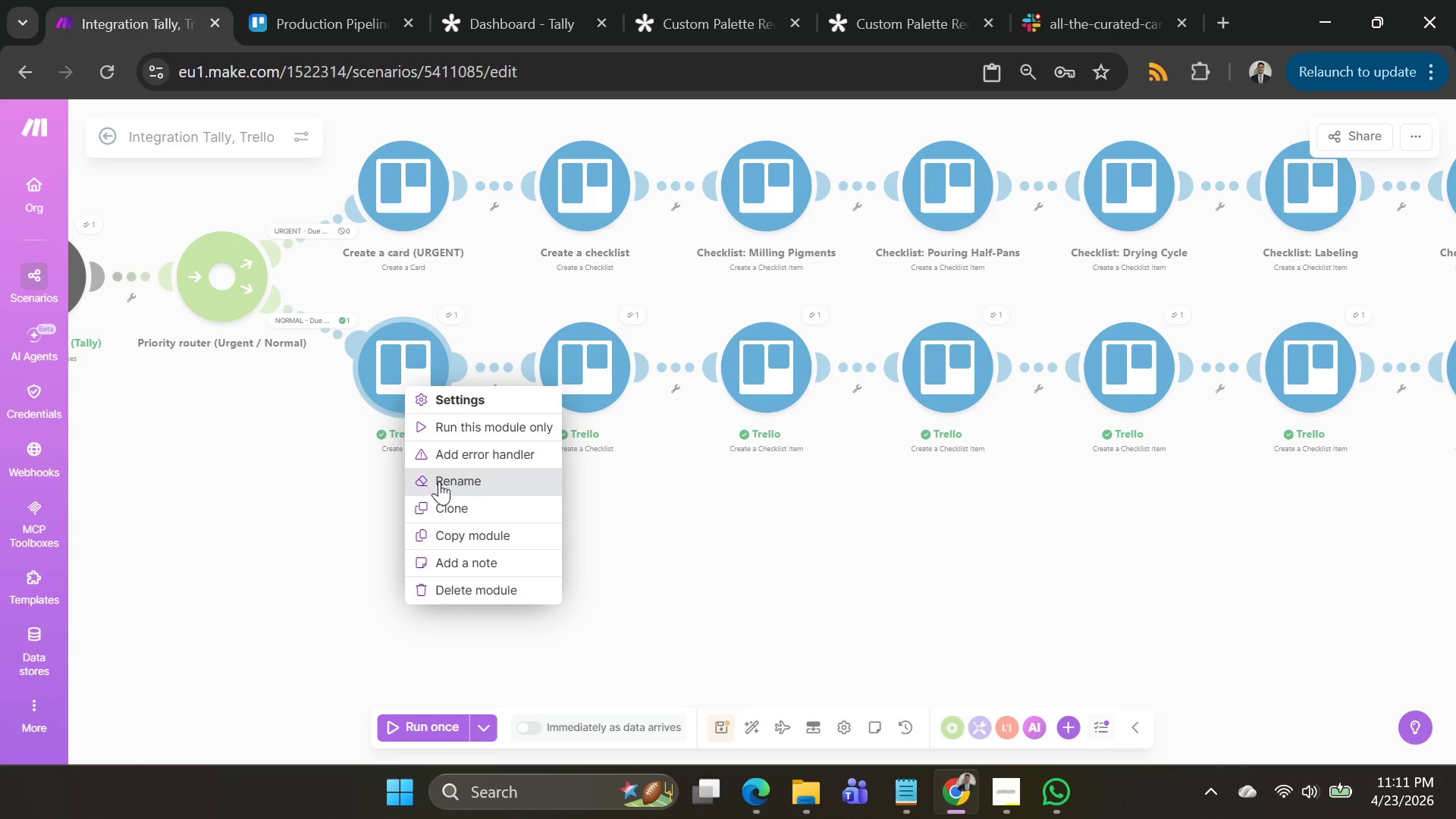 
left_click([439, 482])
 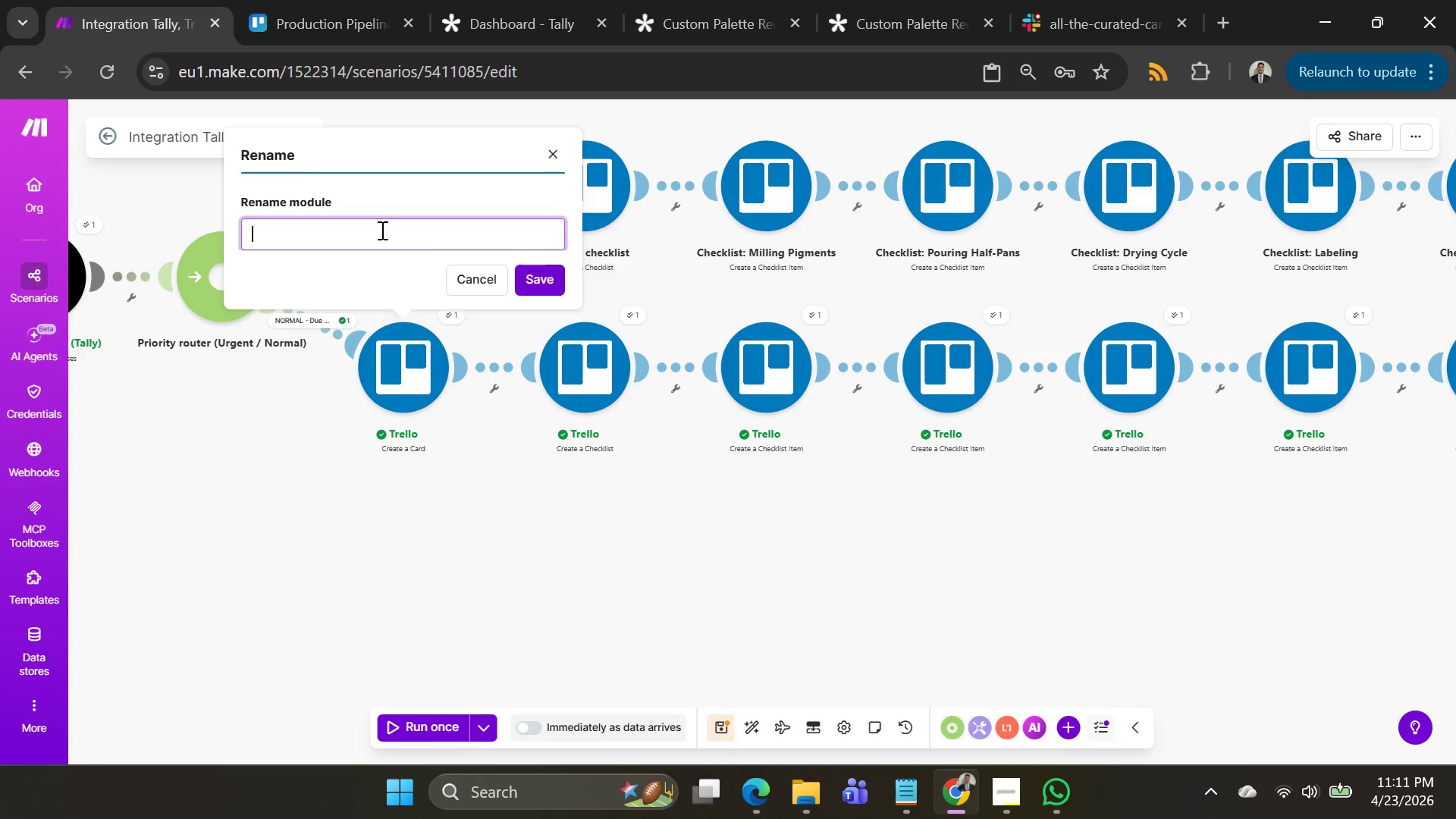 
type(Create a c)
 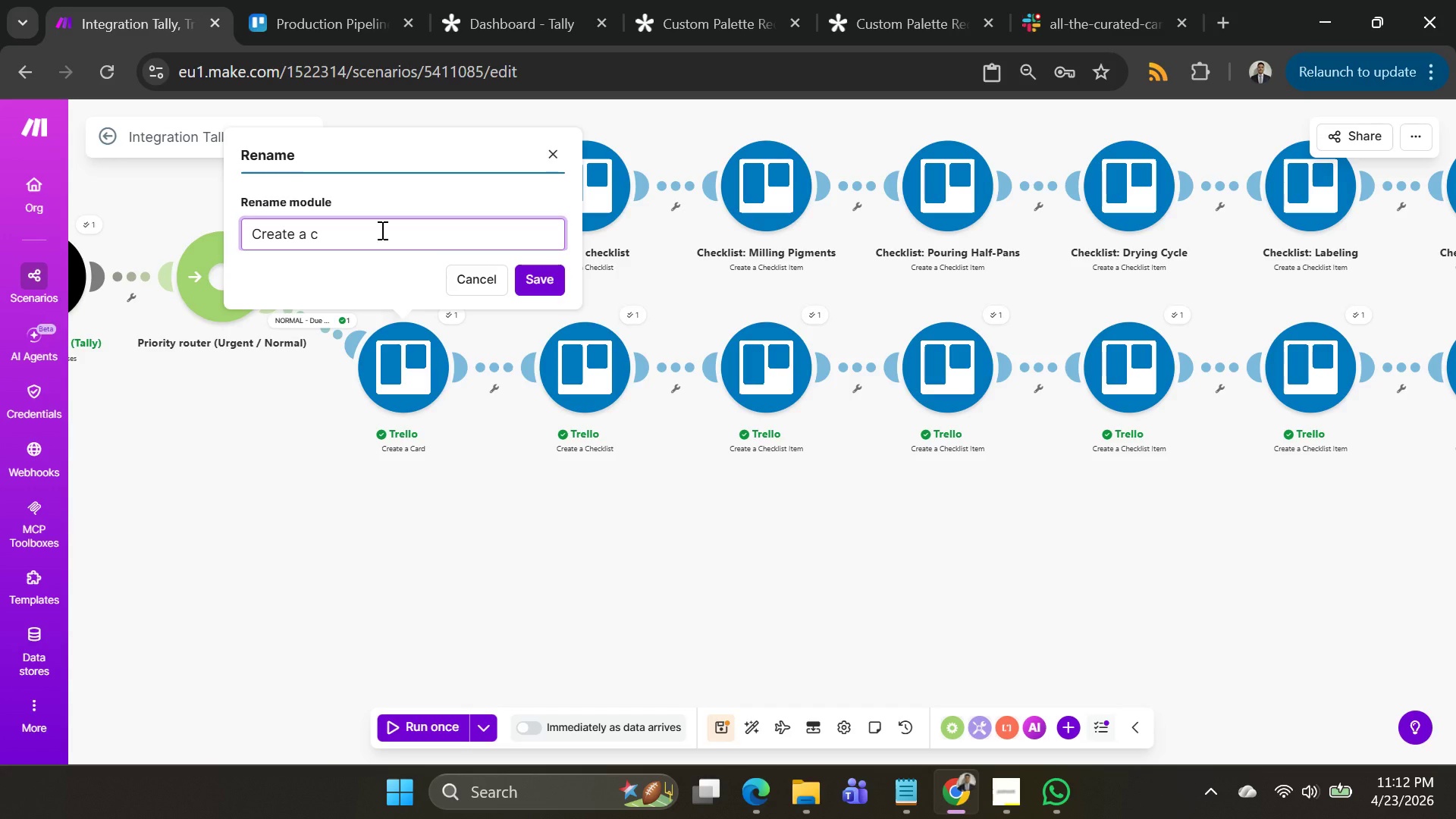 
key(Backspace)
type(Card (Normal))
 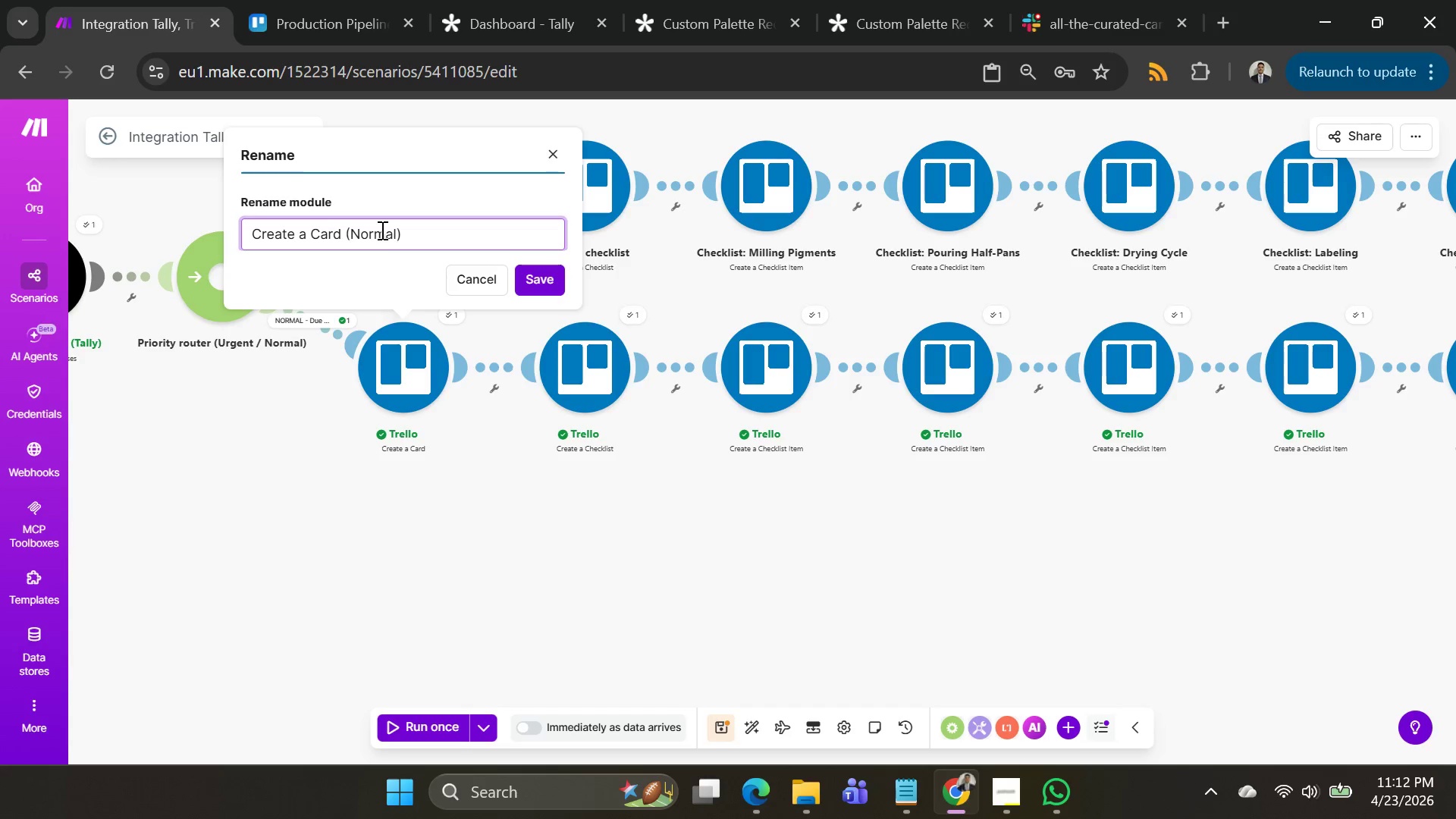 
left_click([548, 277])
 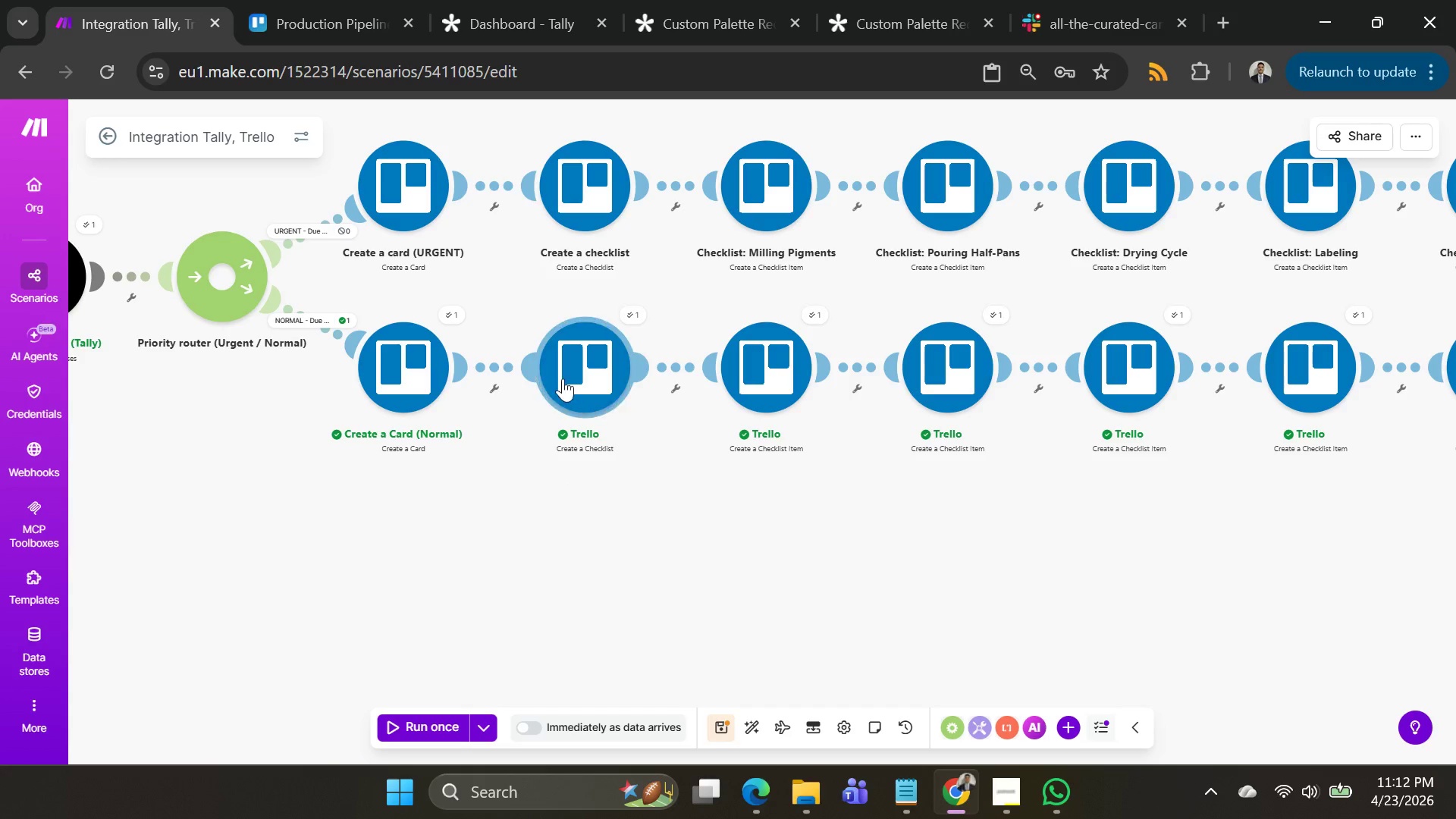 
right_click([567, 372])
 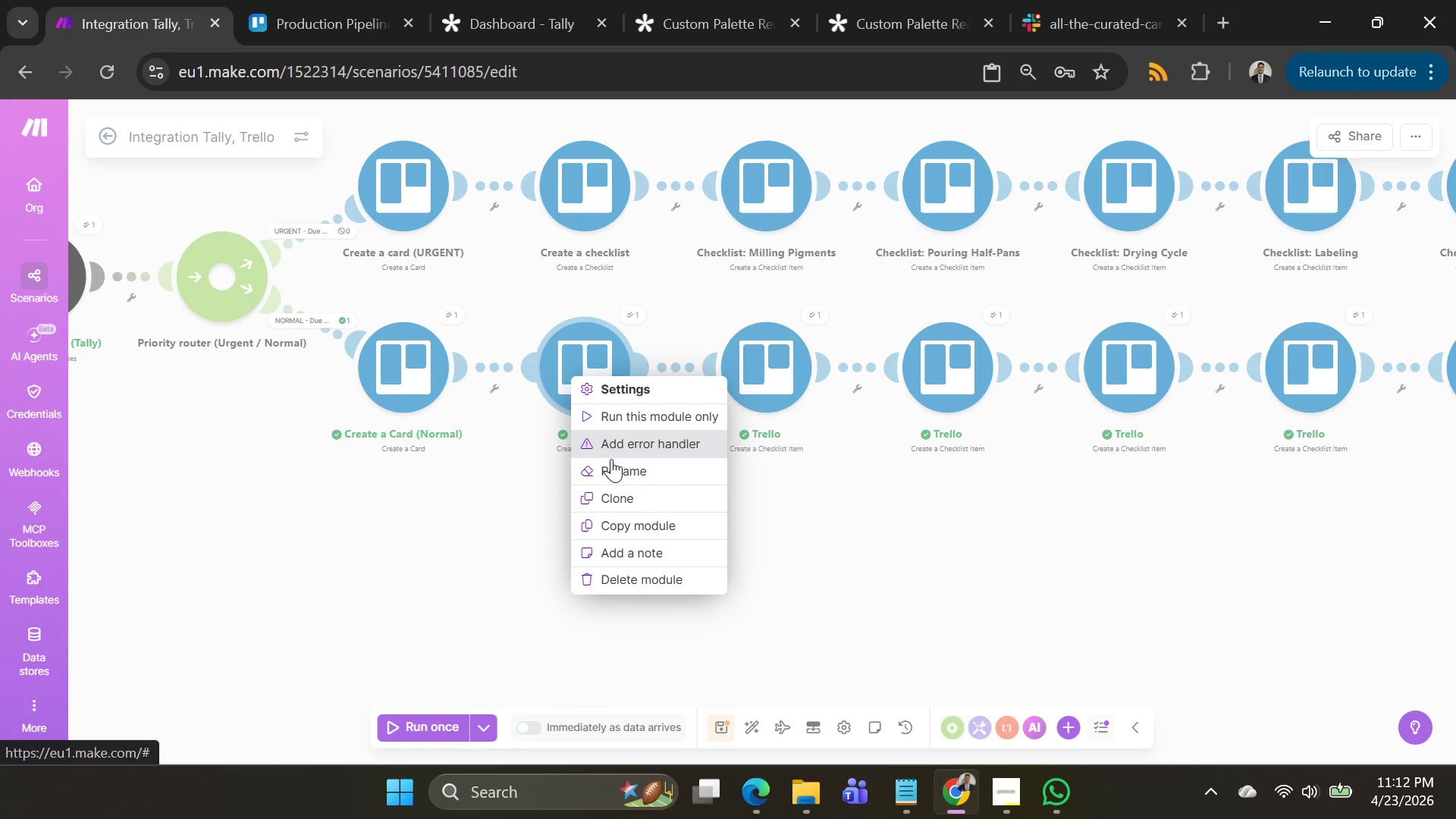 
left_click([613, 467])
 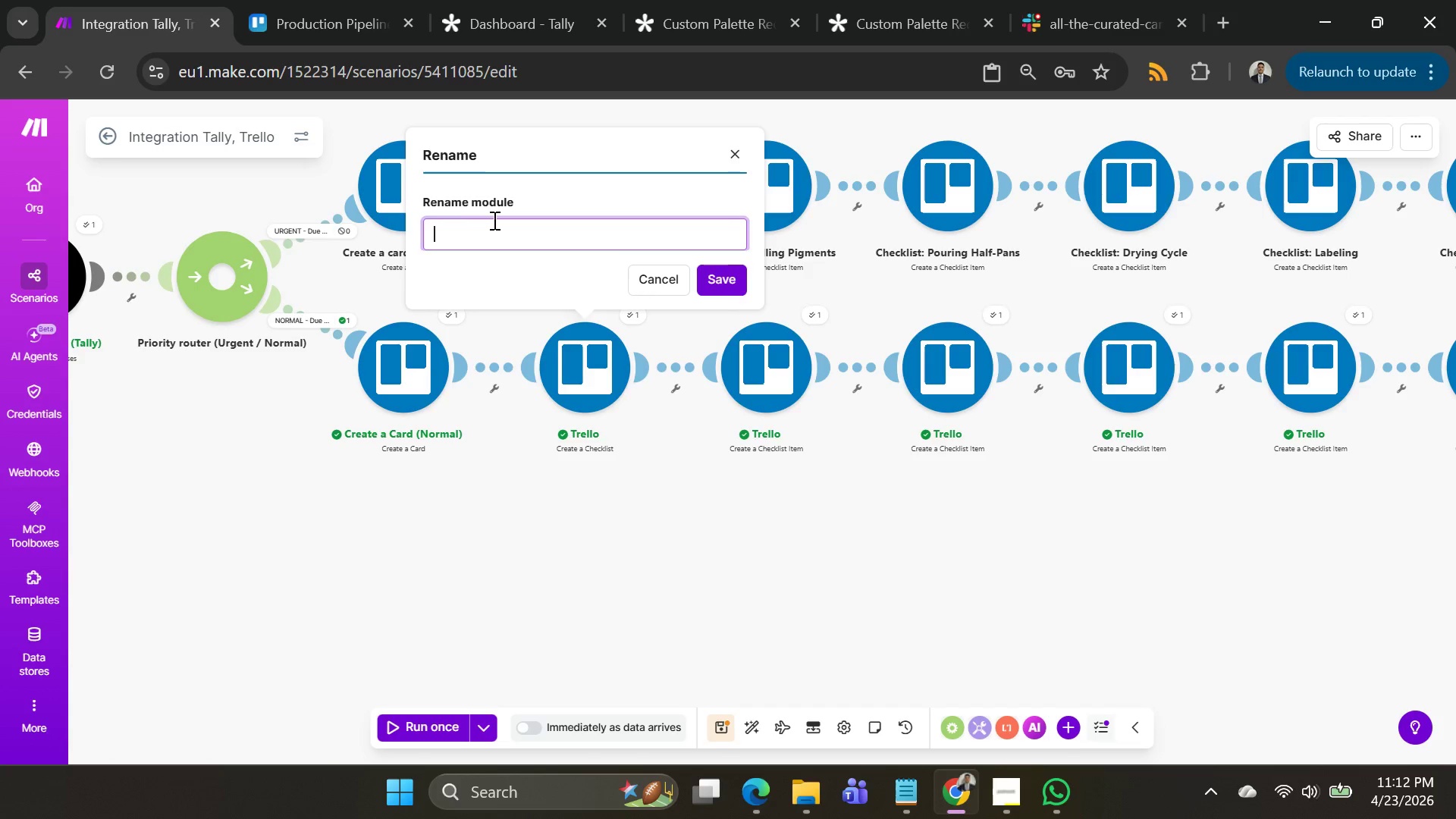 
wait(6.16)
 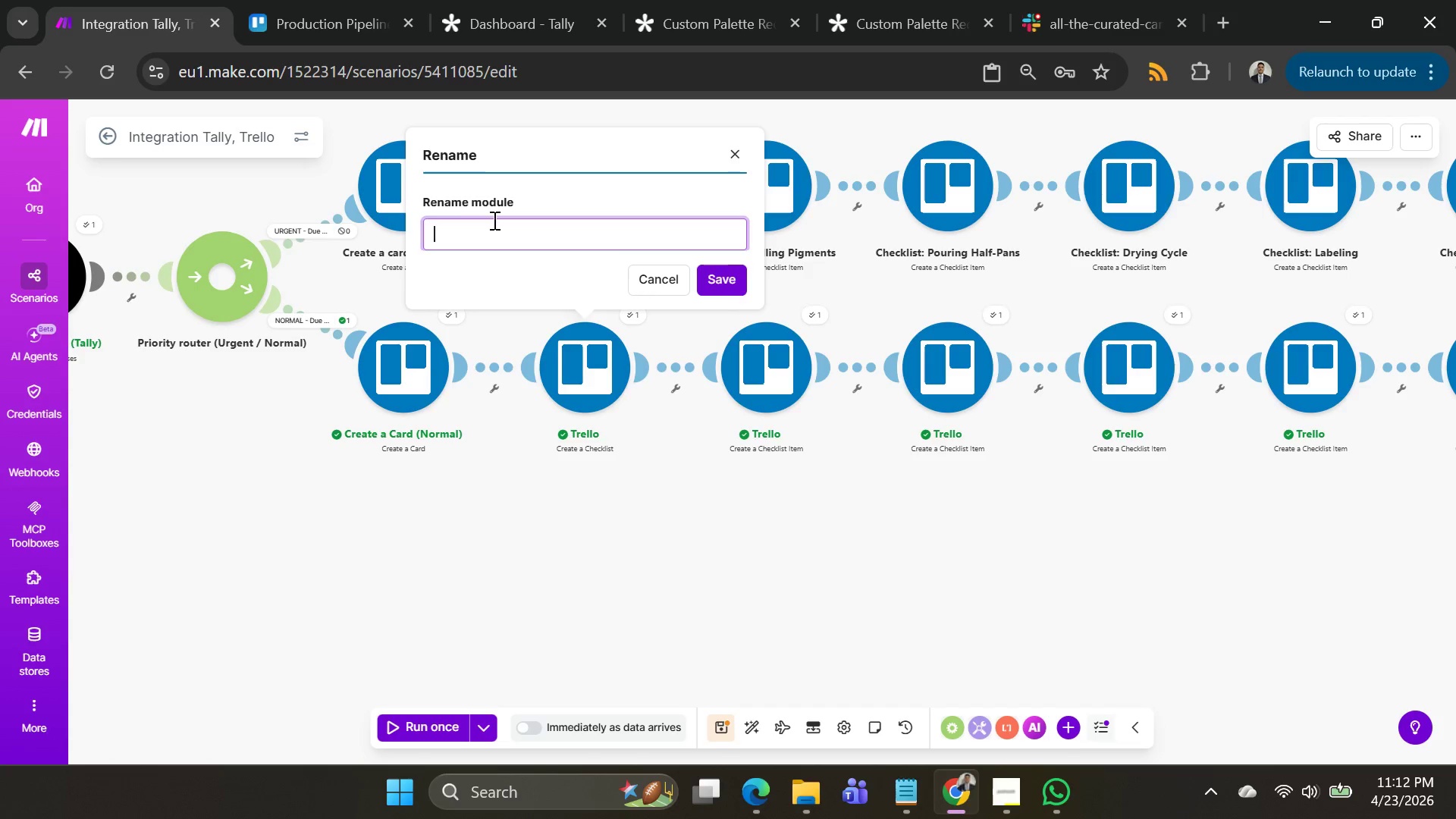 
type(Create Checklist)
 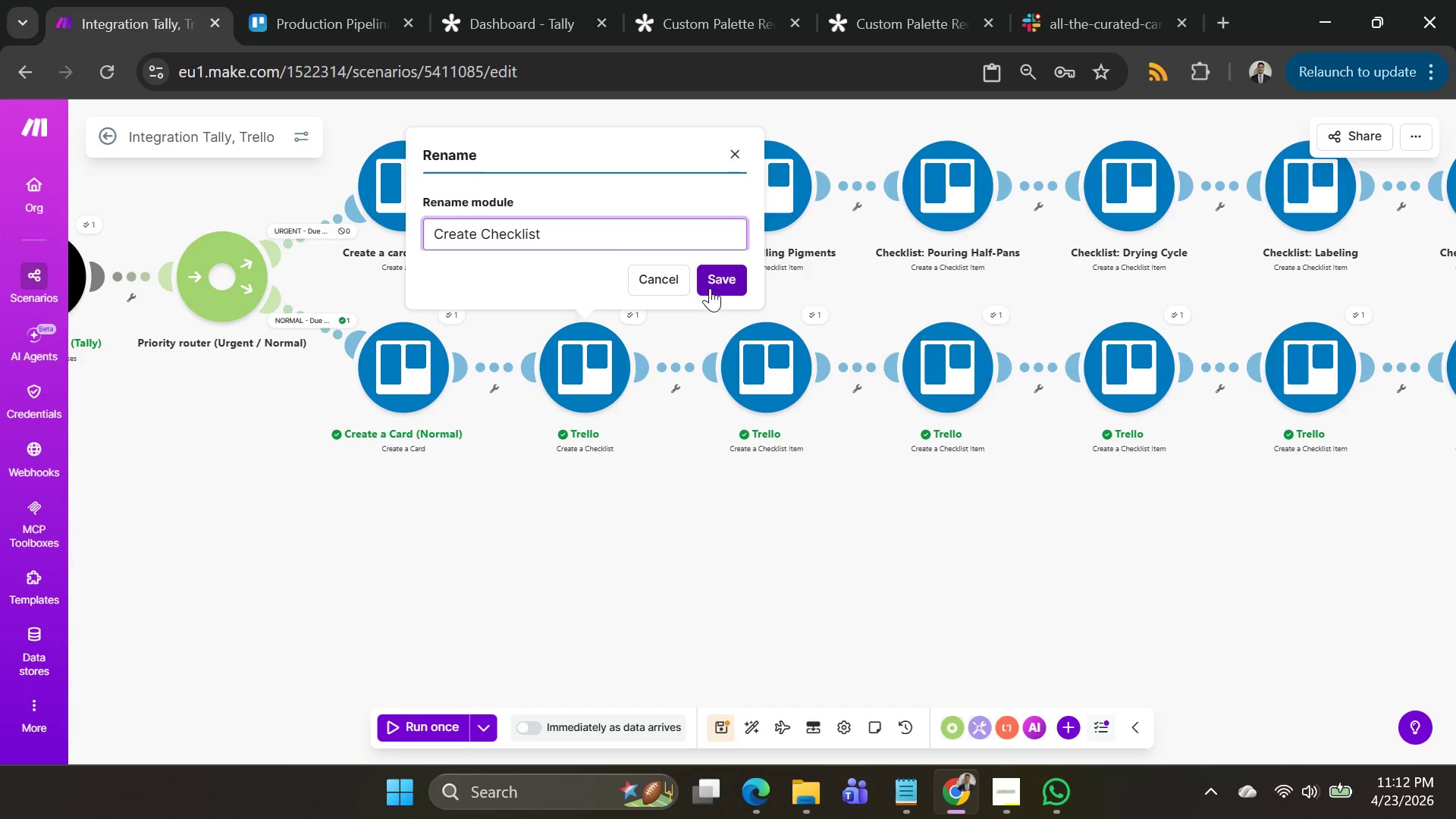 
left_click([721, 274])
 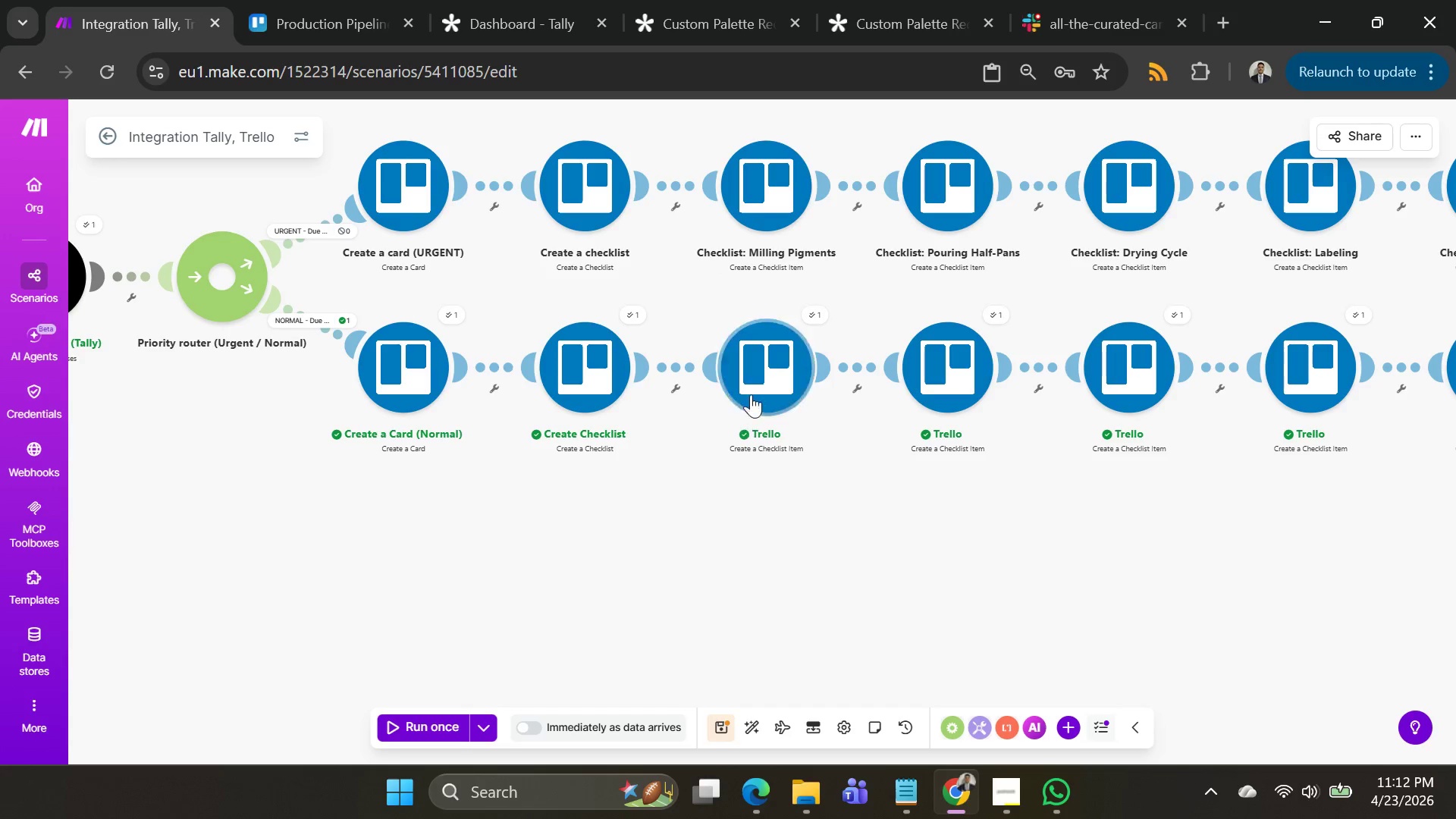 
right_click([763, 376])
 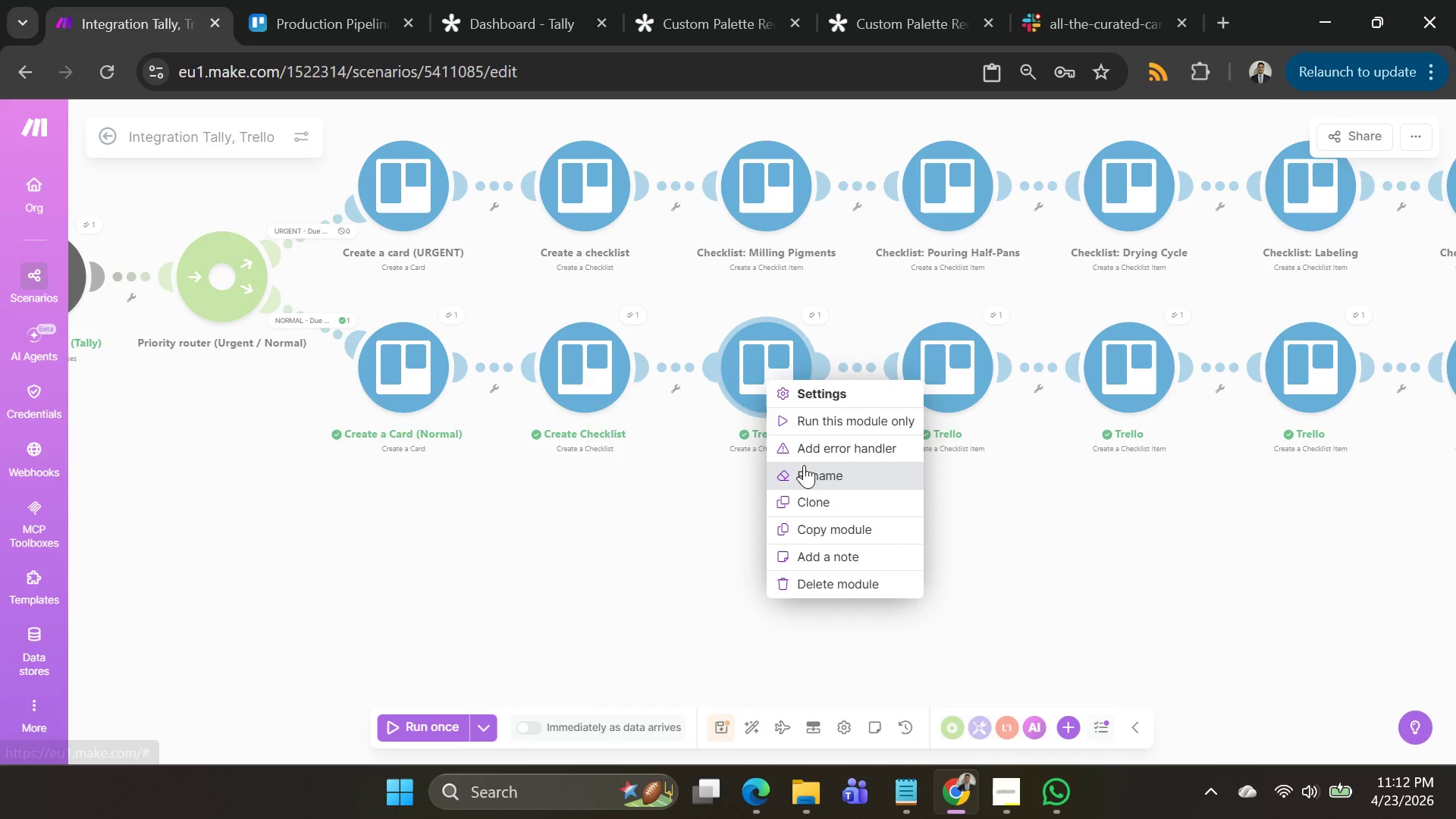 
left_click([805, 473])
 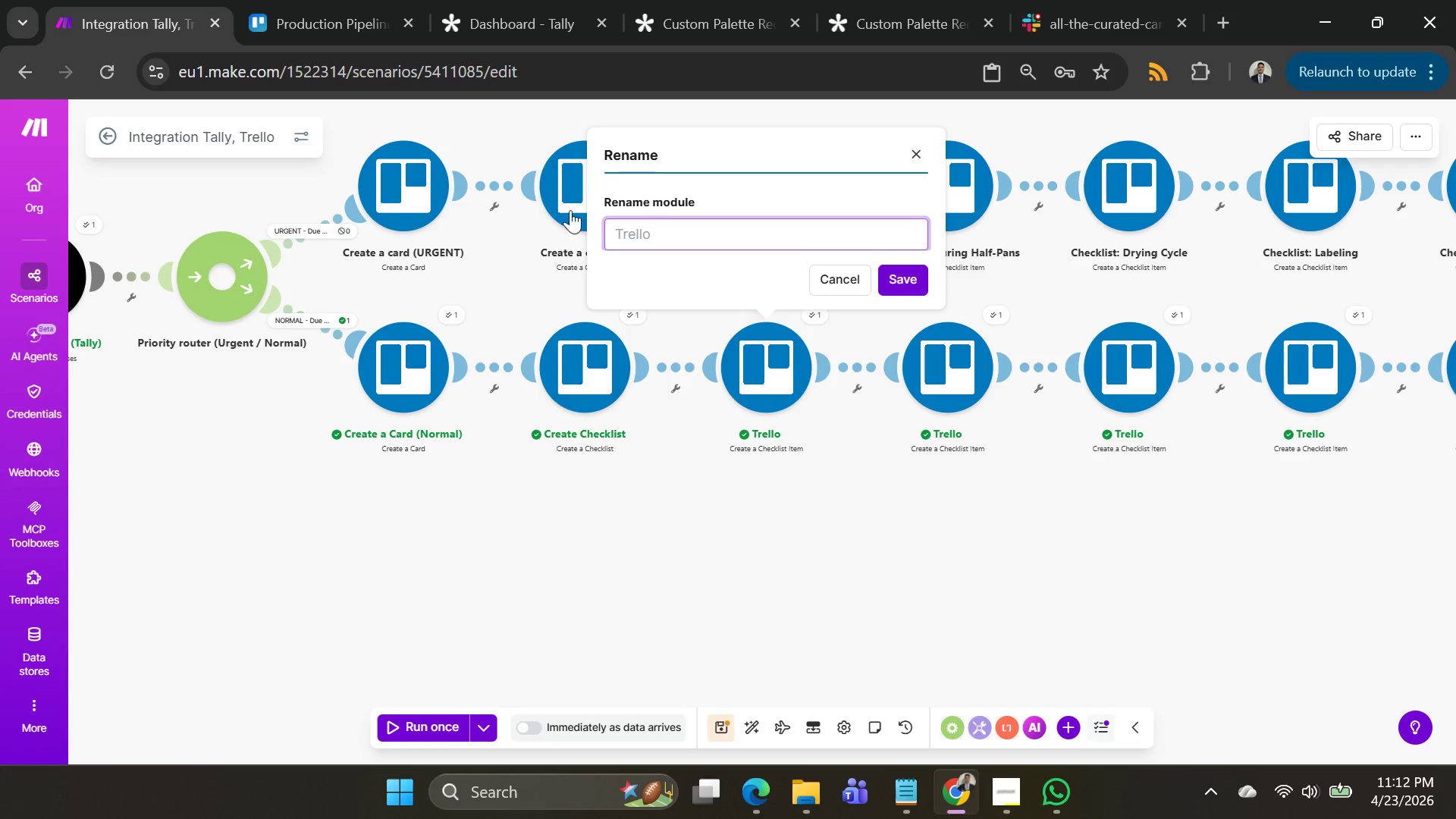 
left_click([562, 197])
 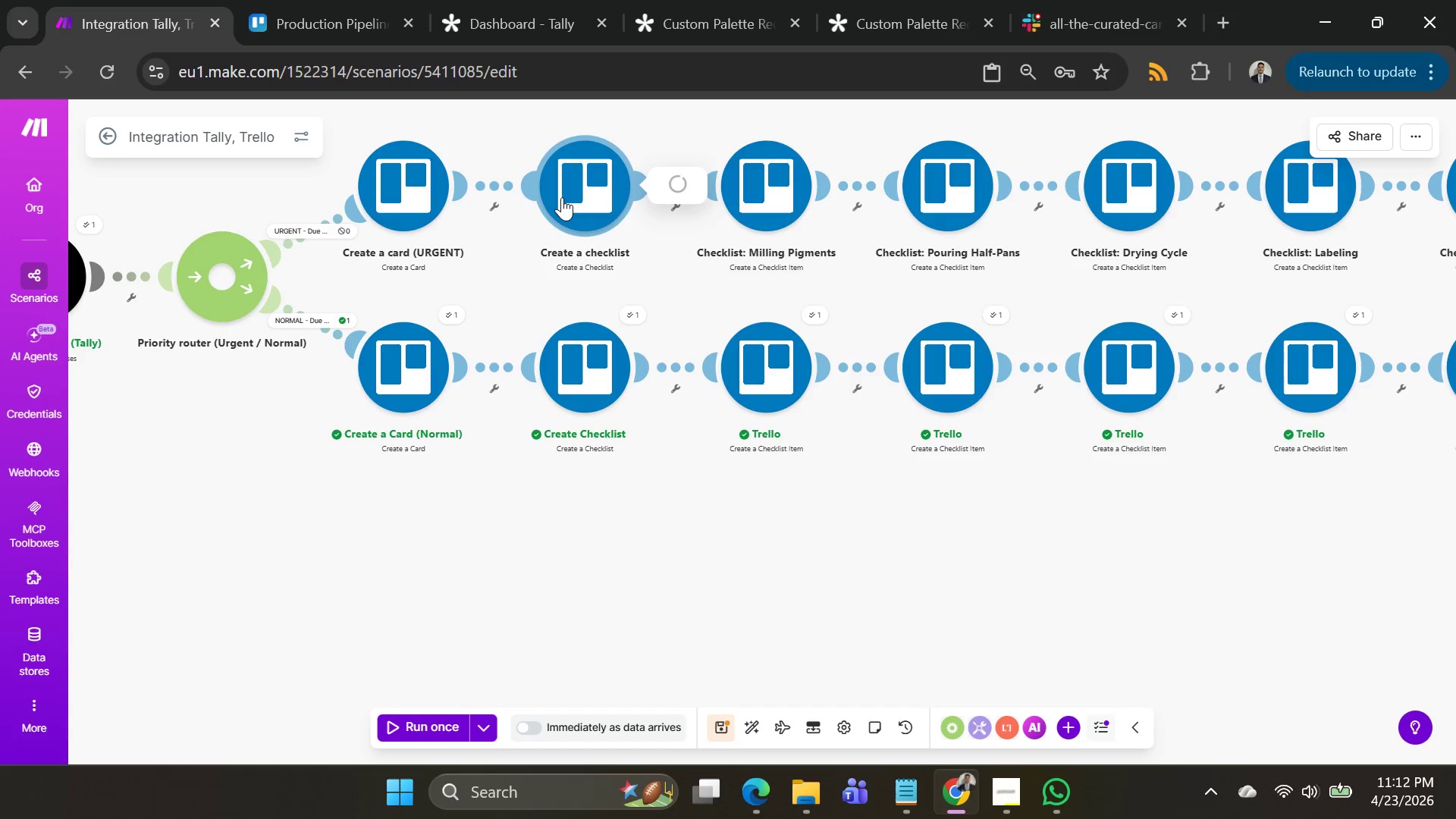 
right_click([562, 197])
 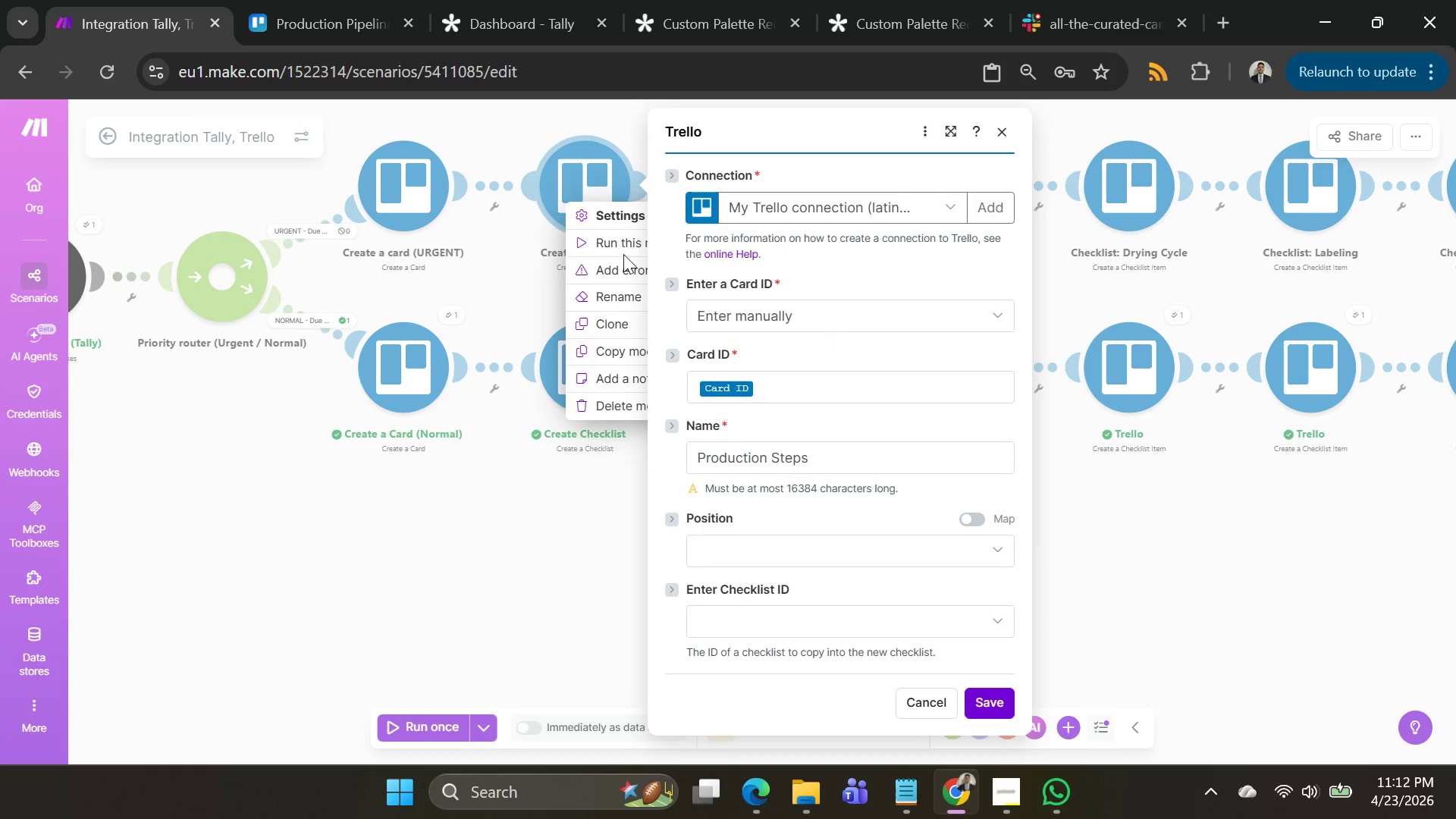 
left_click([582, 161])
 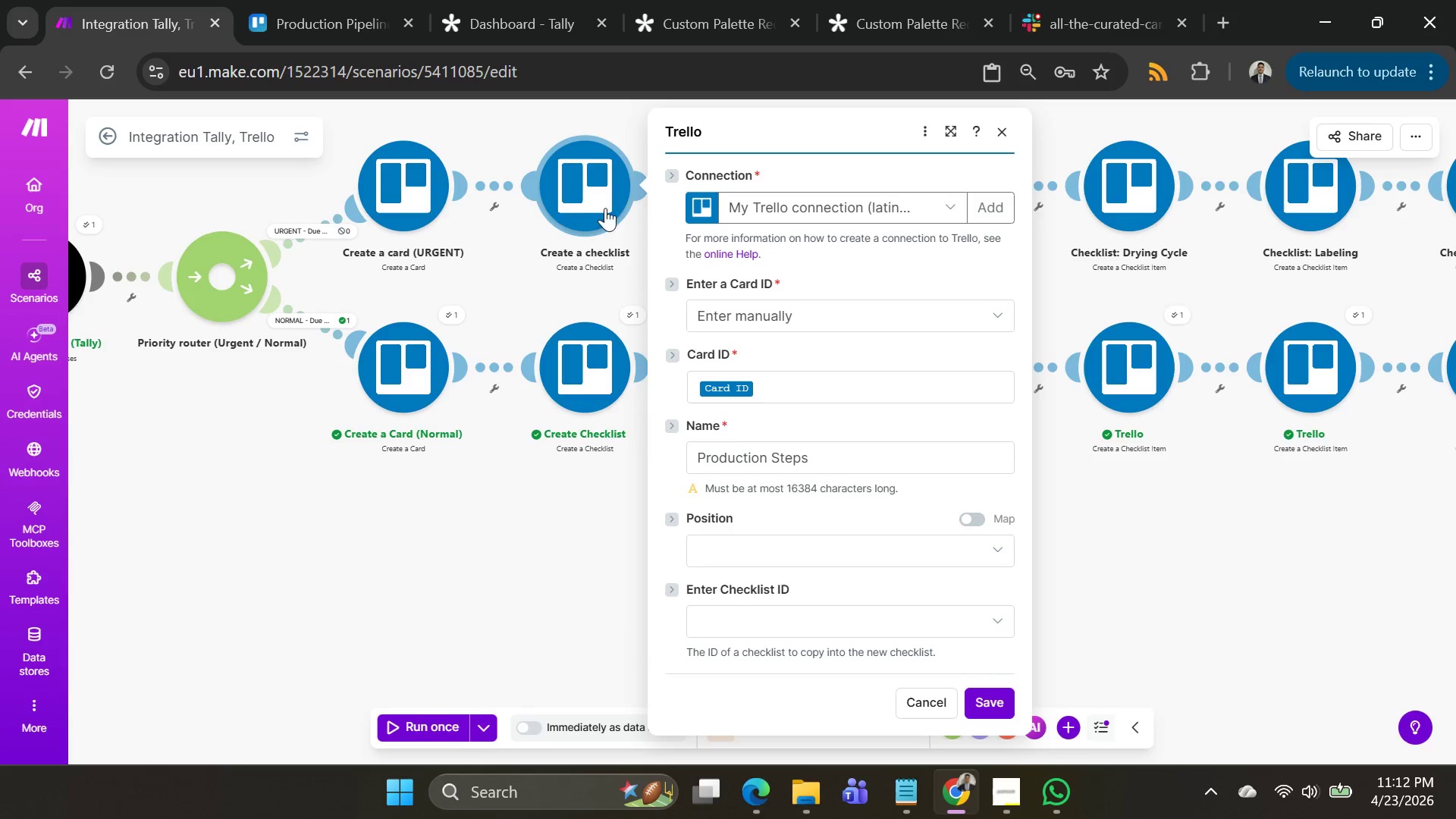 
right_click([574, 174])
 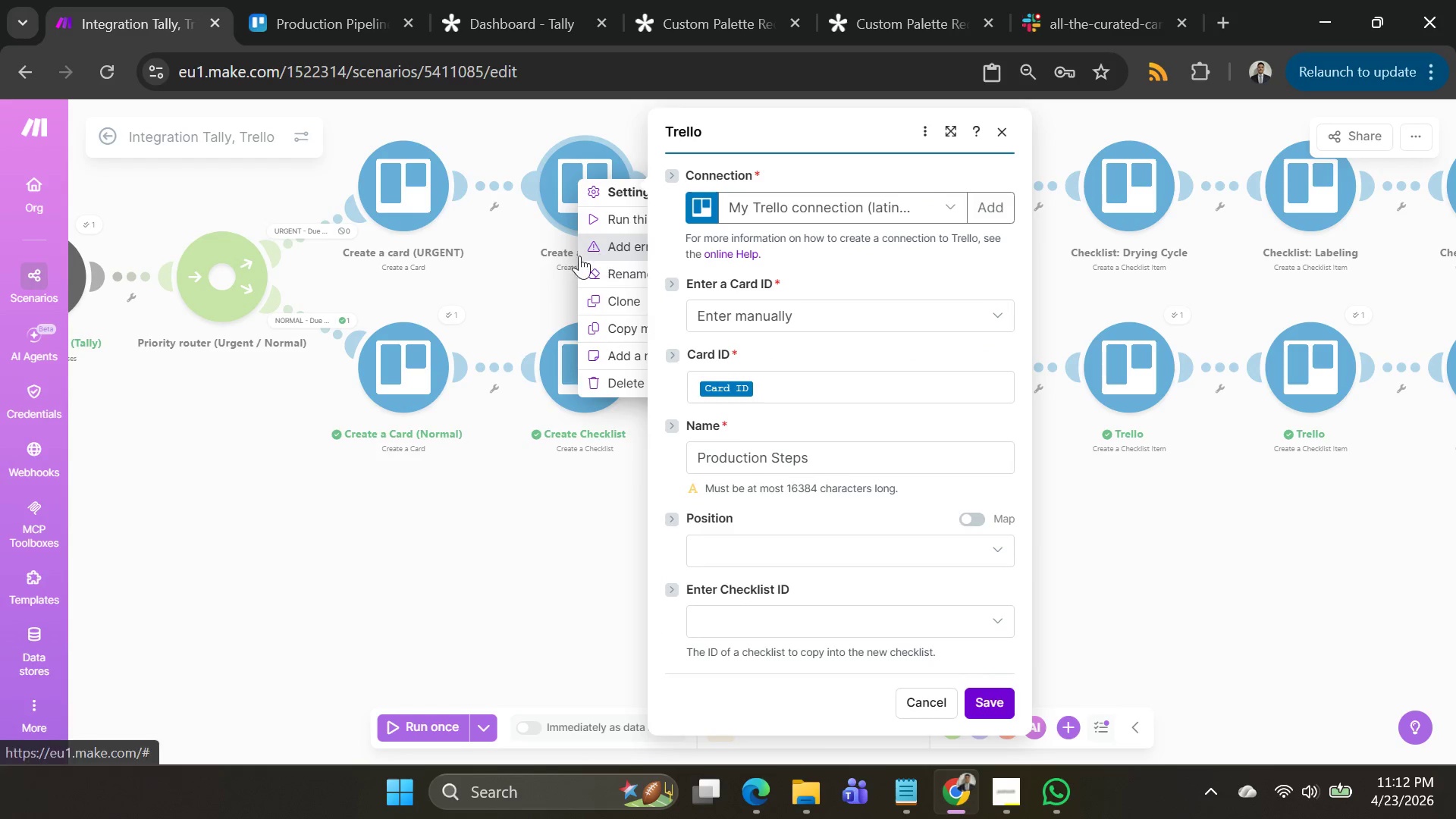 
left_click([521, 256])
 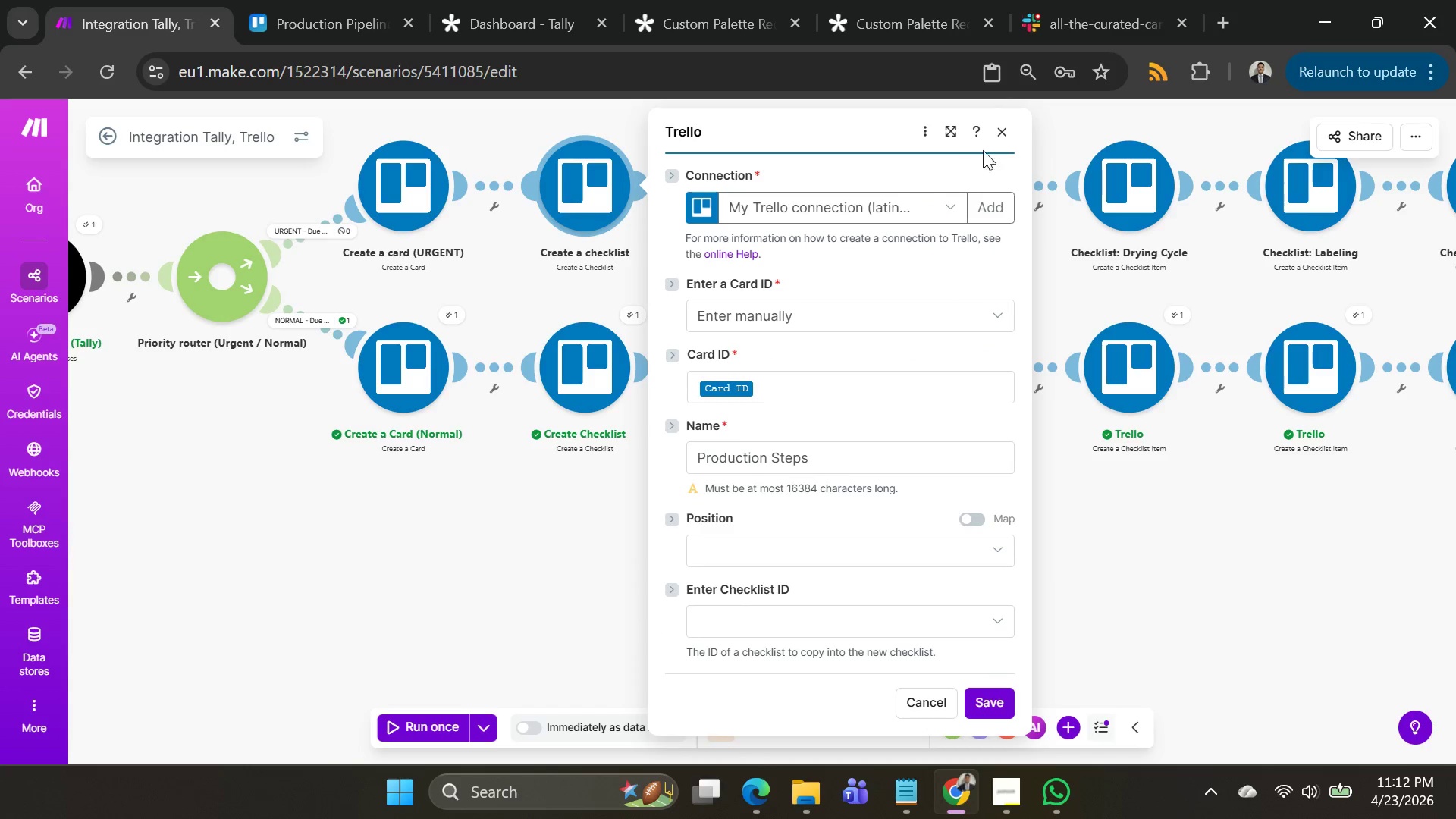 
left_click([998, 133])
 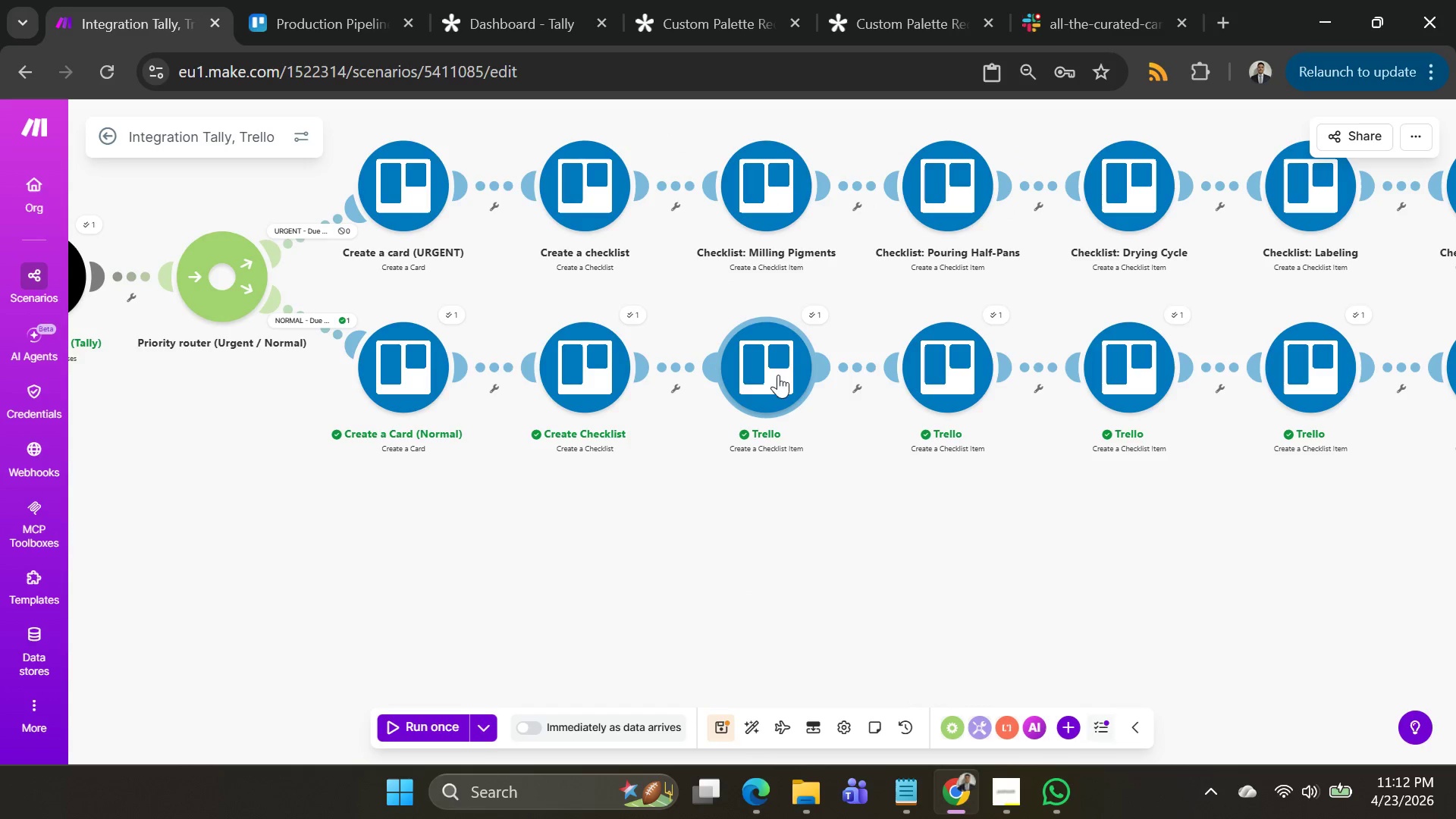 
right_click([765, 372])
 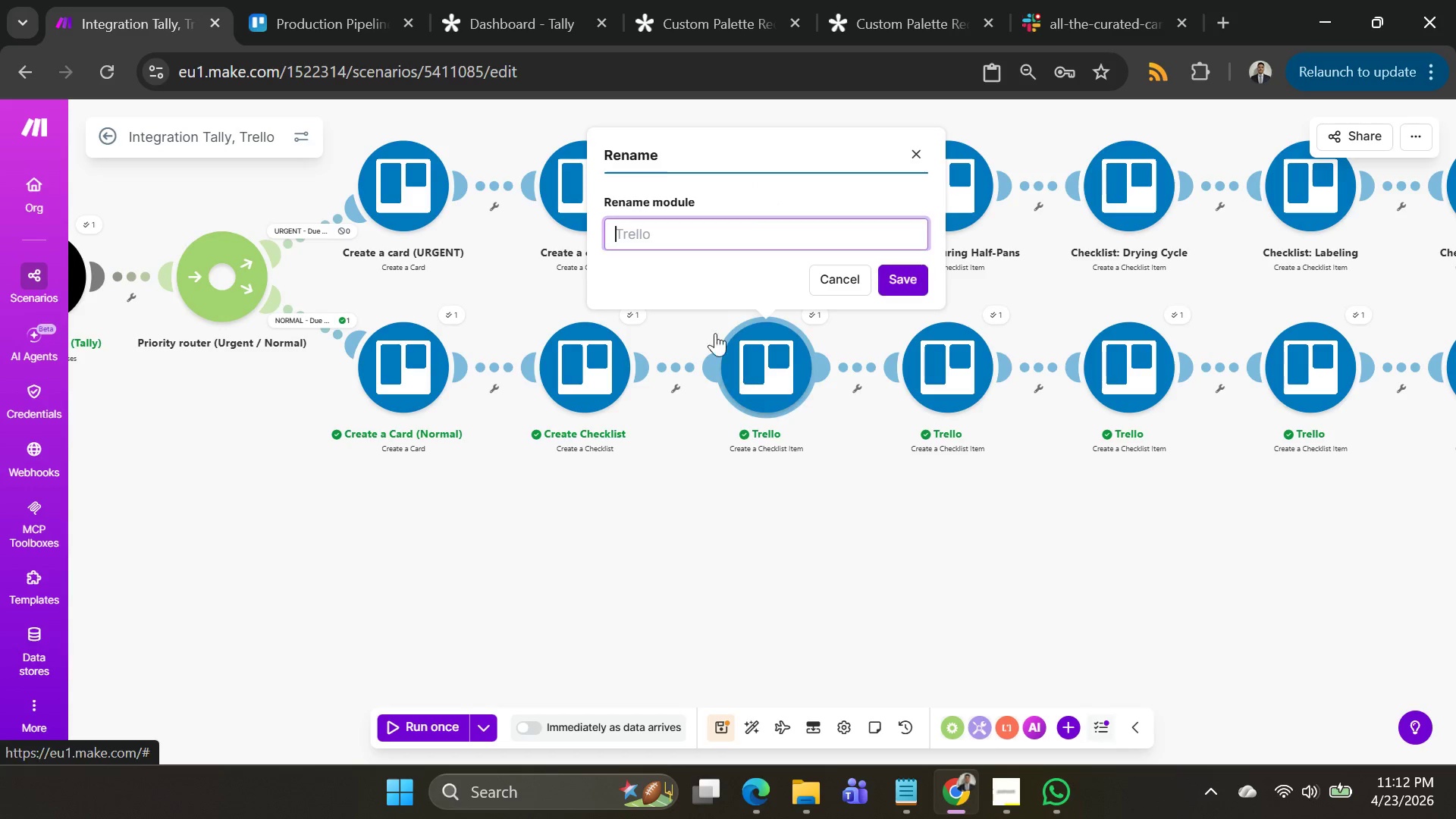 
left_click([673, 226])
 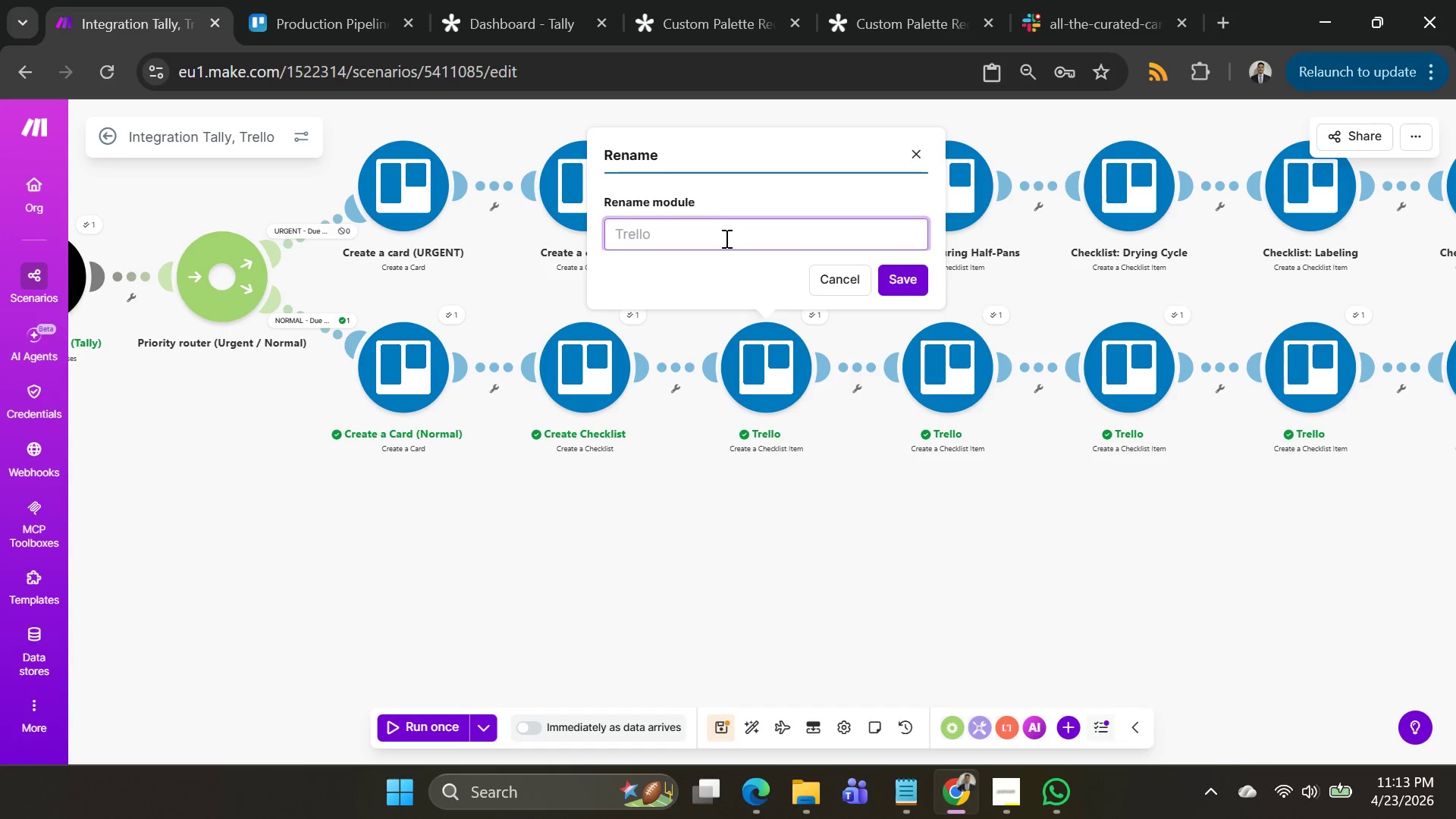 
wait(81.61)
 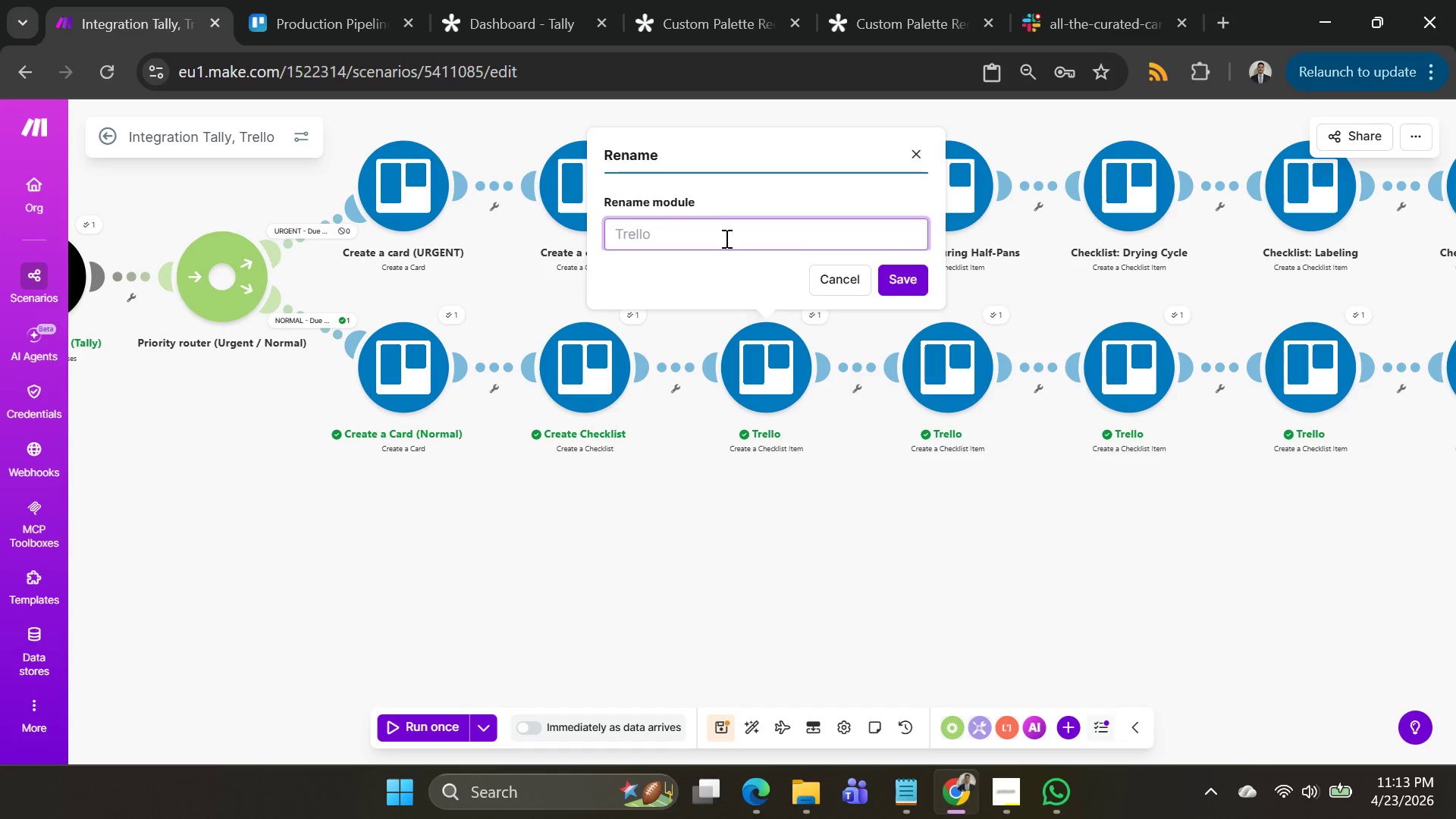 
right_click([769, 351])
 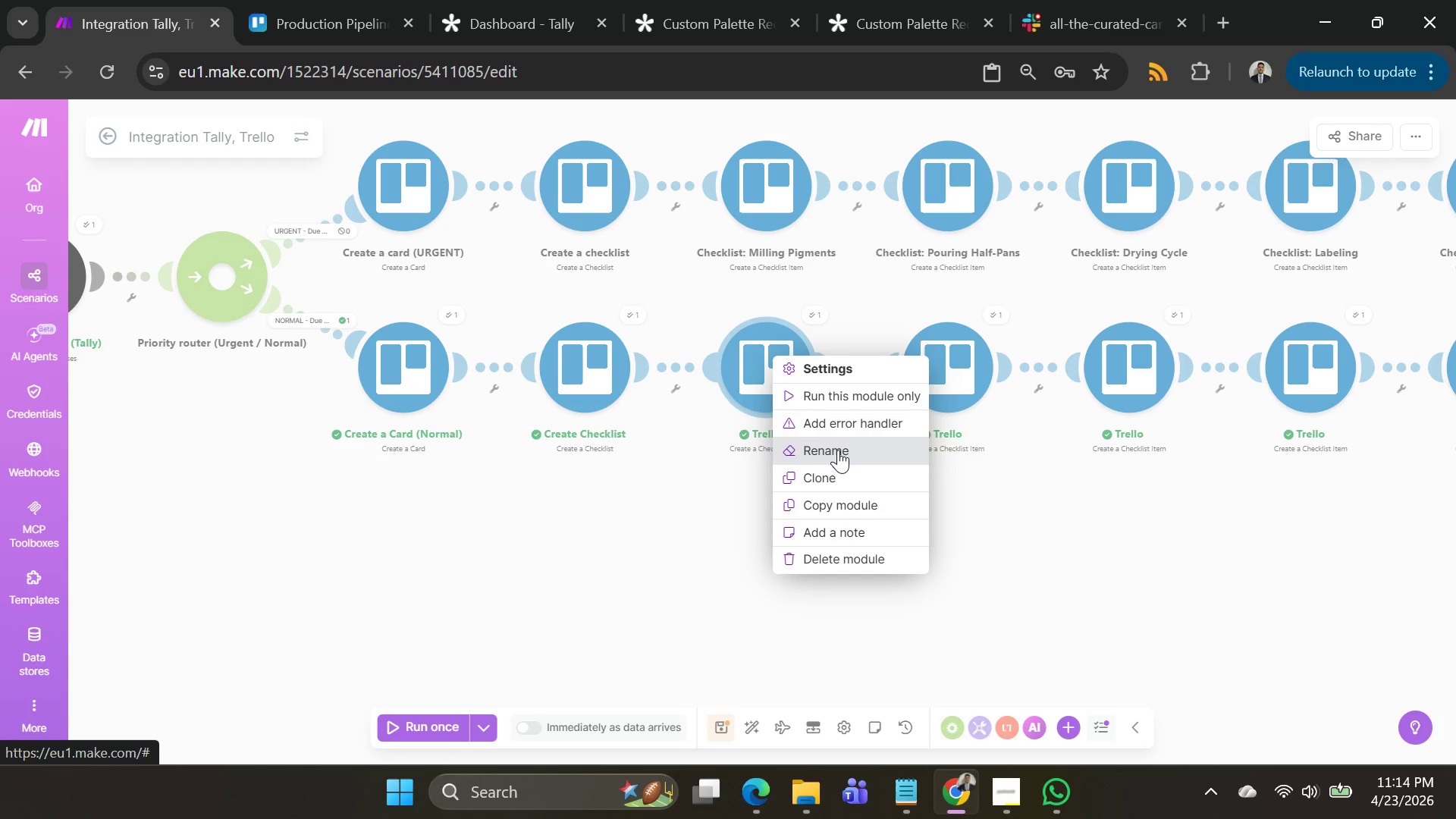 
left_click([836, 455])
 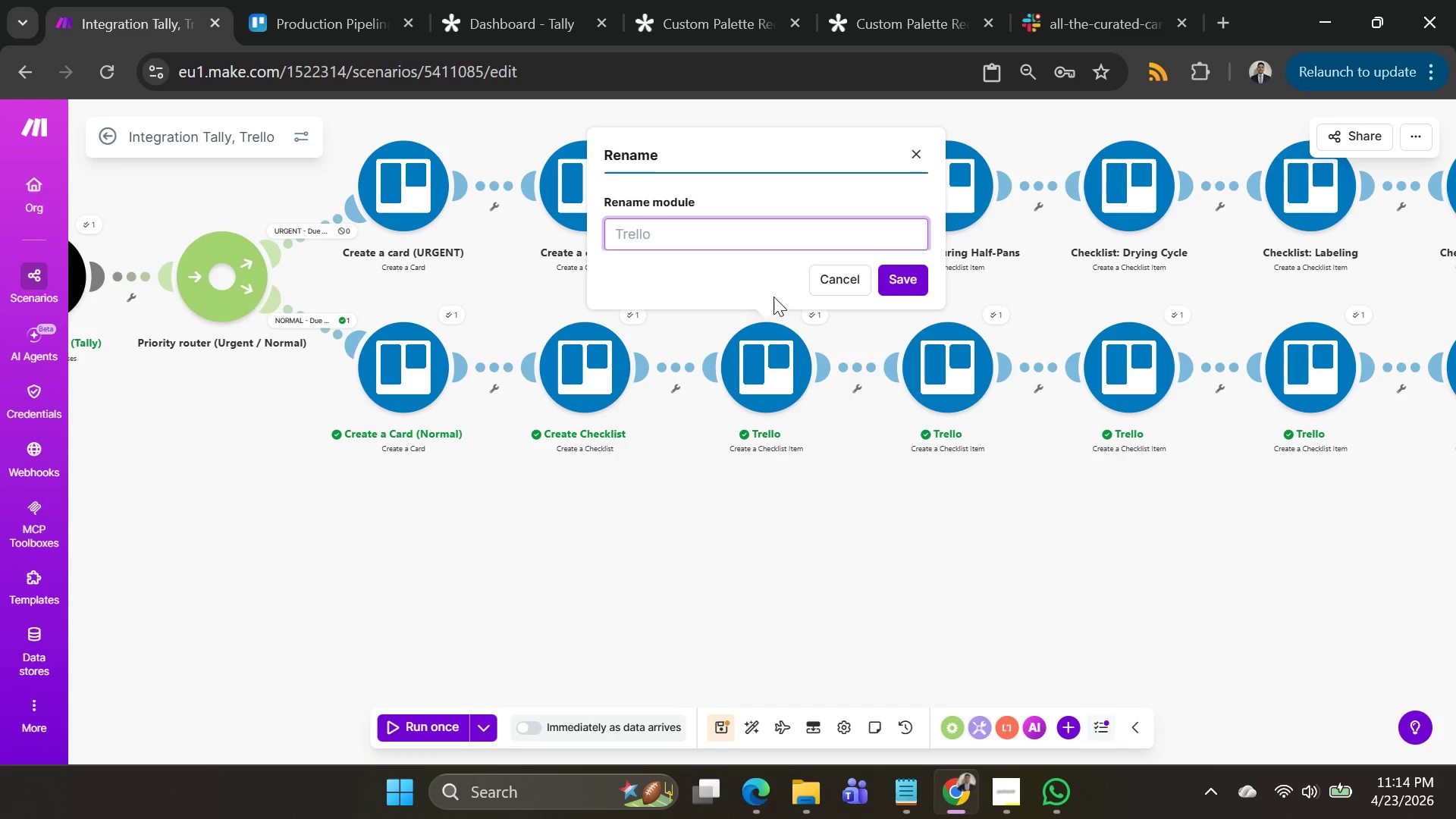 
type(Checklist: <i)
key(Backspace)
key(Backspace)
type(Milling Pe)
key(Backspace)
type(igments)
 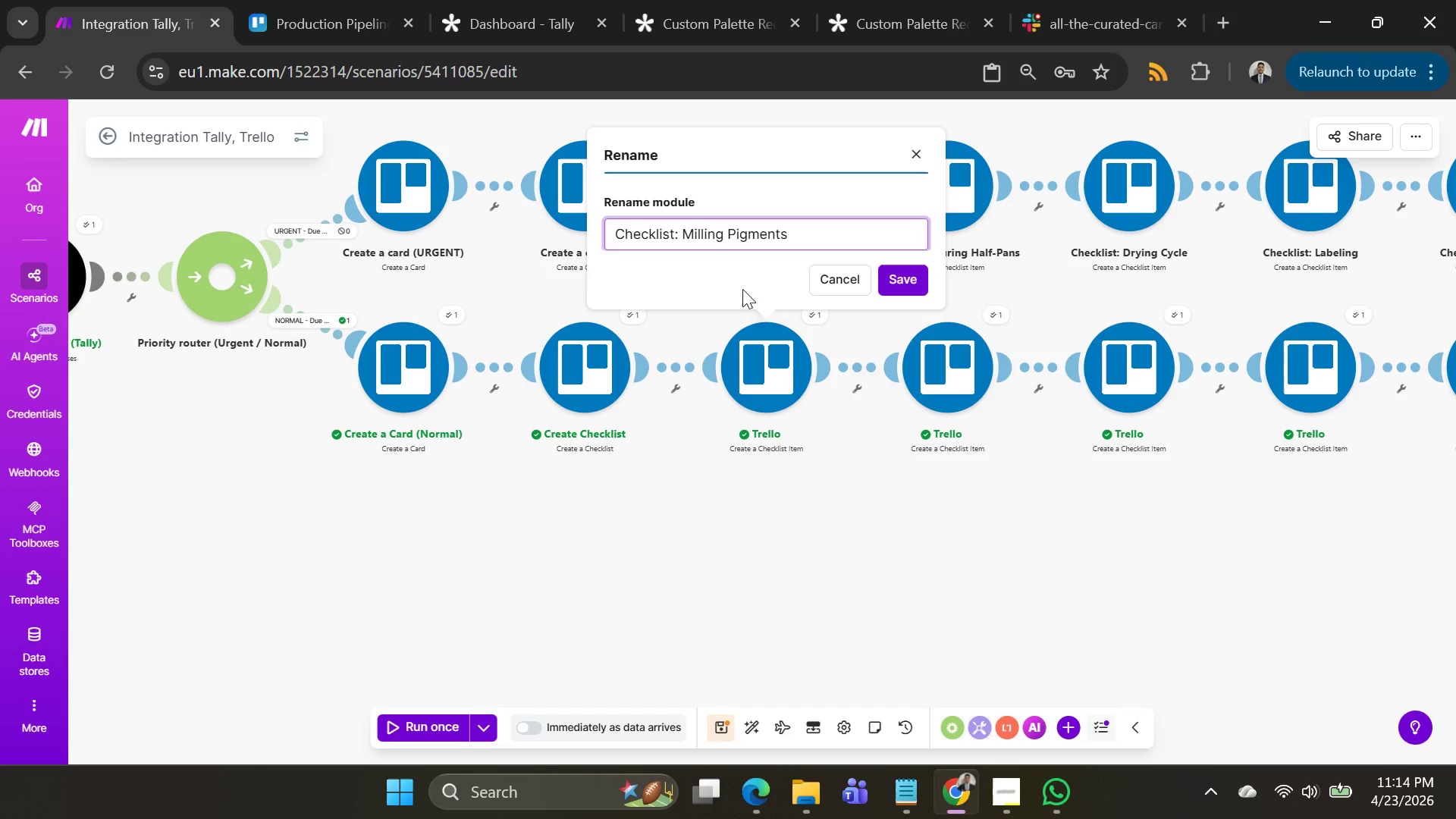 
wait(7.41)
 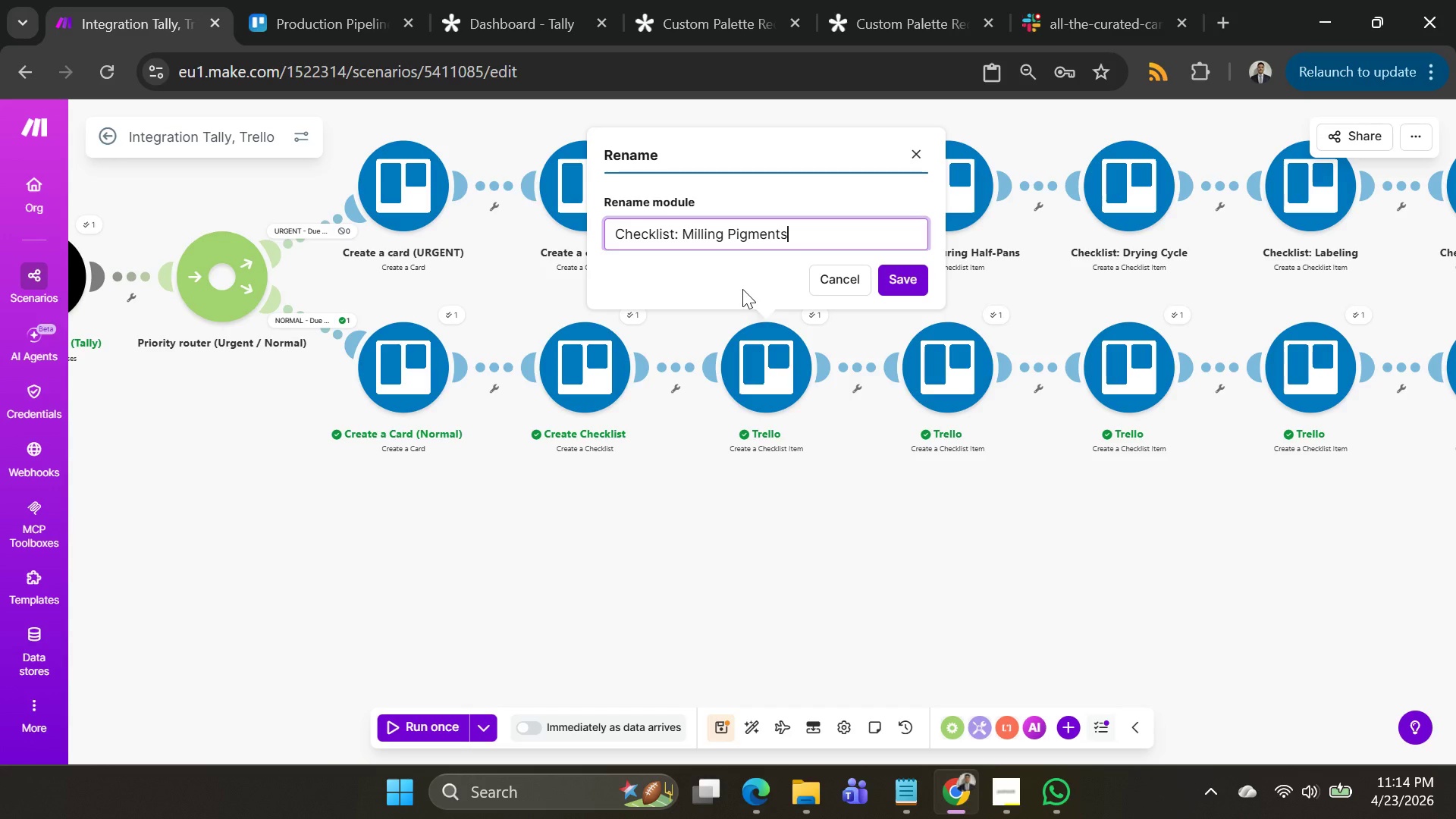 
key(Enter)
 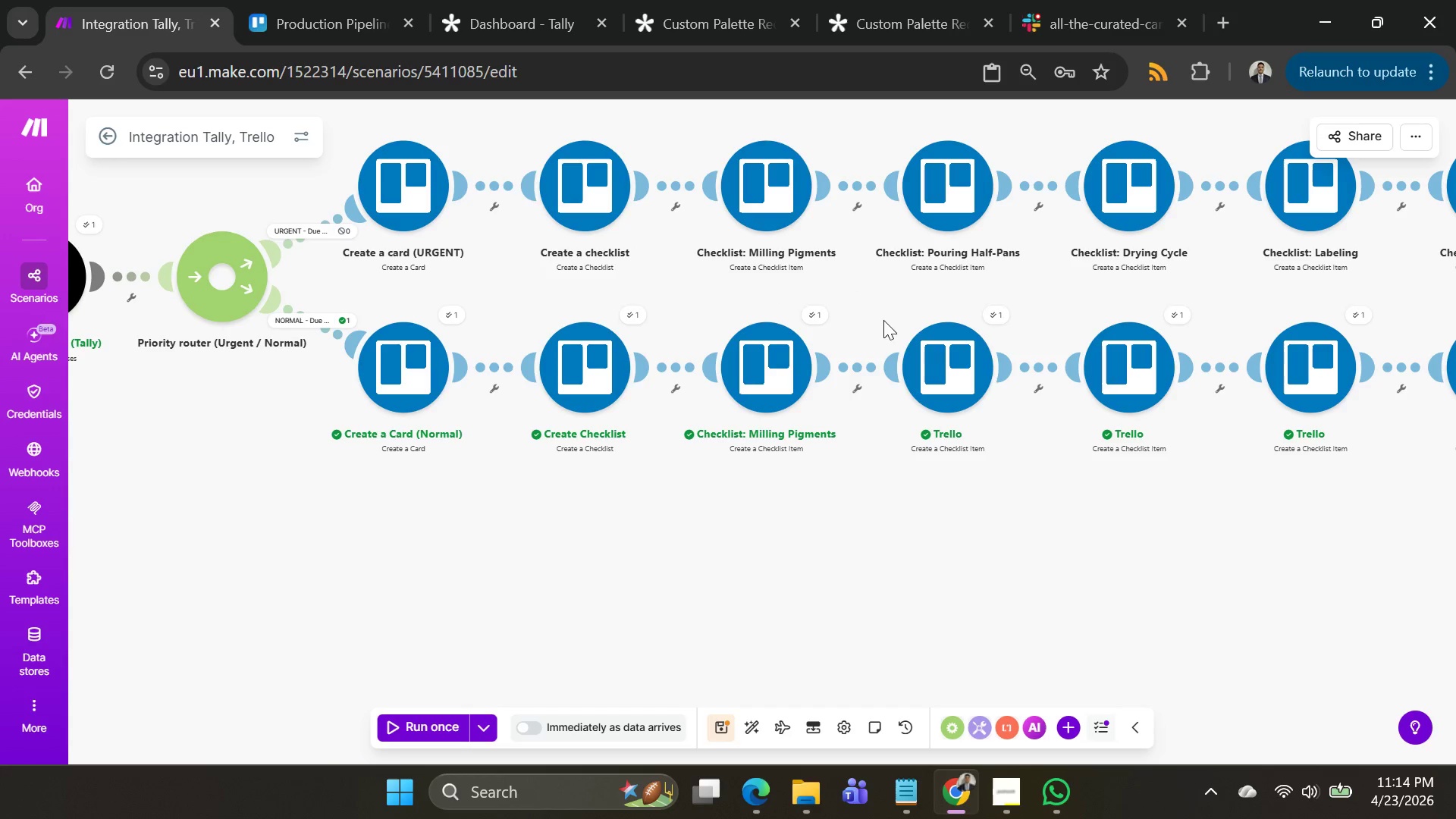 
right_click([946, 359])
 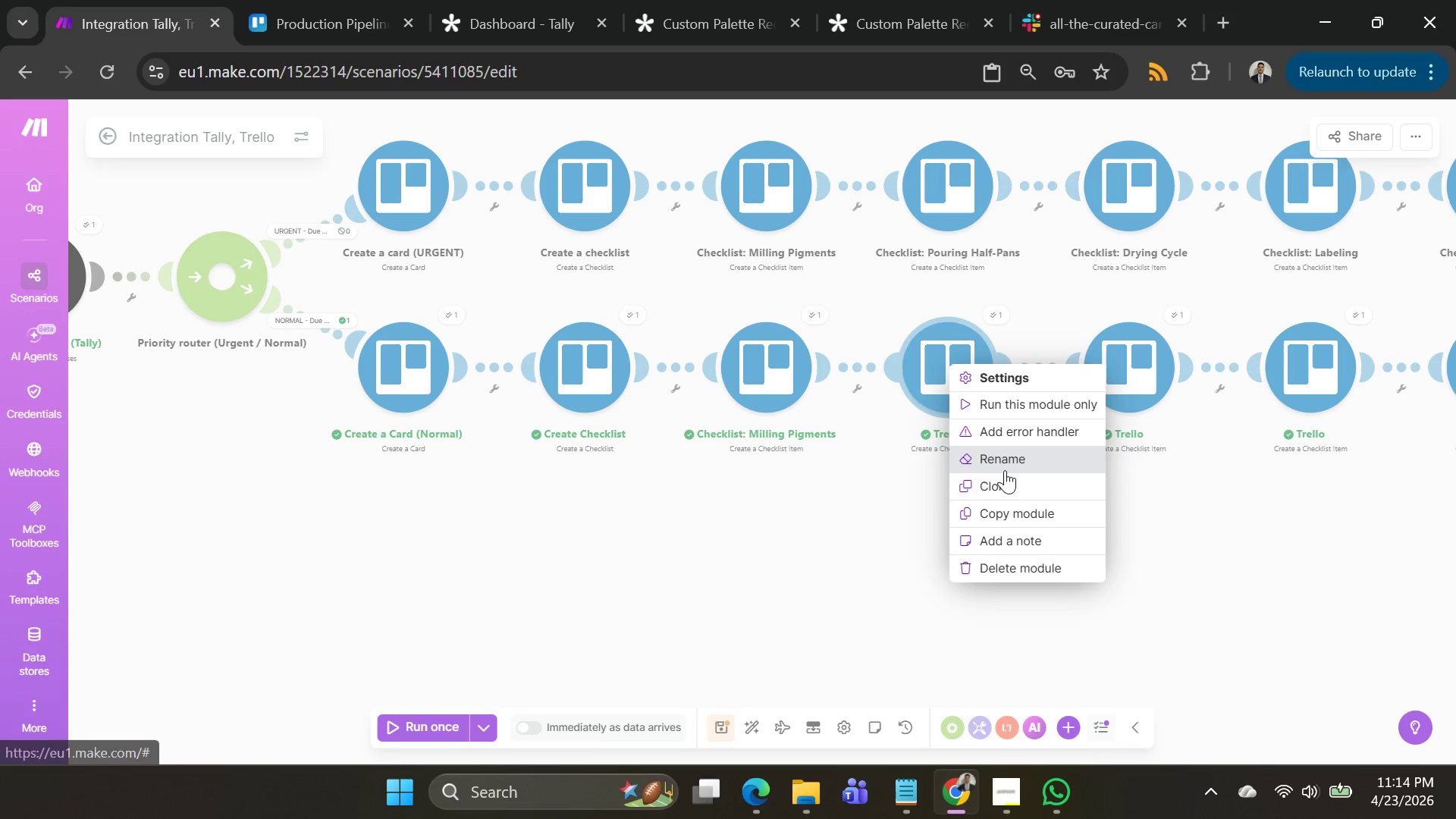 
left_click([1005, 459])
 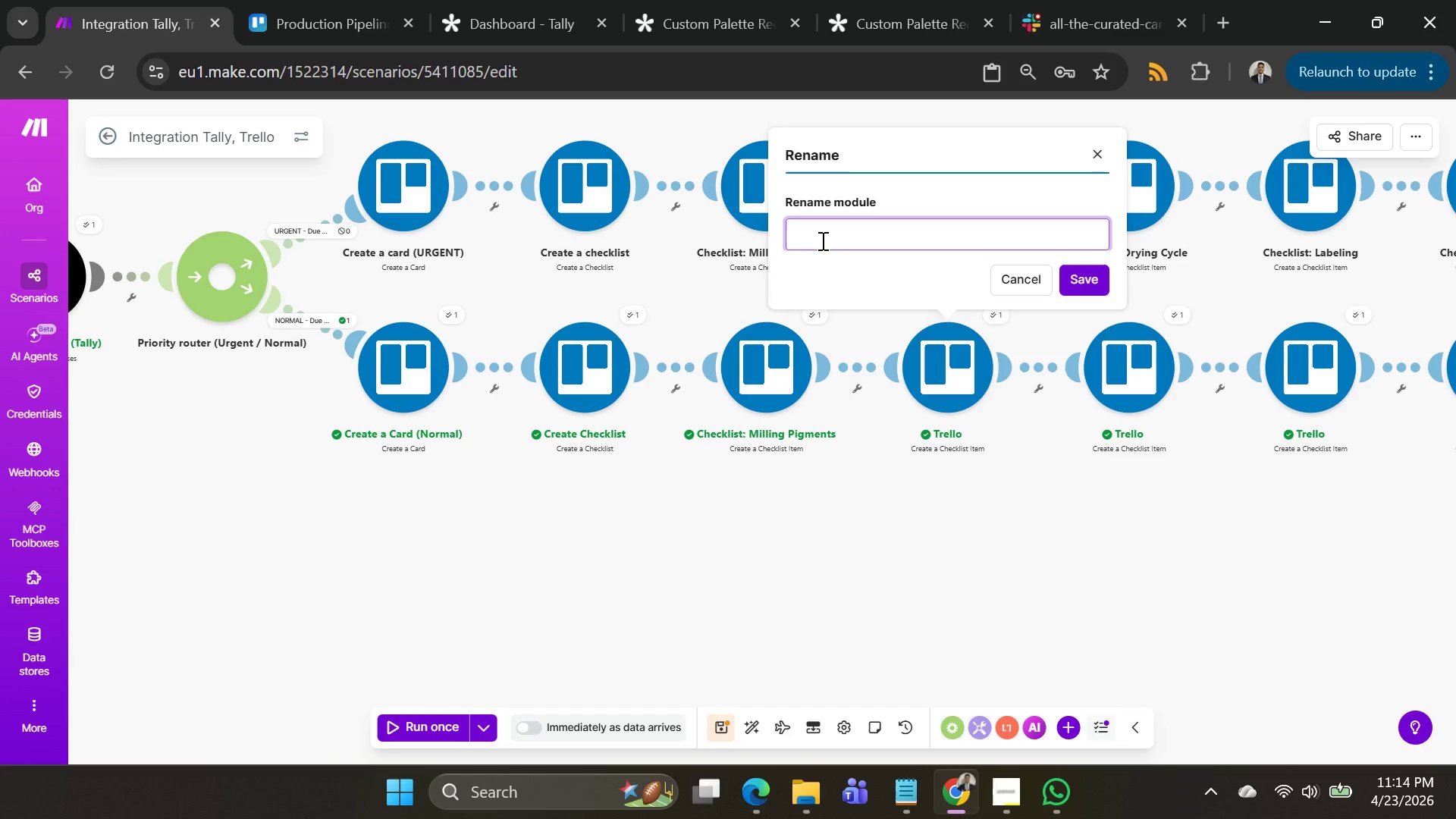 
type(Pouting )
 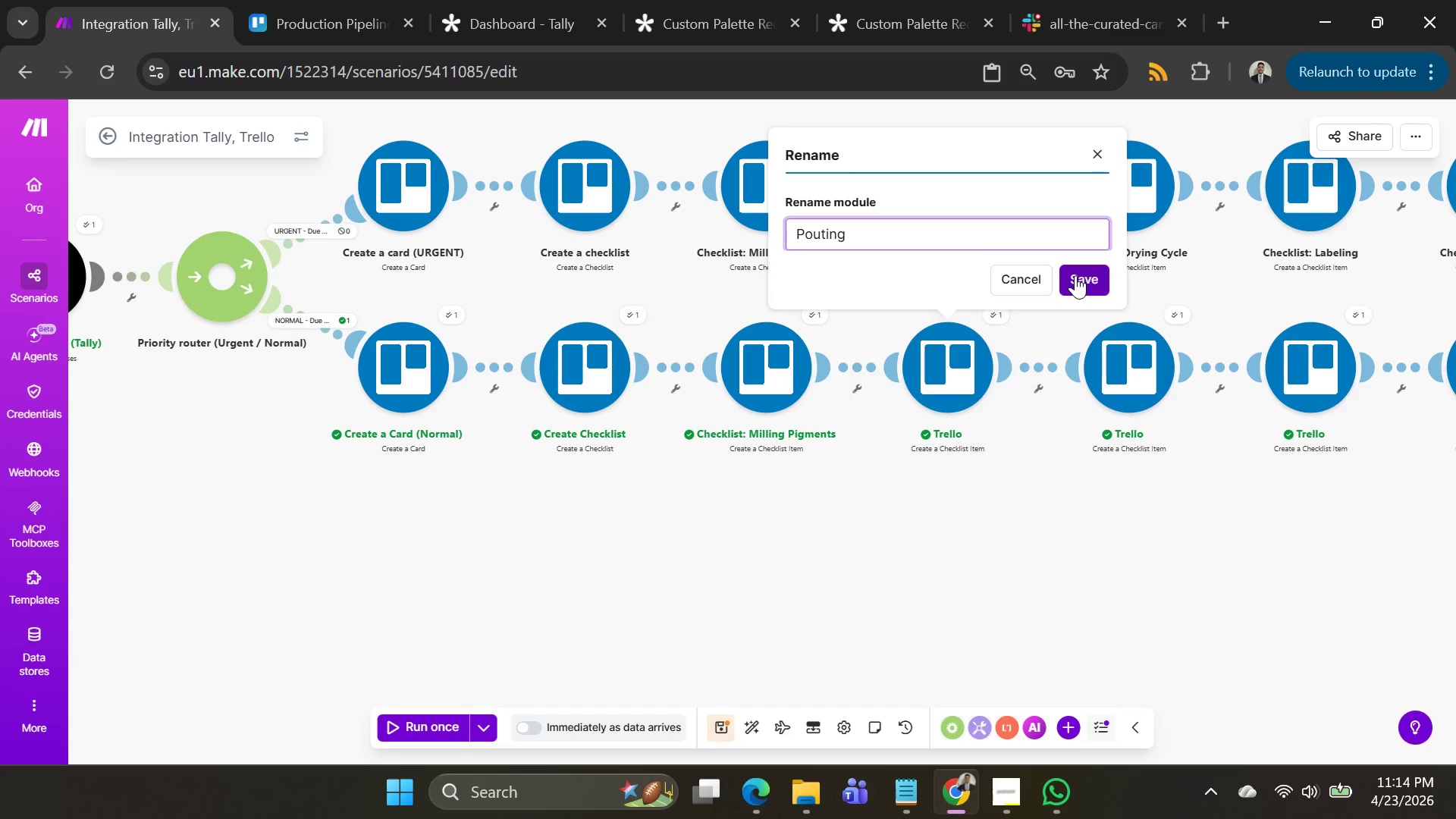 
key(Backspace)
key(Backspace)
key(Backspace)
key(Backspace)
key(Backspace)
type(ring Halg)
key(Backspace)
type(f Pans)
 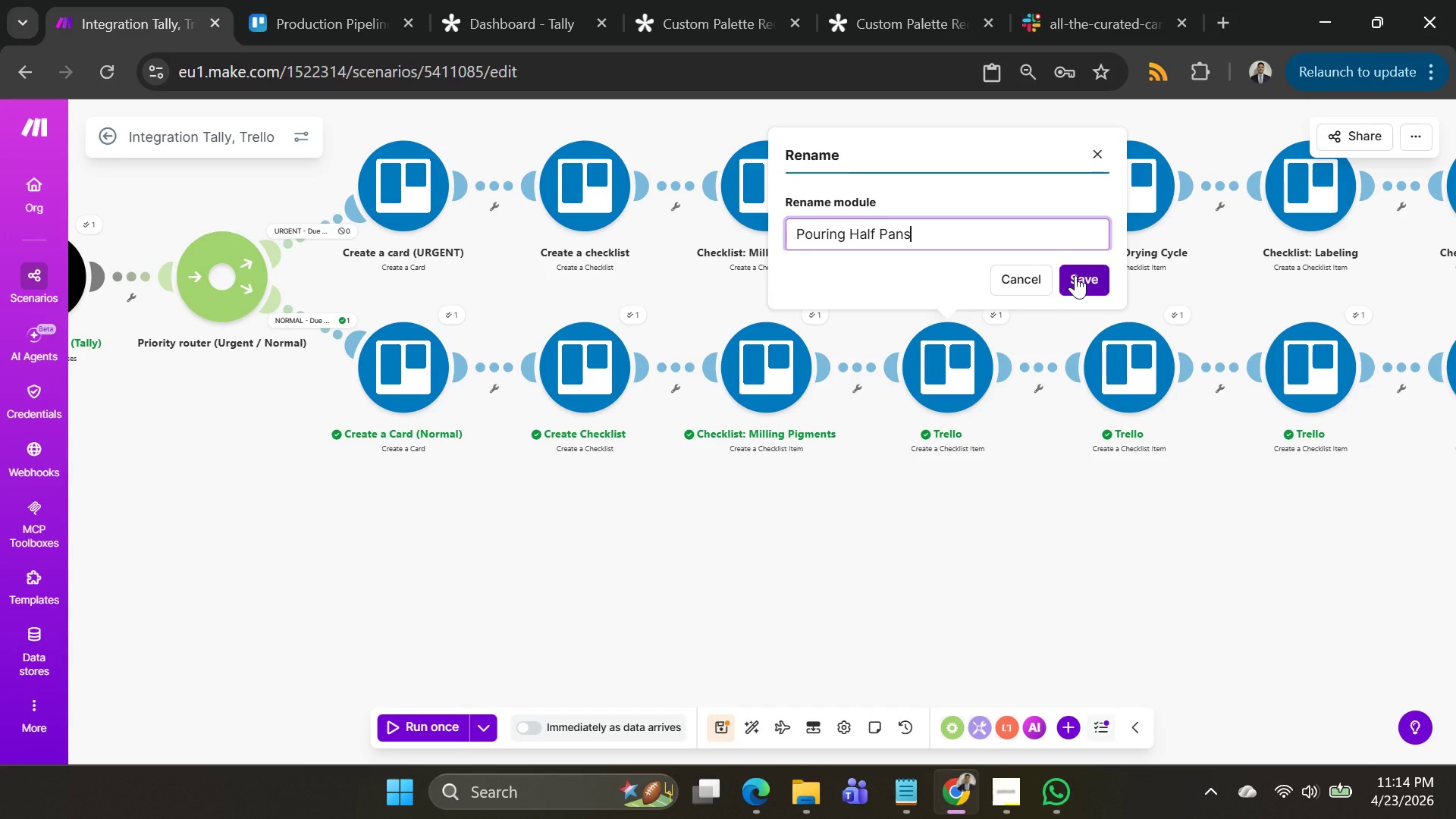 
wait(6.08)
 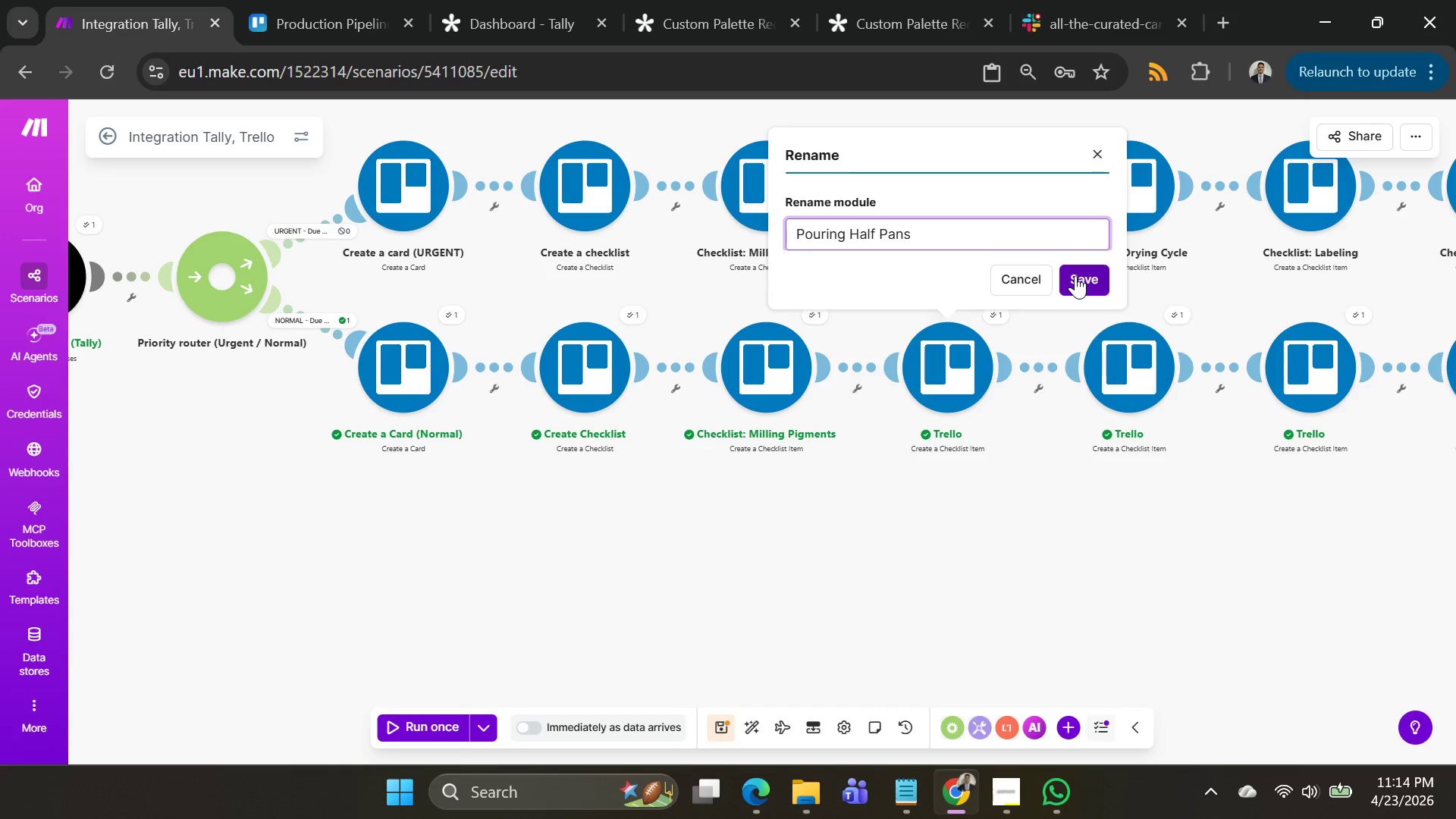 
key(Backspace)
 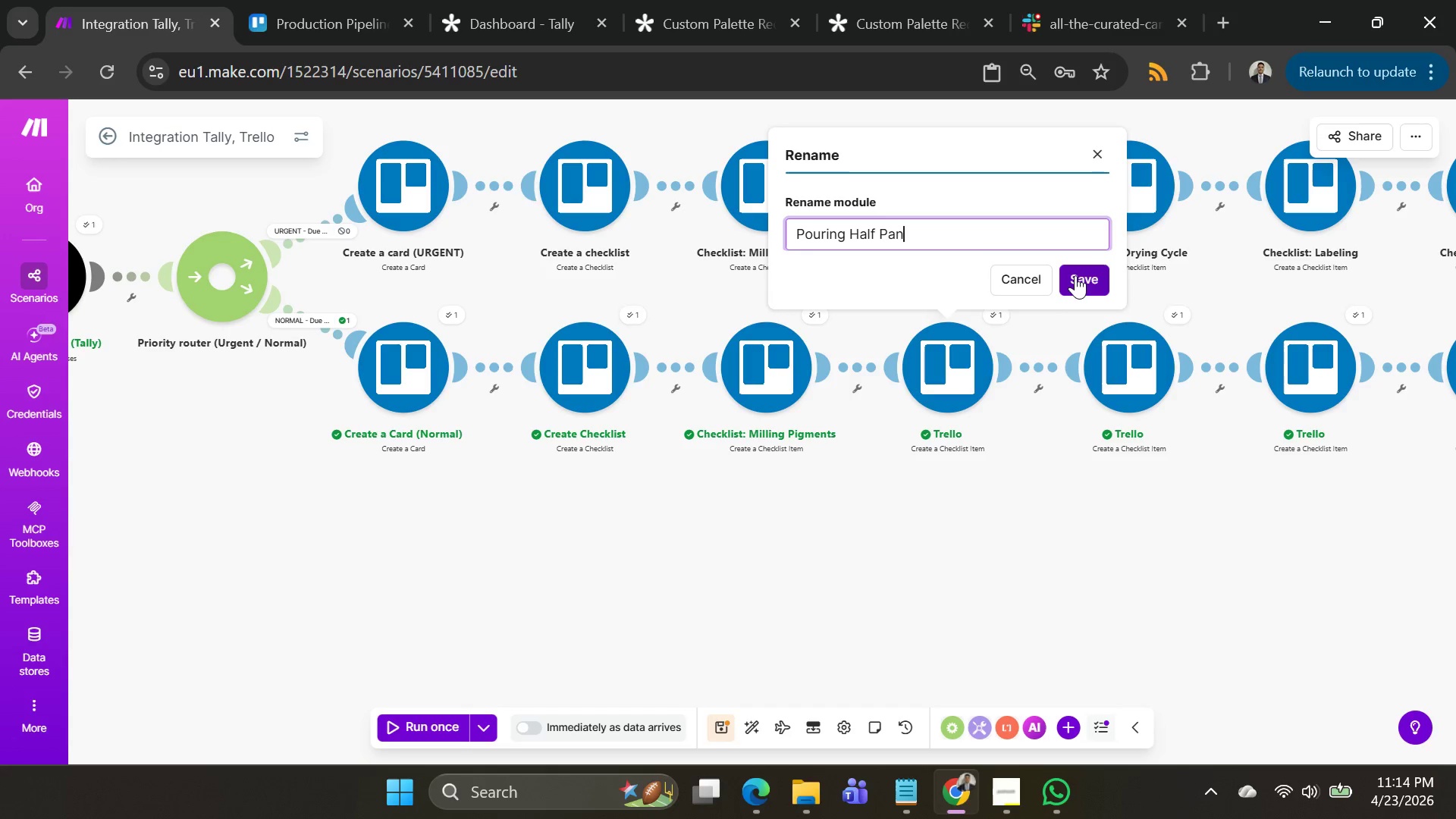 
key(Backspace)
 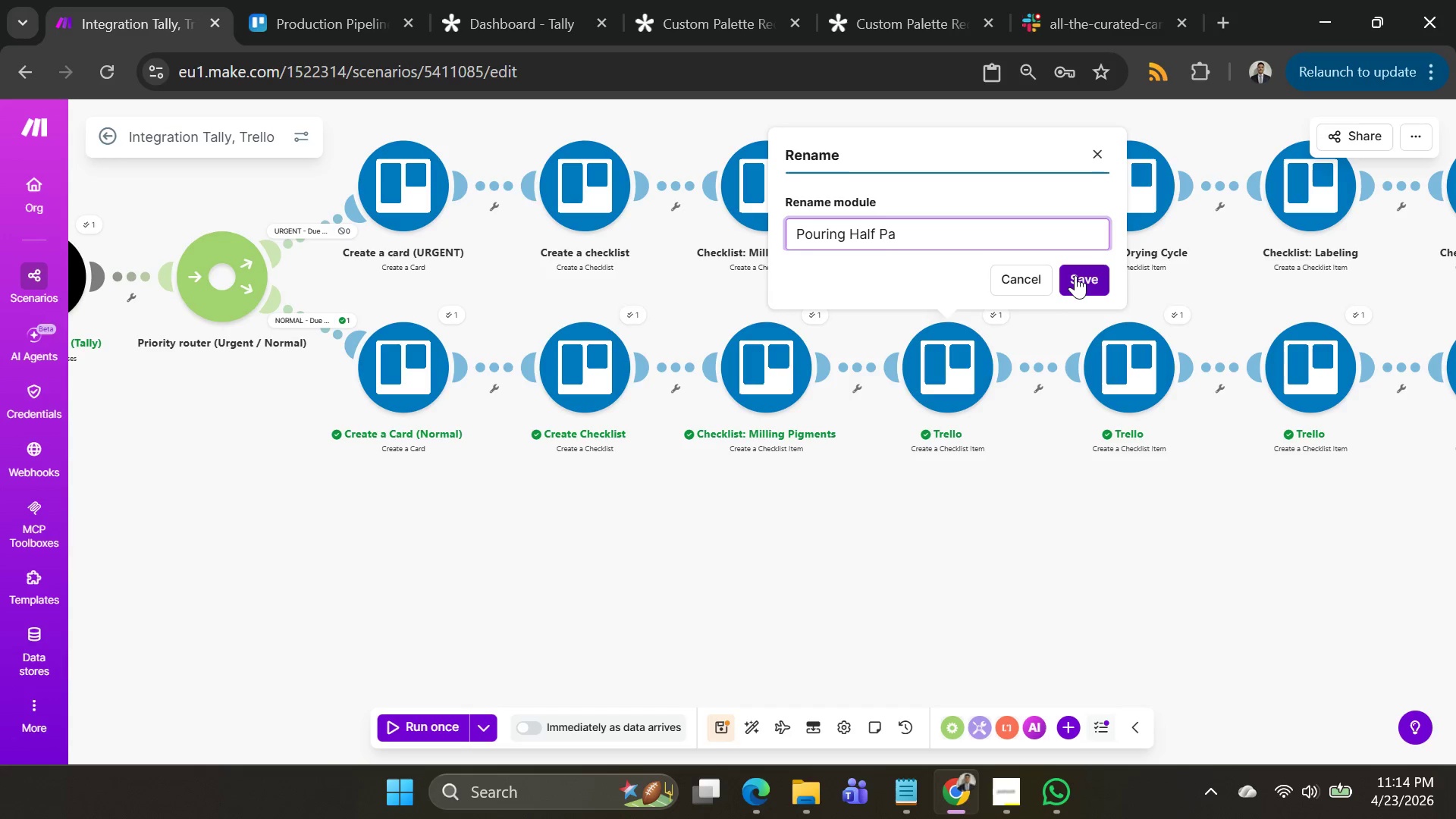 
key(Backspace)
 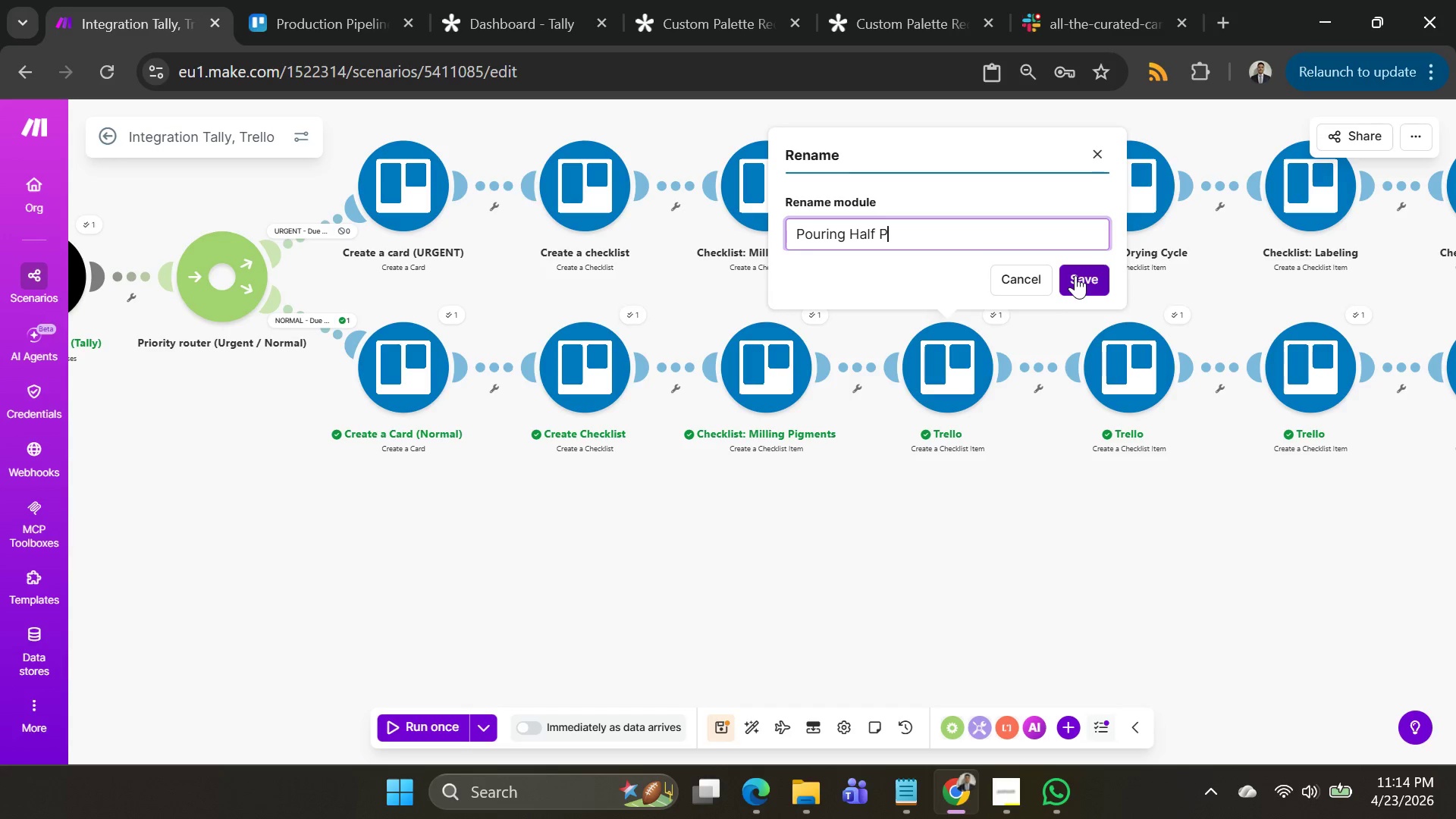 
key(Backspace)
 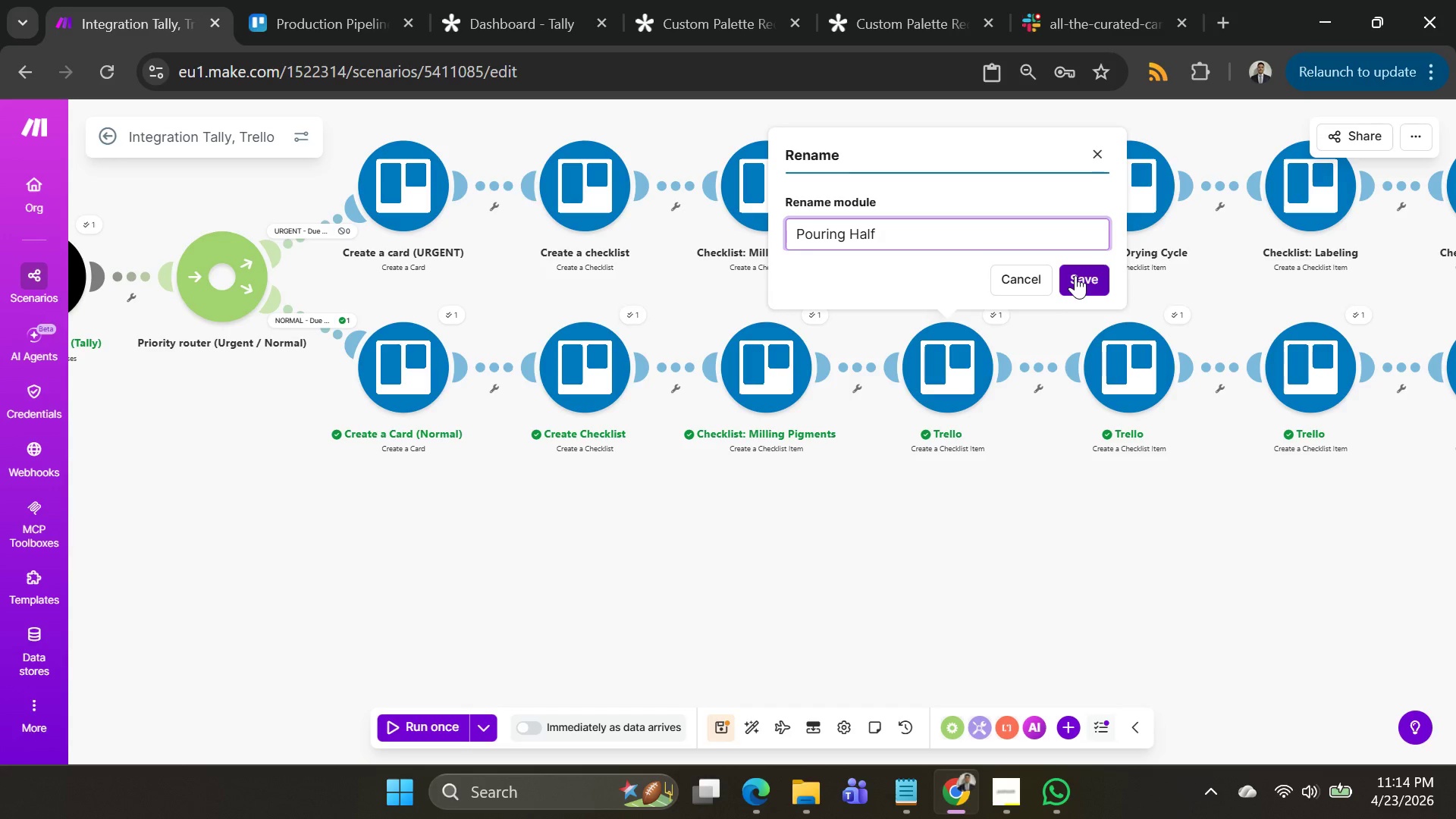 
wait(15.2)
 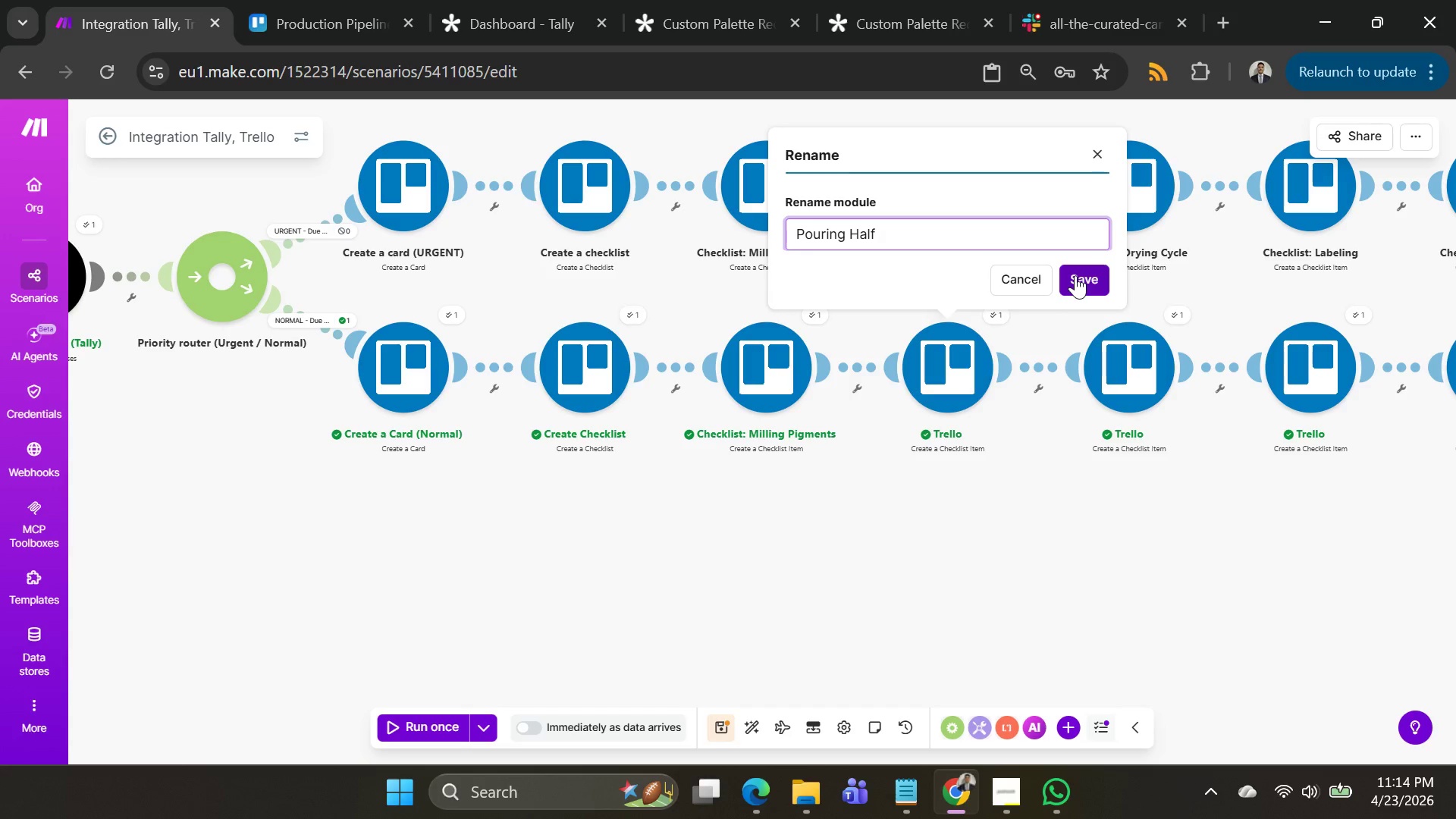 
key(Backspace)
type(-Pans)
 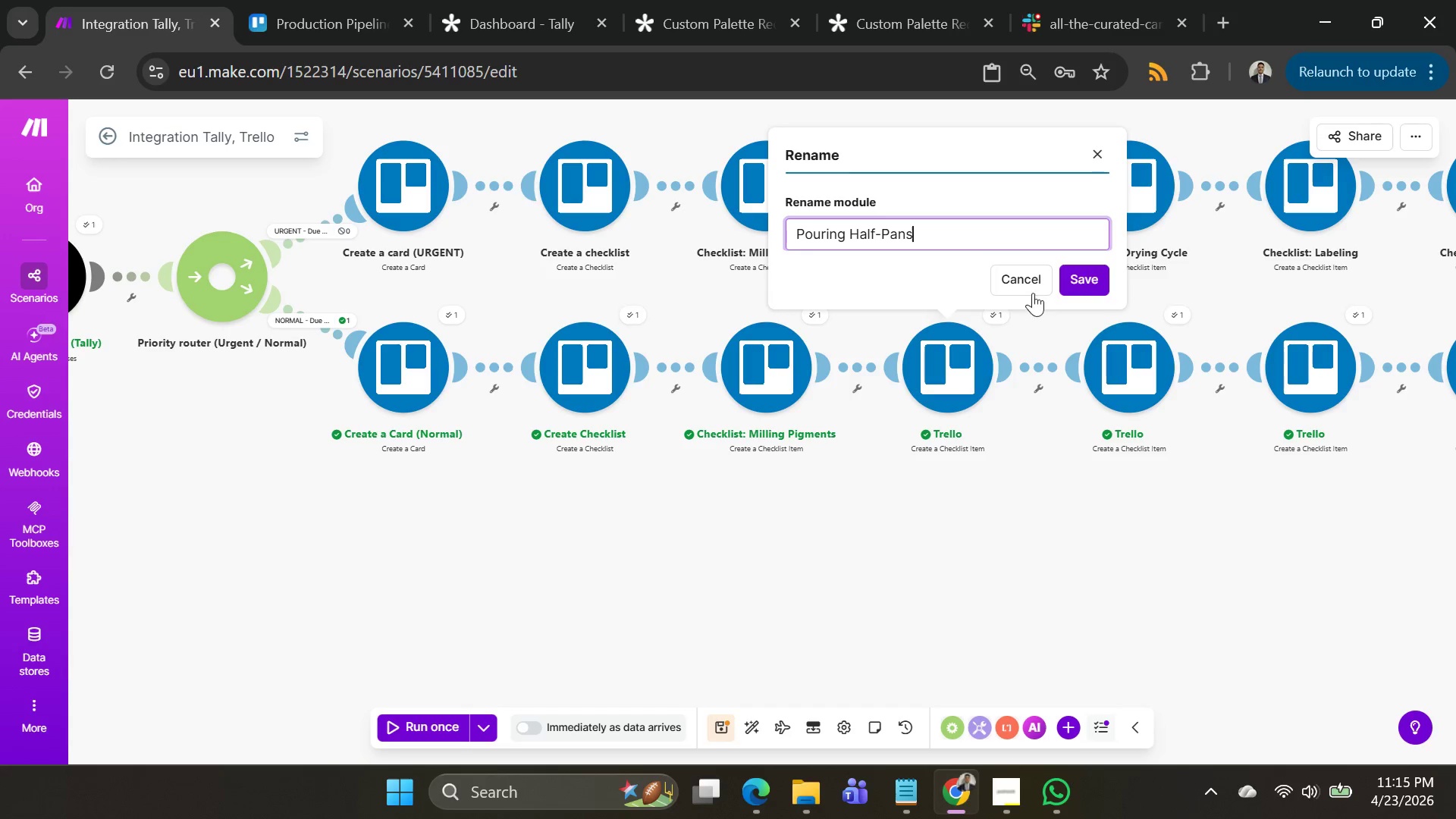 
key(Control+Z)
 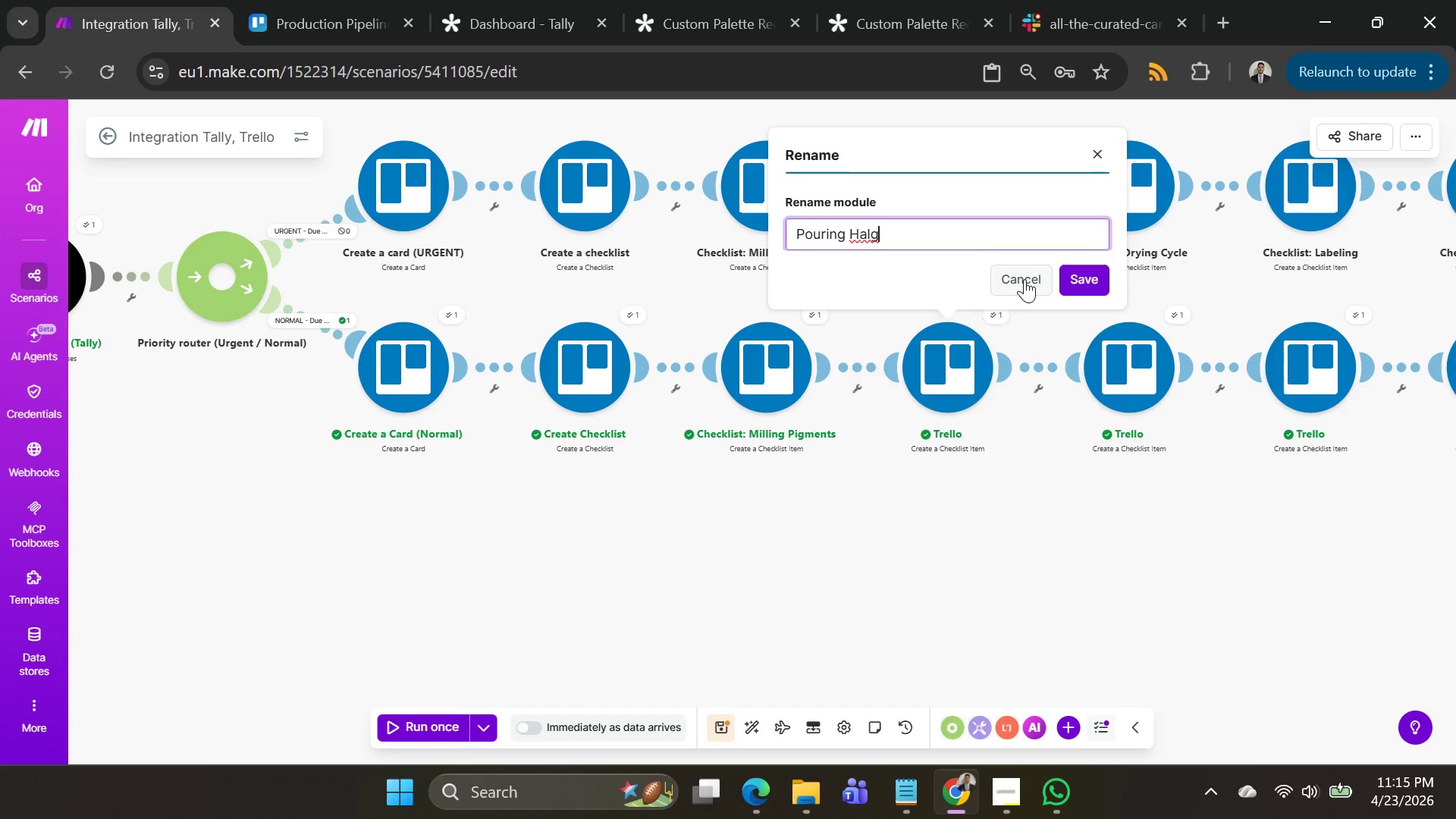 
key(Control+Z)
 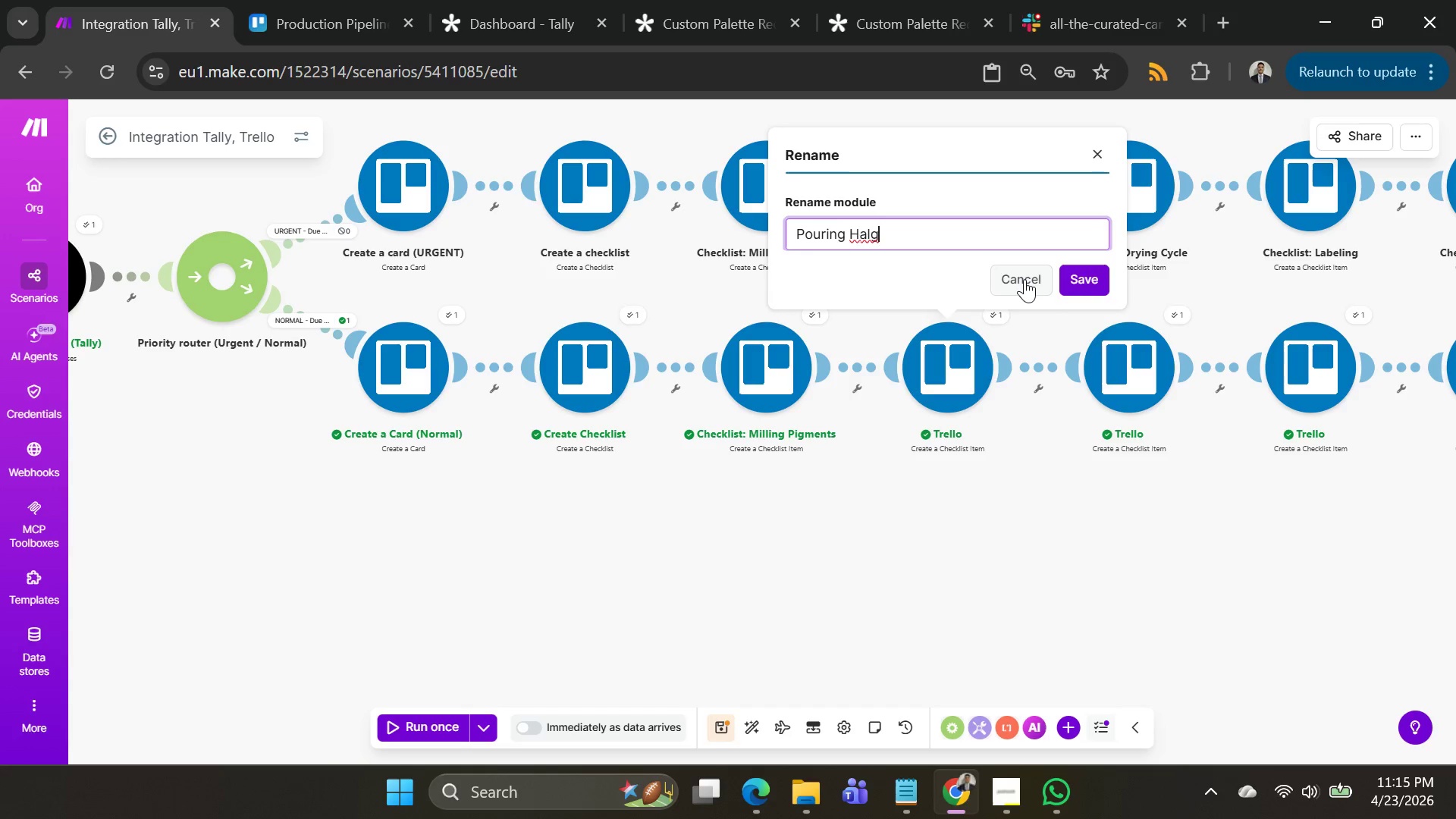 
key(Control+Z)
 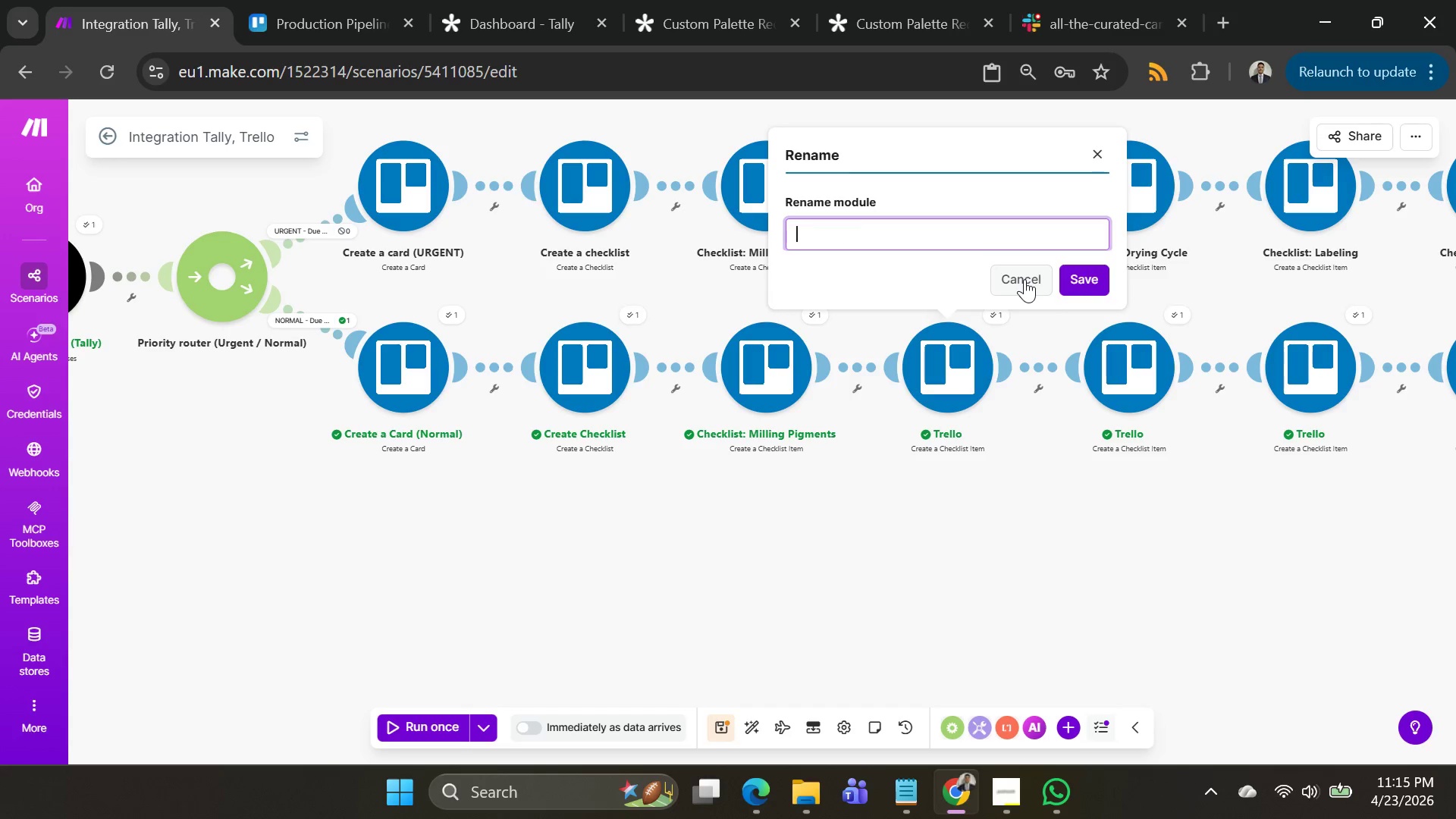 
key(Control+Z)
 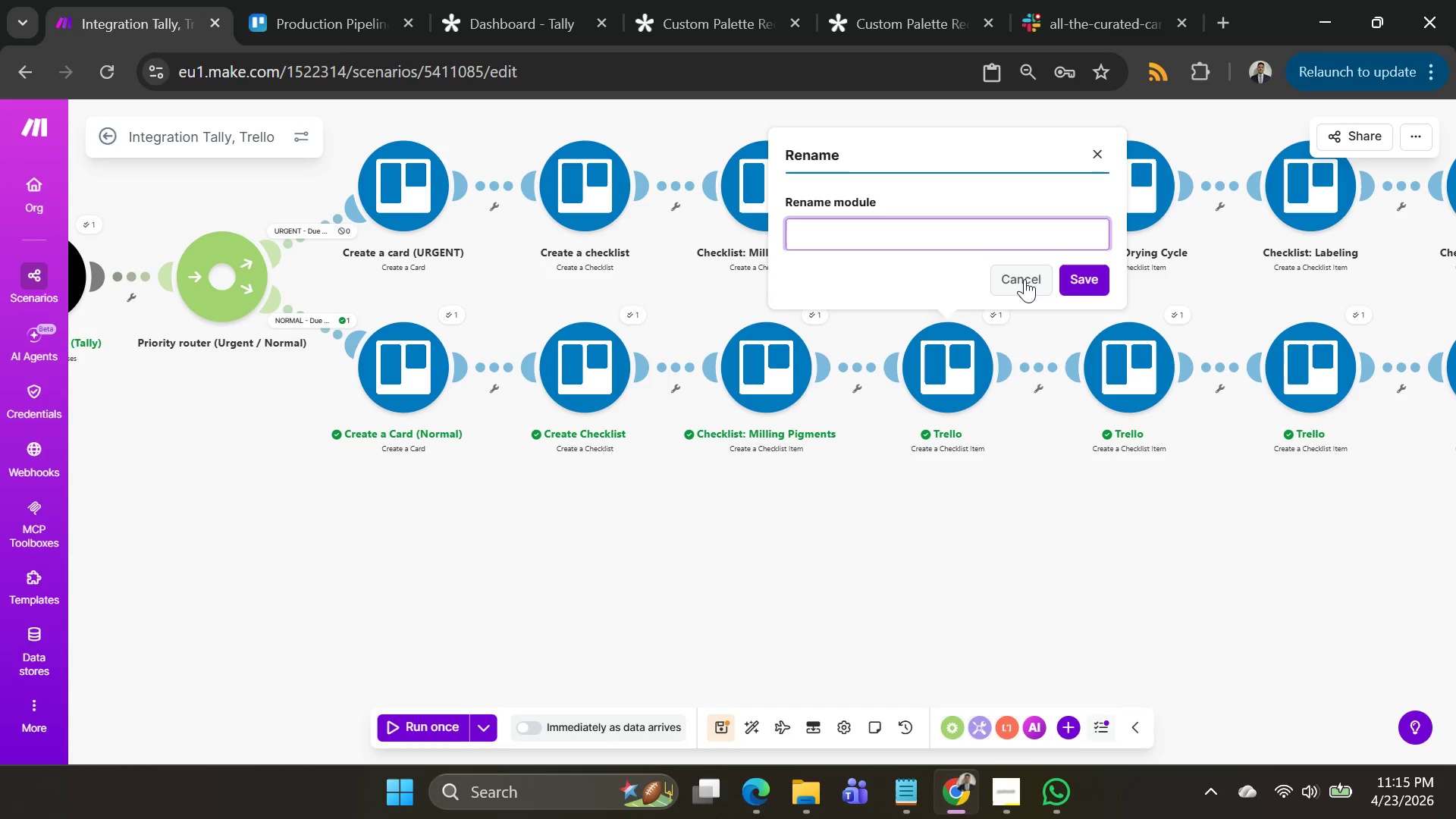 
key(Control+Z)
 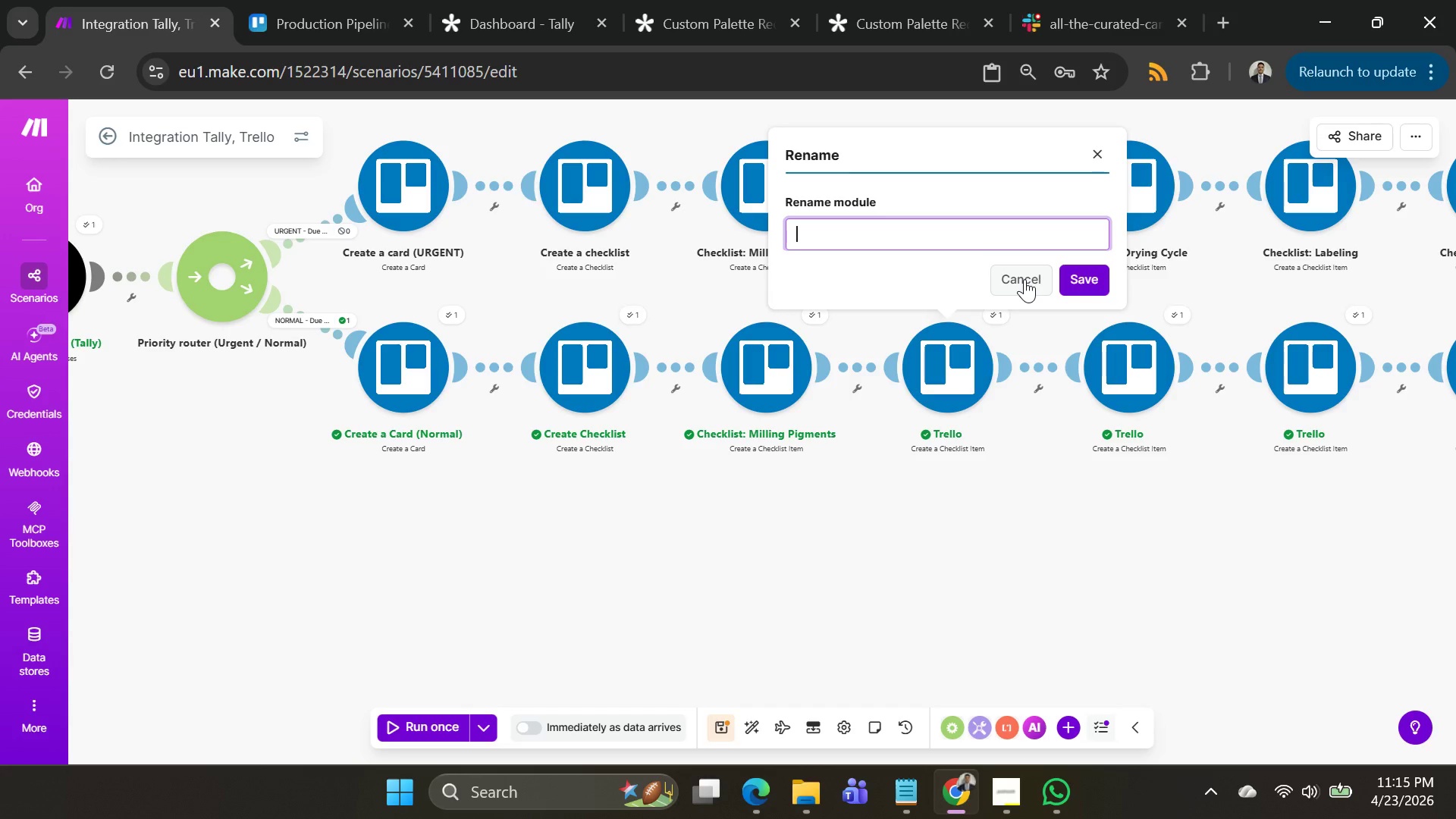 
key(Control+Z)
 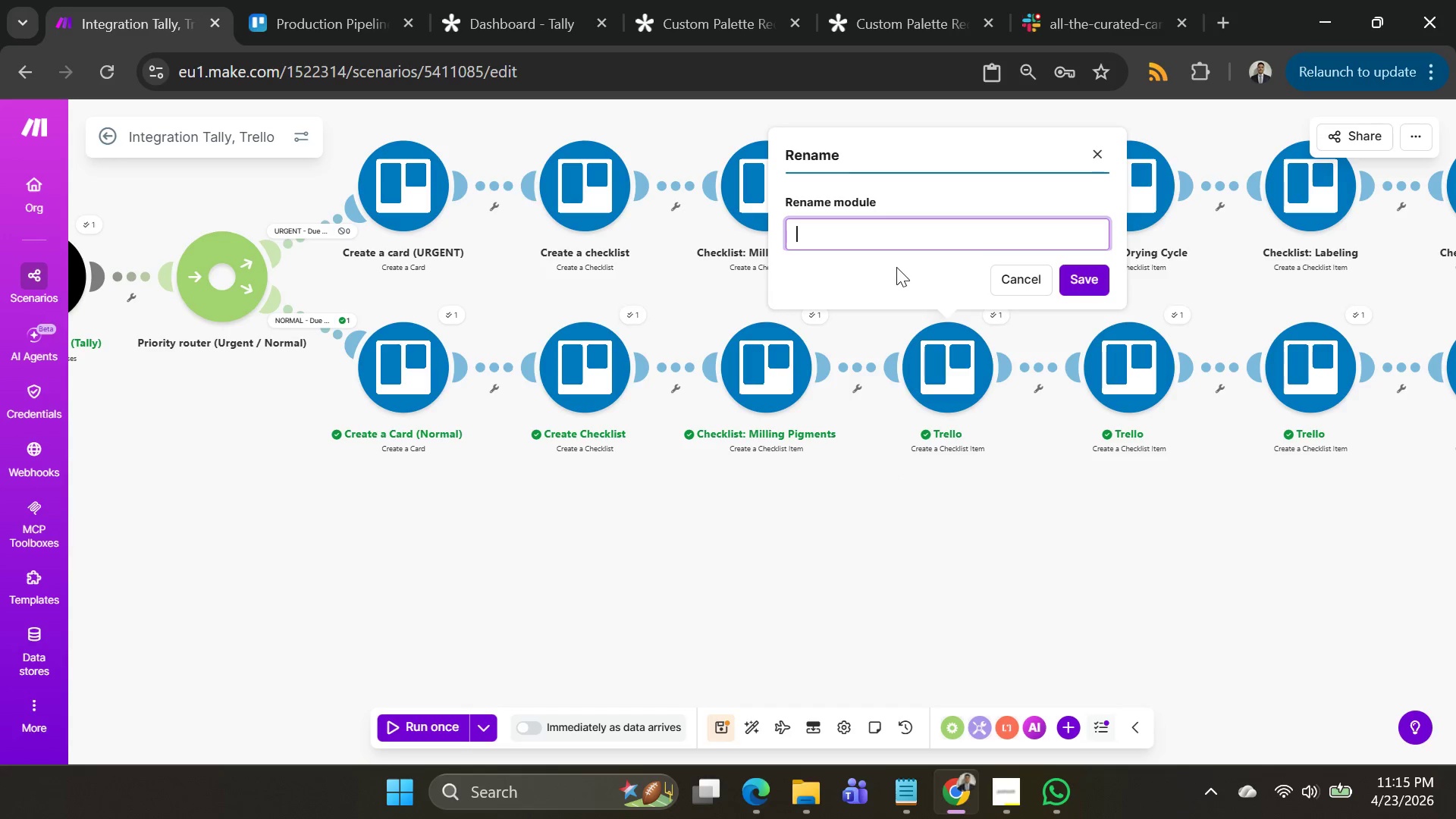 
type(Checklist: Pouring Half-Pn)
key(Backspace)
type(ans)
 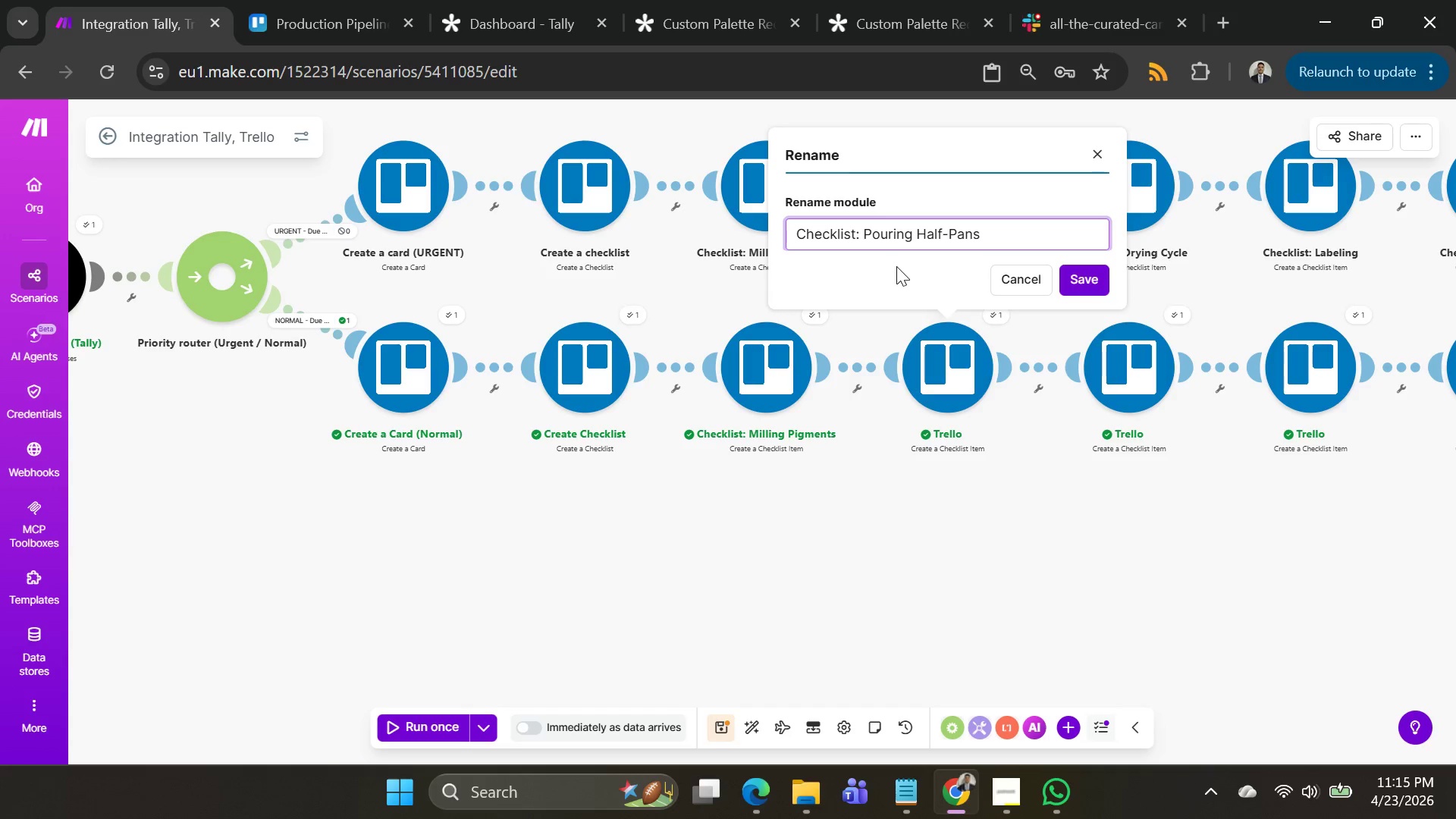 
key(Enter)
 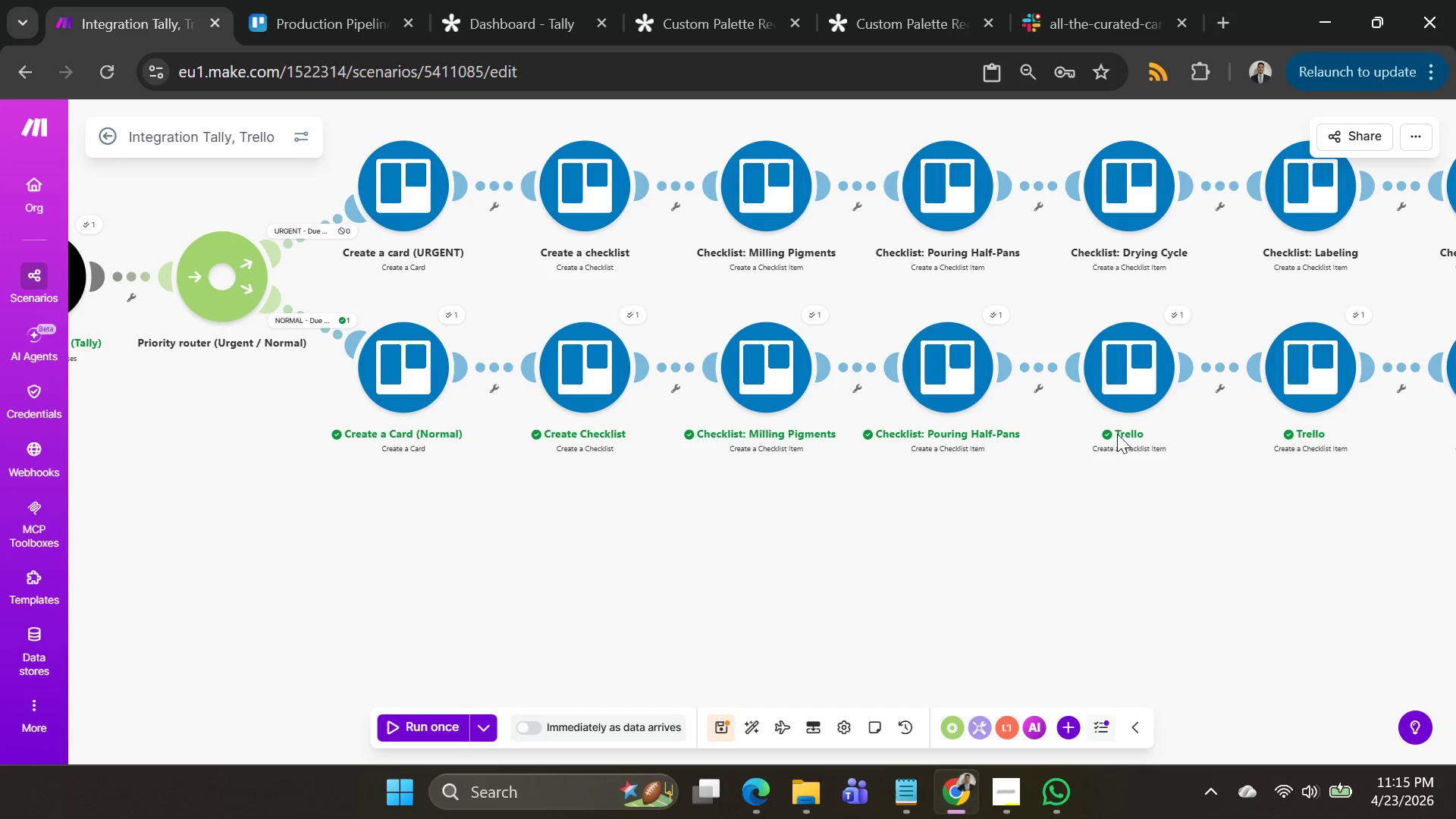 
double_click([1116, 349])
 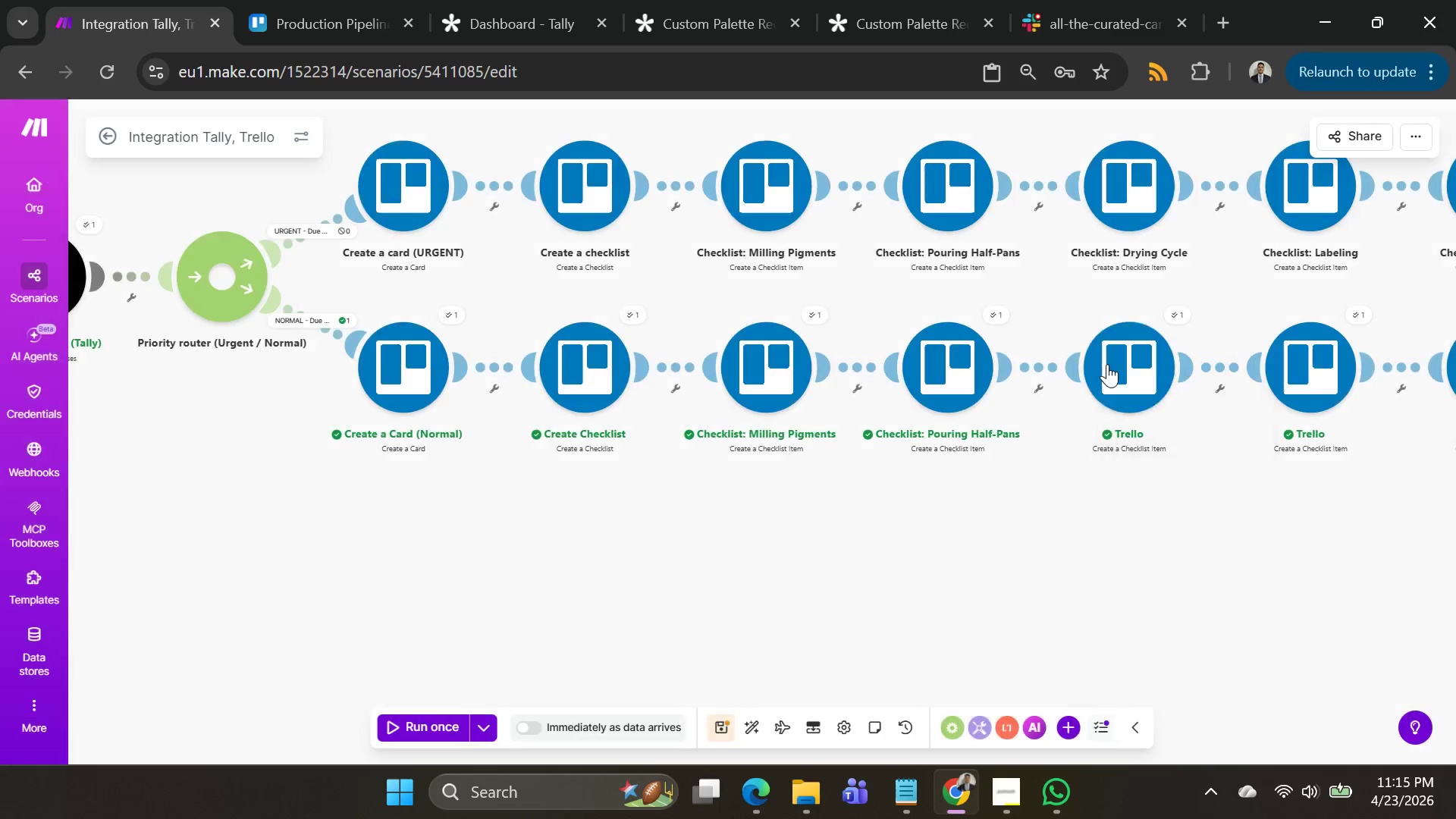 
left_click([1107, 364])
 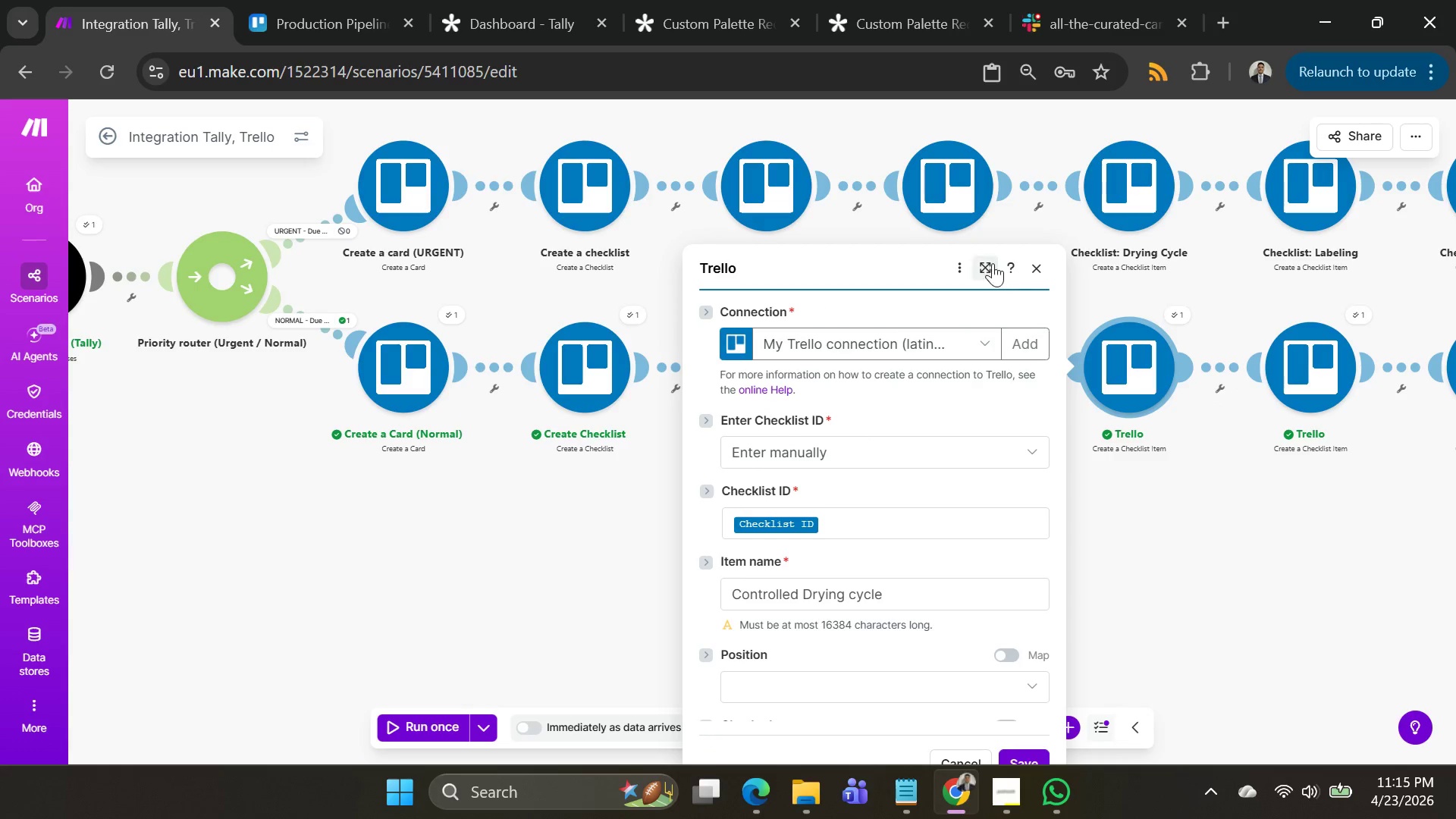 
right_click([1108, 379])
 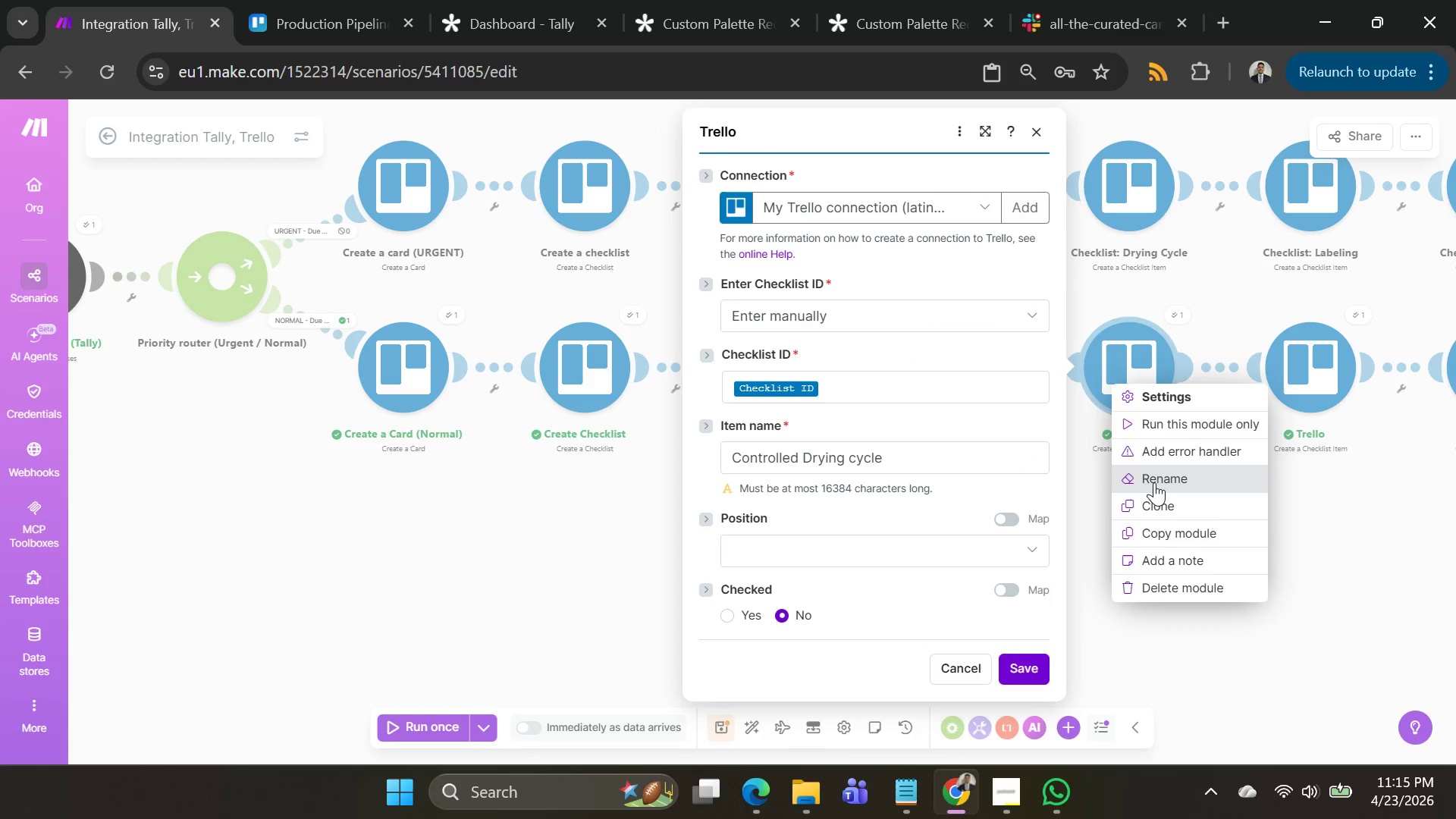 
left_click([1154, 482])
 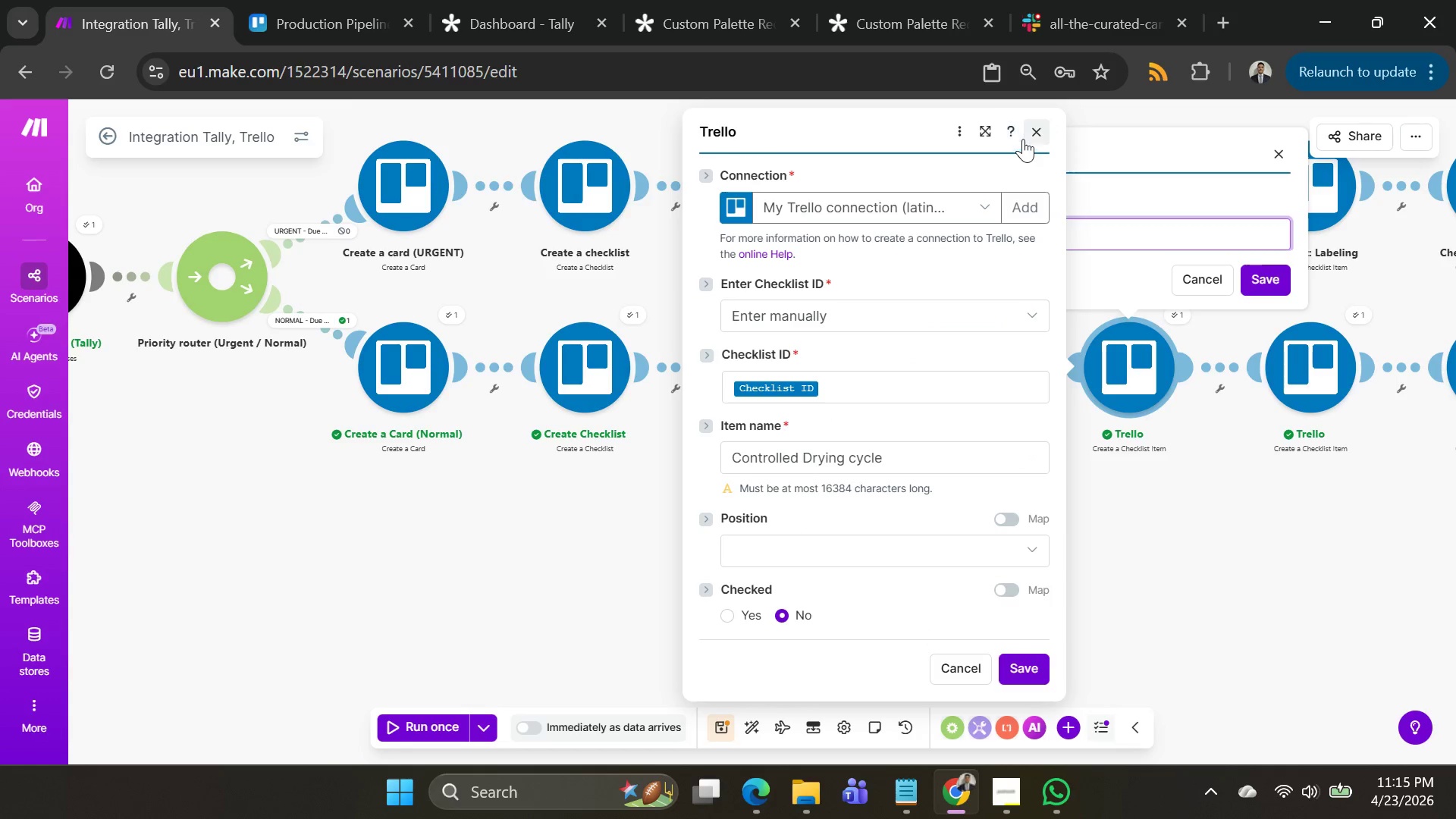 
left_click([1028, 131])
 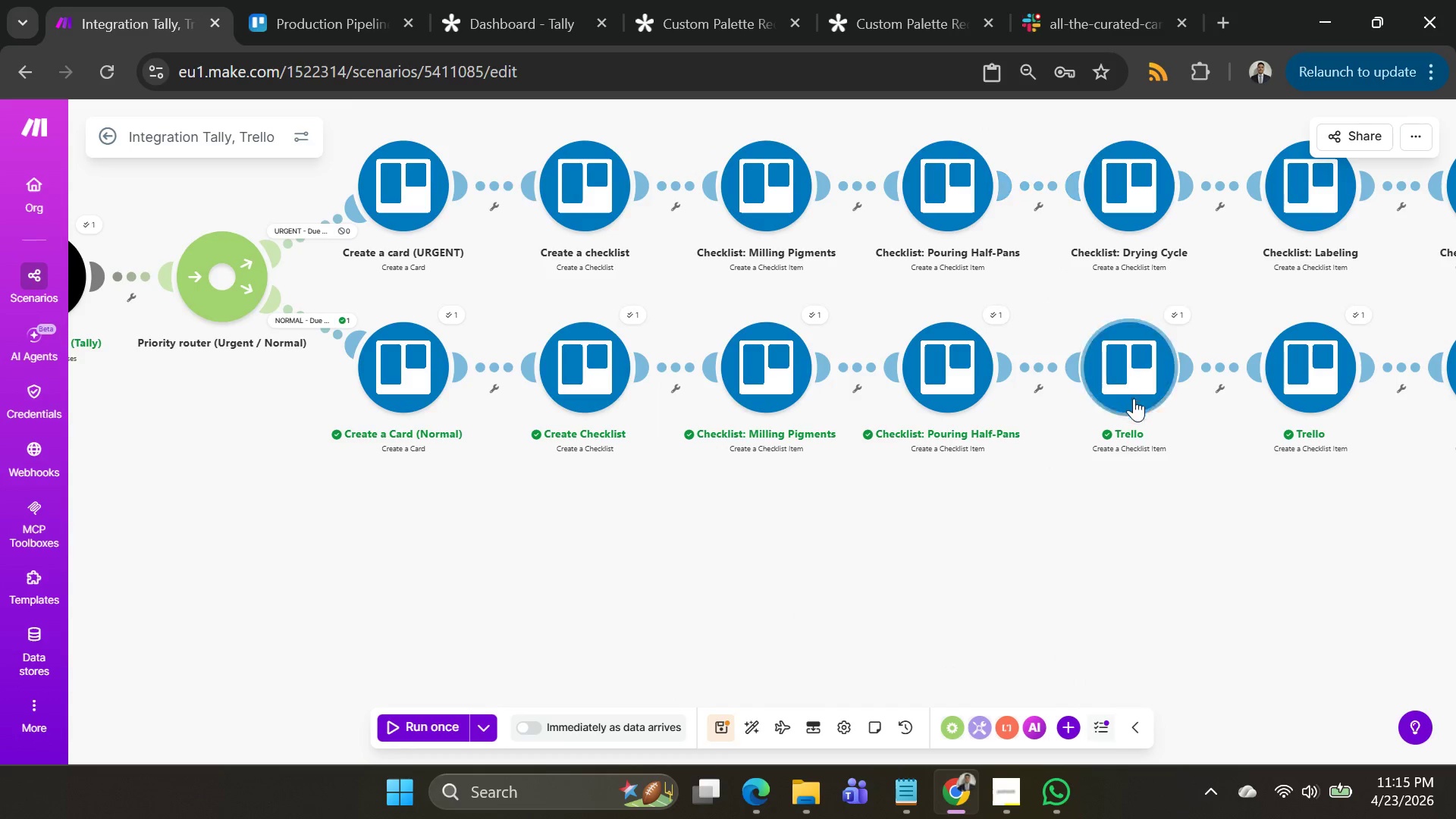 
right_click([1107, 370])
 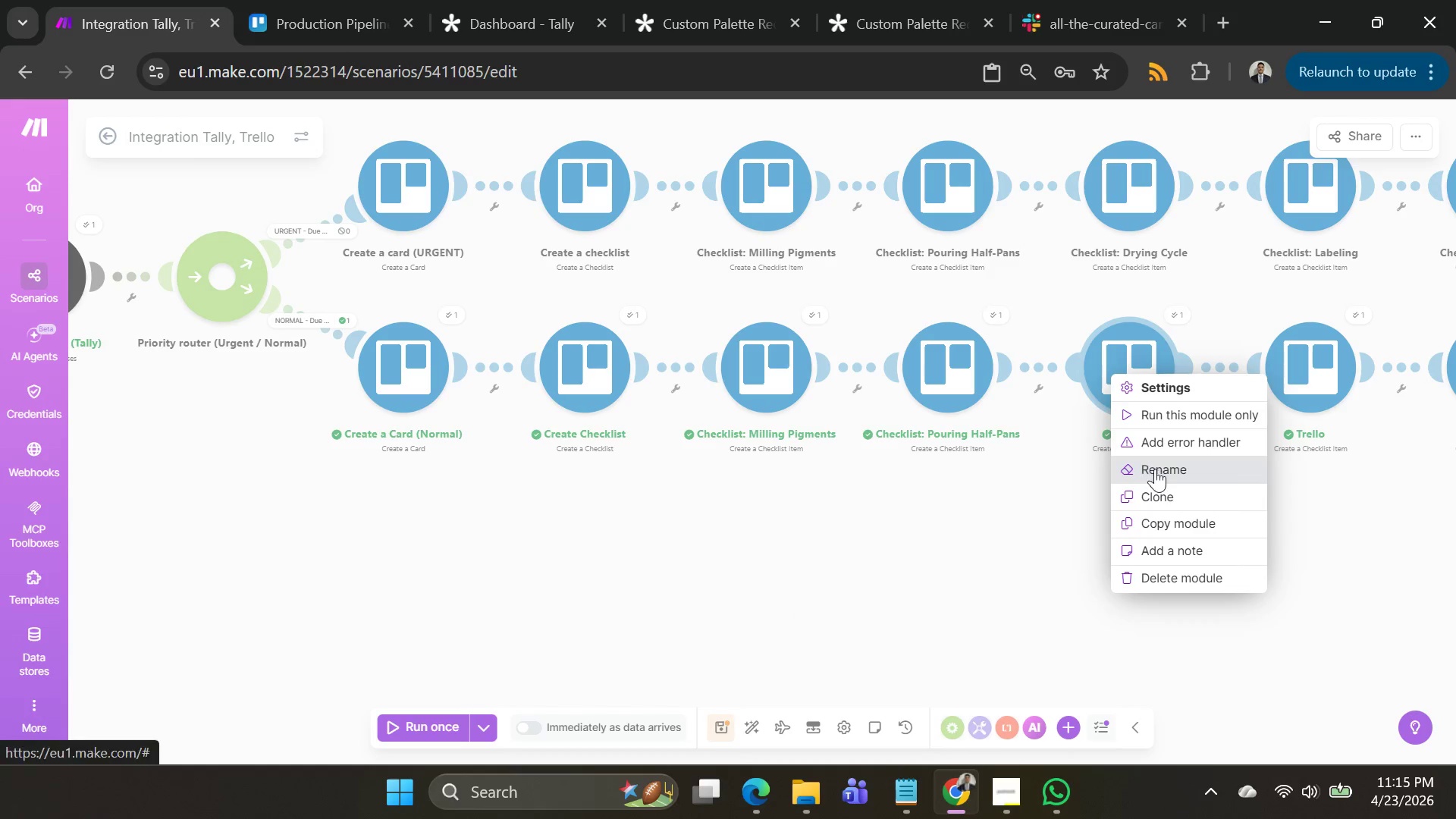 
left_click([1159, 475])
 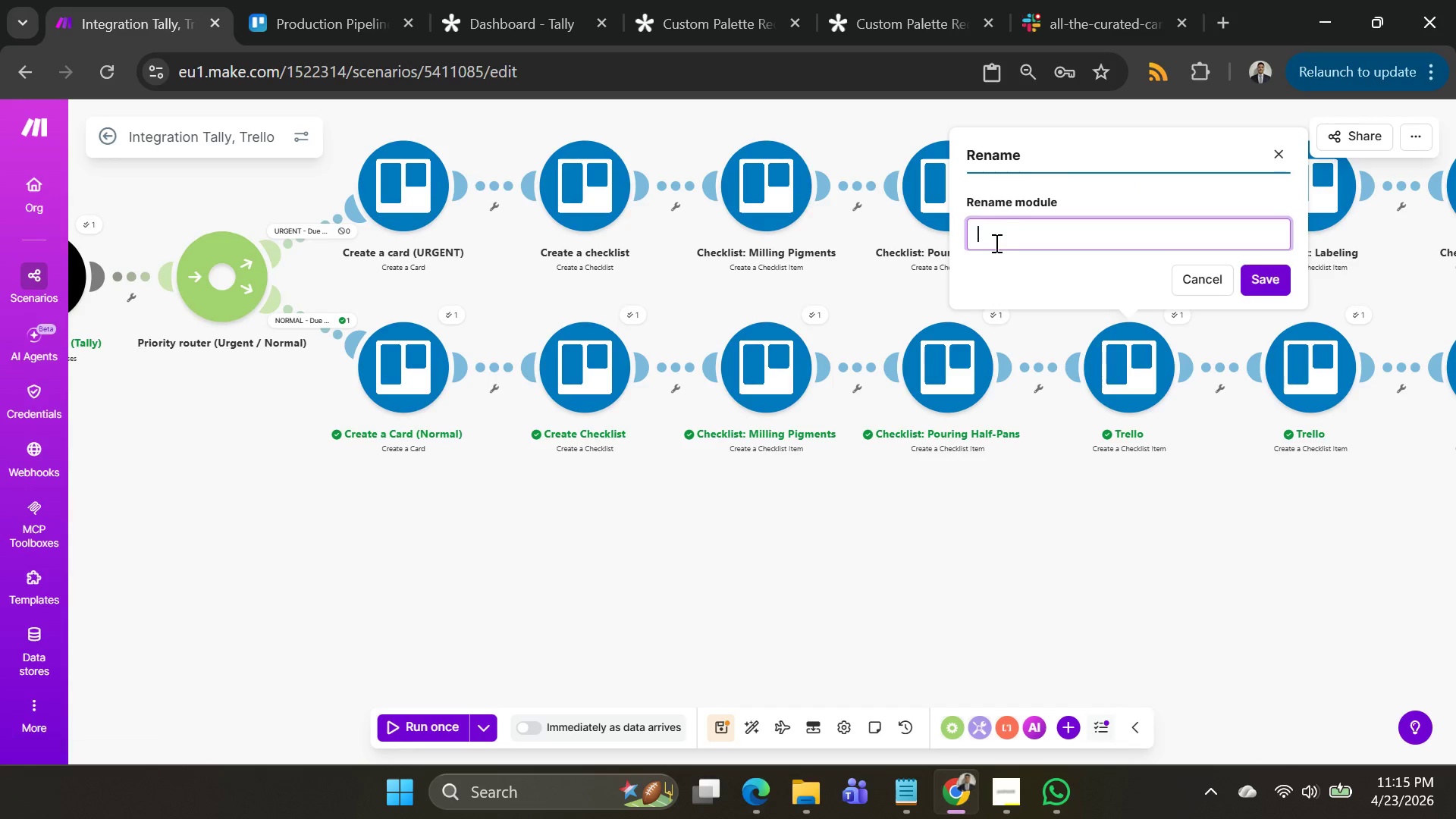 
left_click([999, 237])
 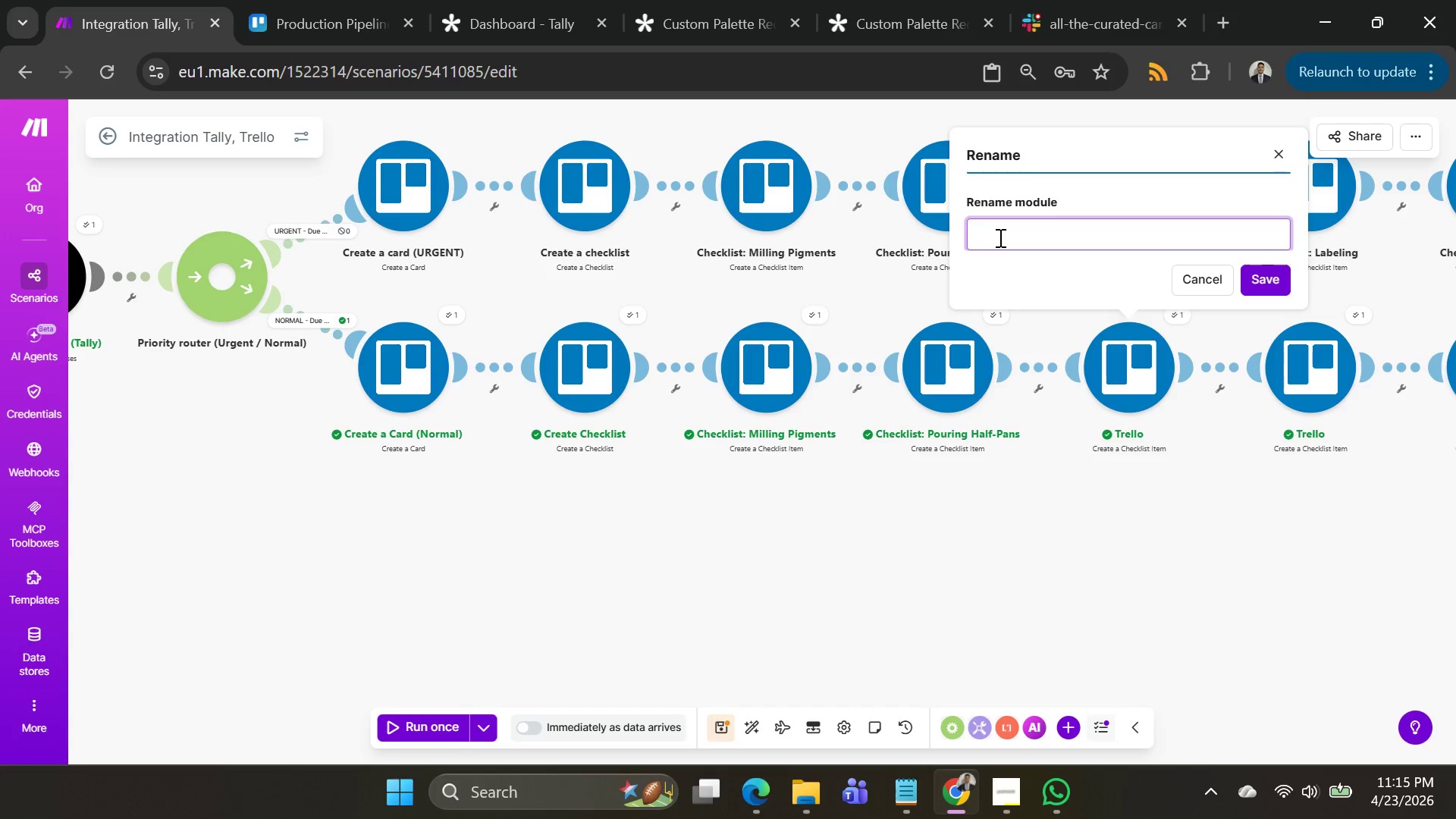 
wait(17.47)
 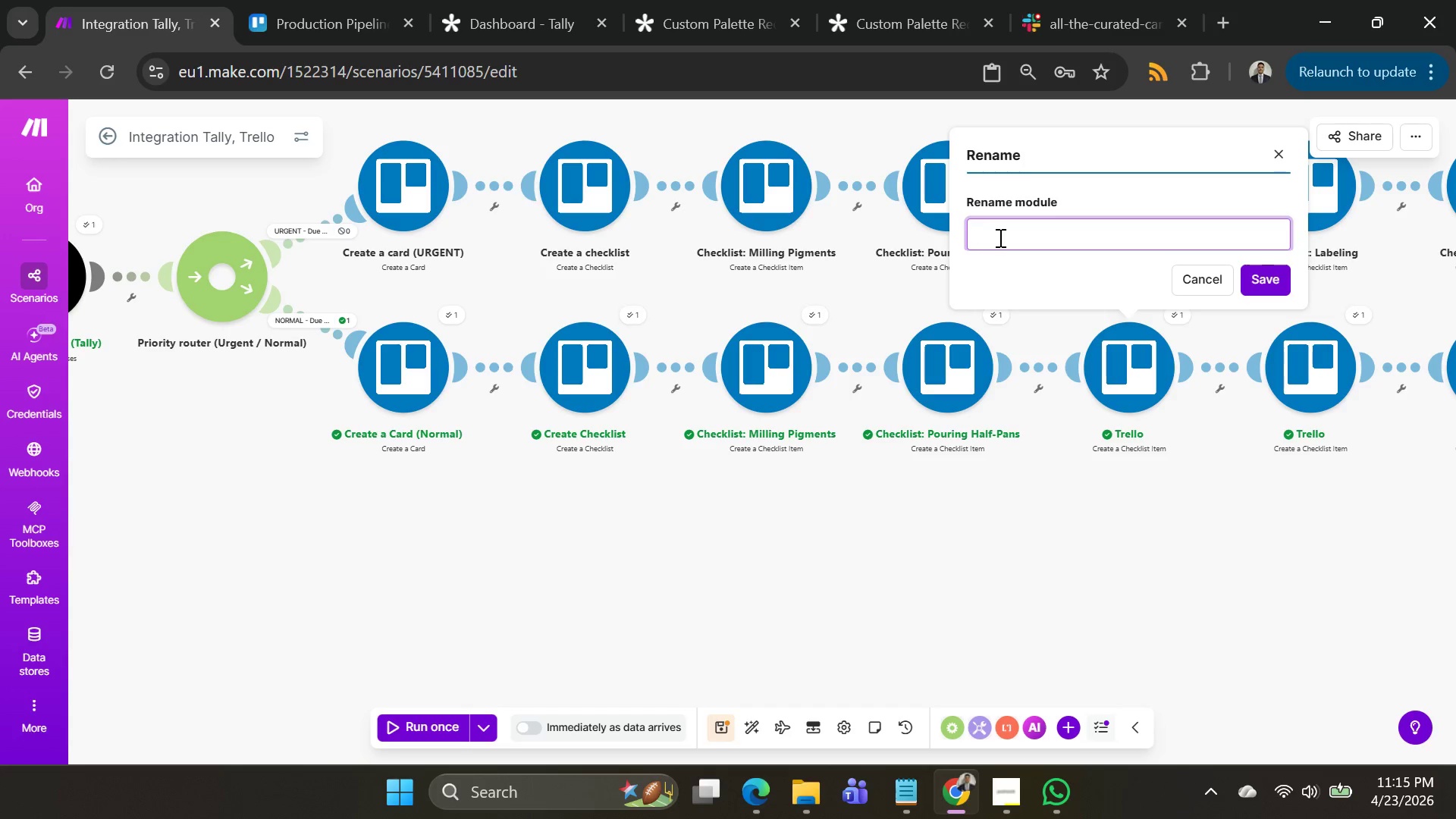 
type(Checklisy)
key(Backspace)
type(t: Drying Cy)
key(Backspace)
type(ycle)
 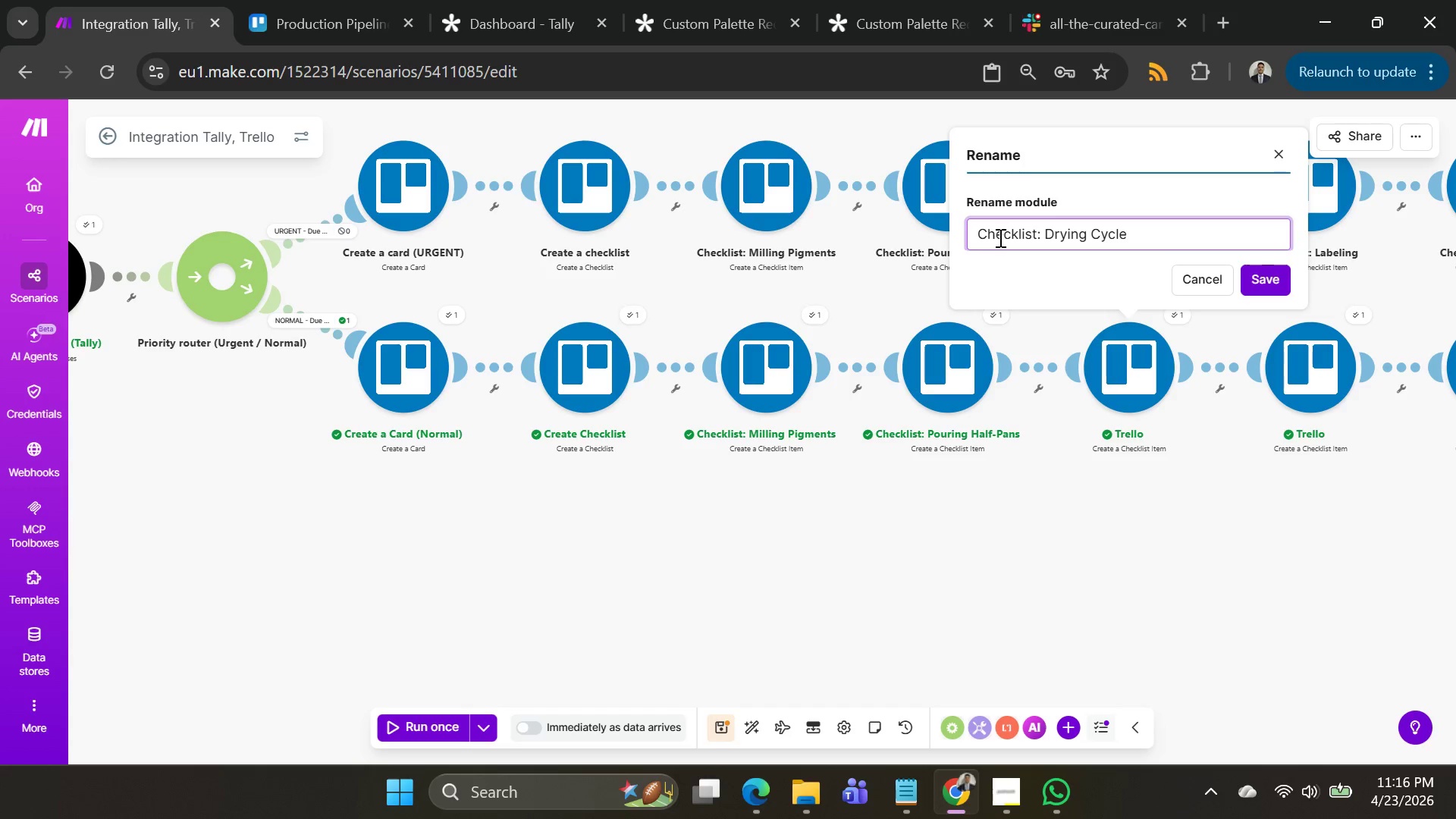 
key(Enter)
 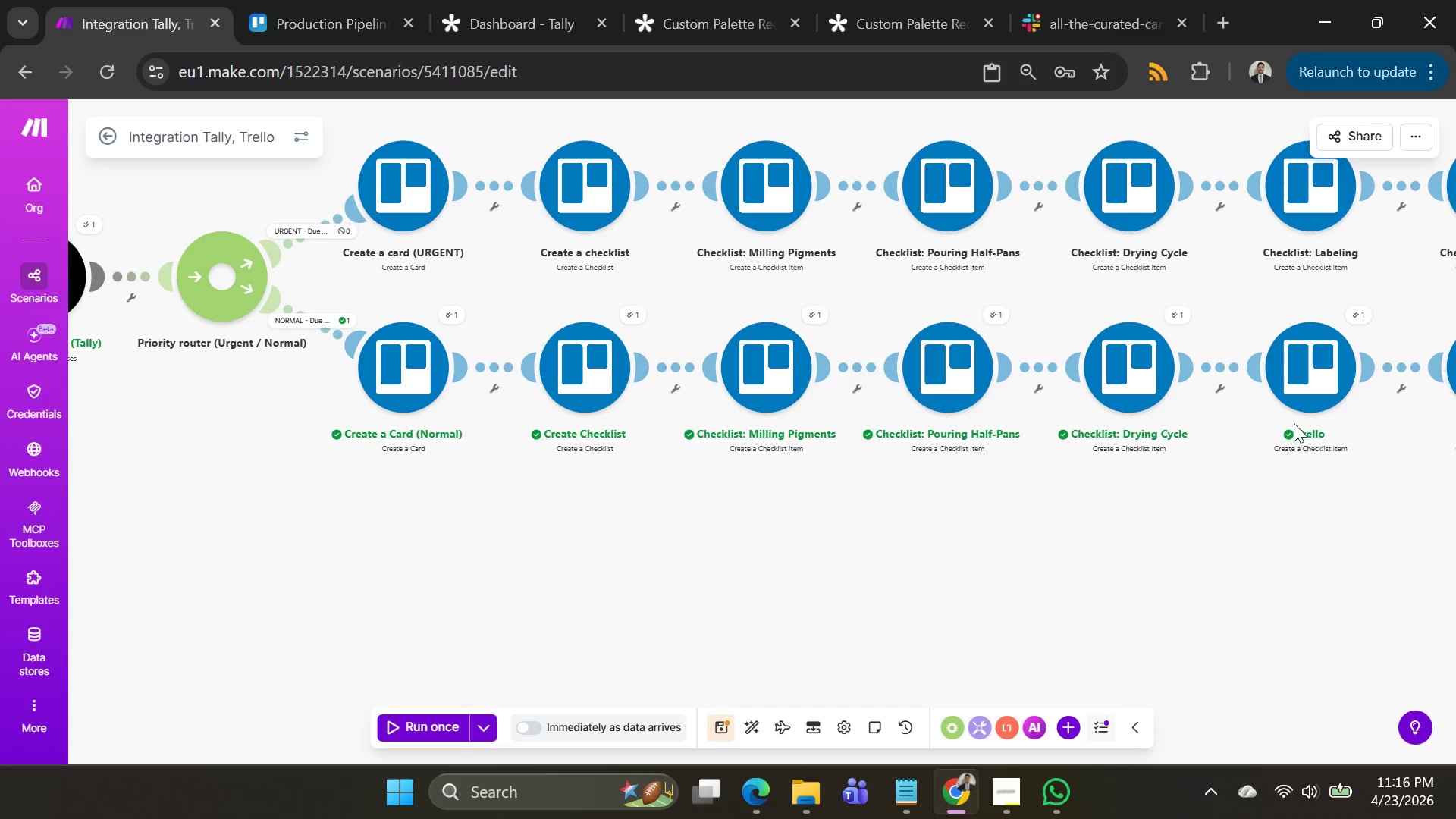 
left_click_drag(start_coordinate=[1200, 300], to_coordinate=[842, 268])
 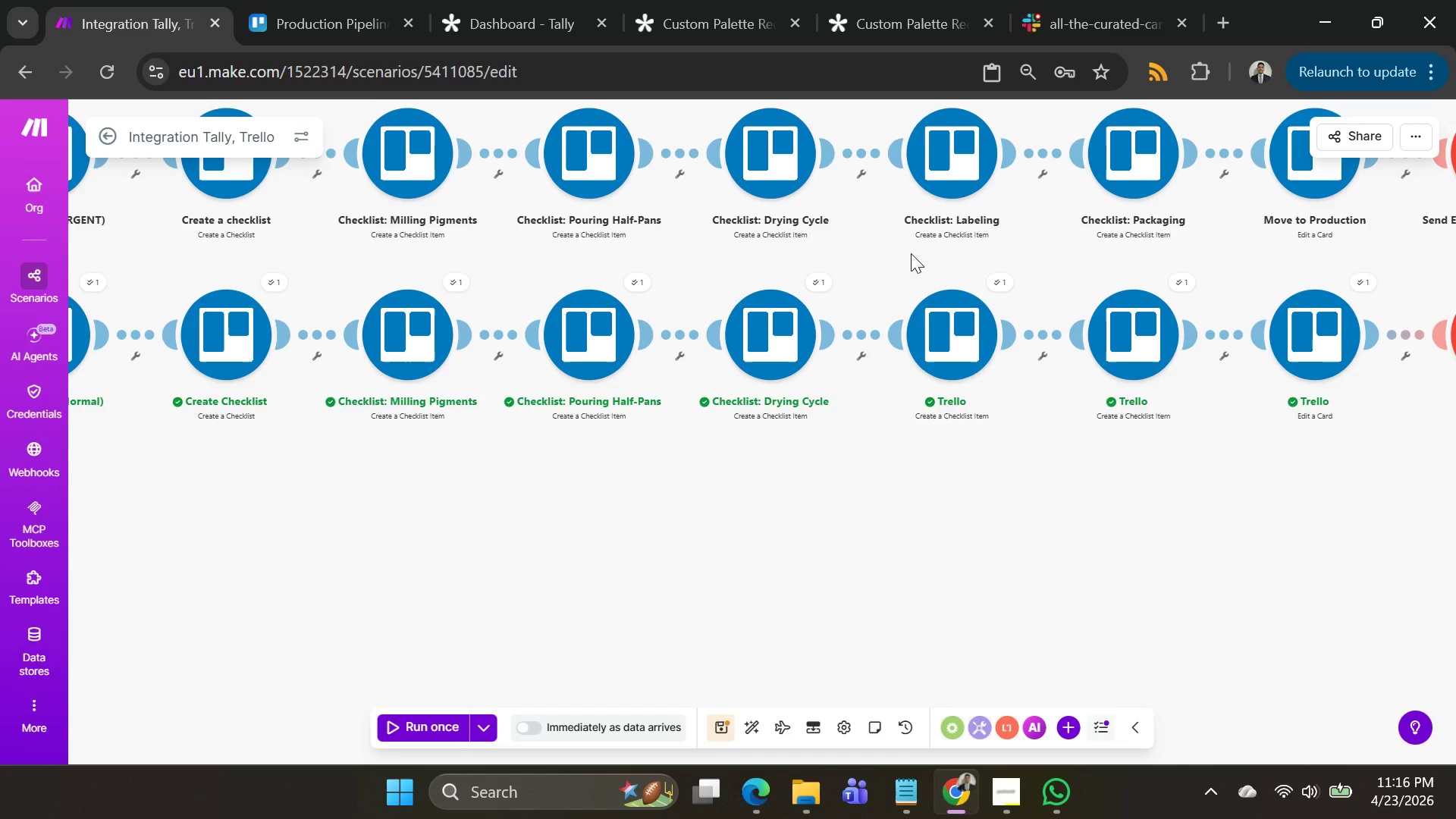 
left_click_drag(start_coordinate=[911, 253], to_coordinate=[890, 283])
 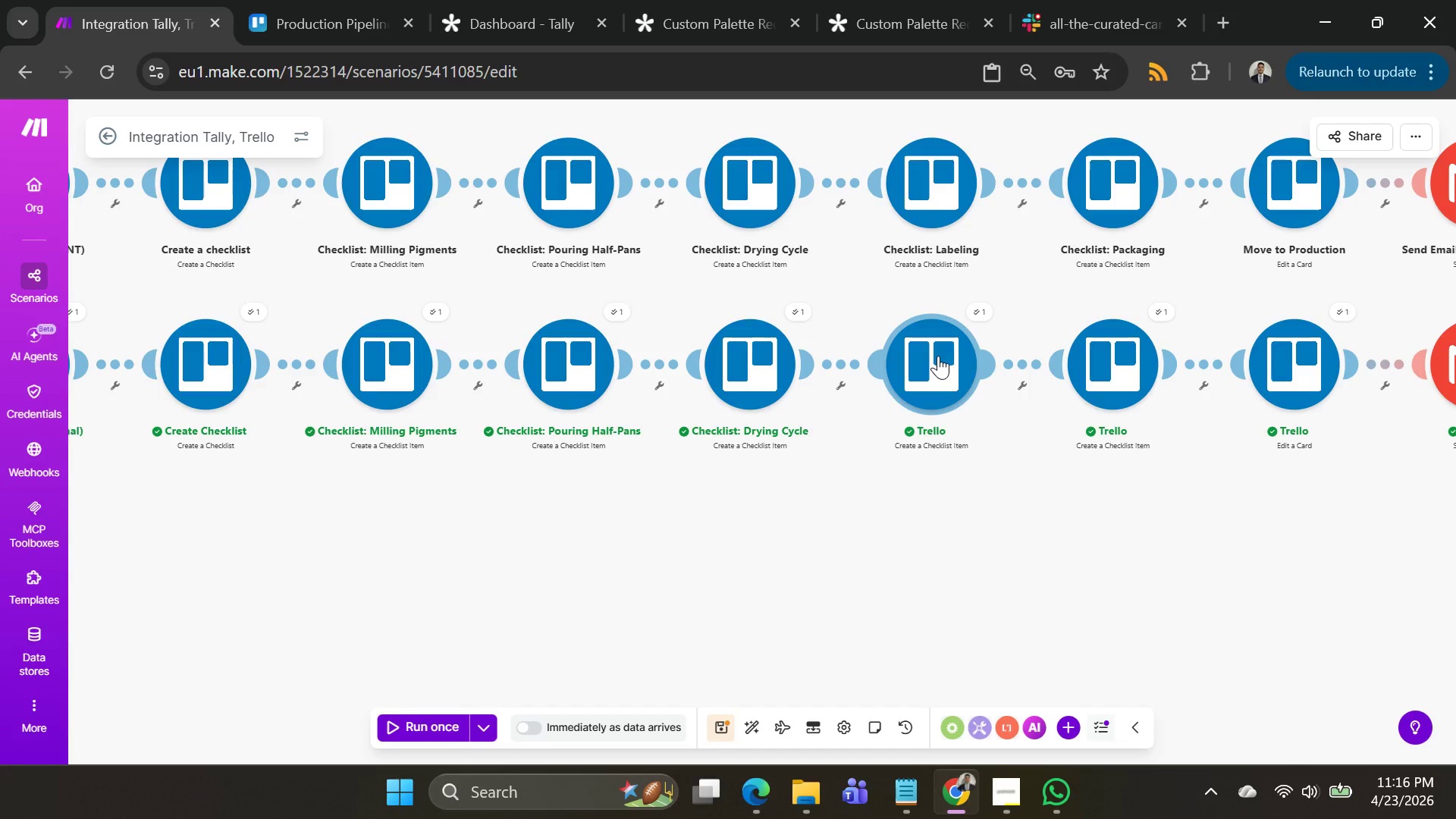 
right_click([938, 356])
 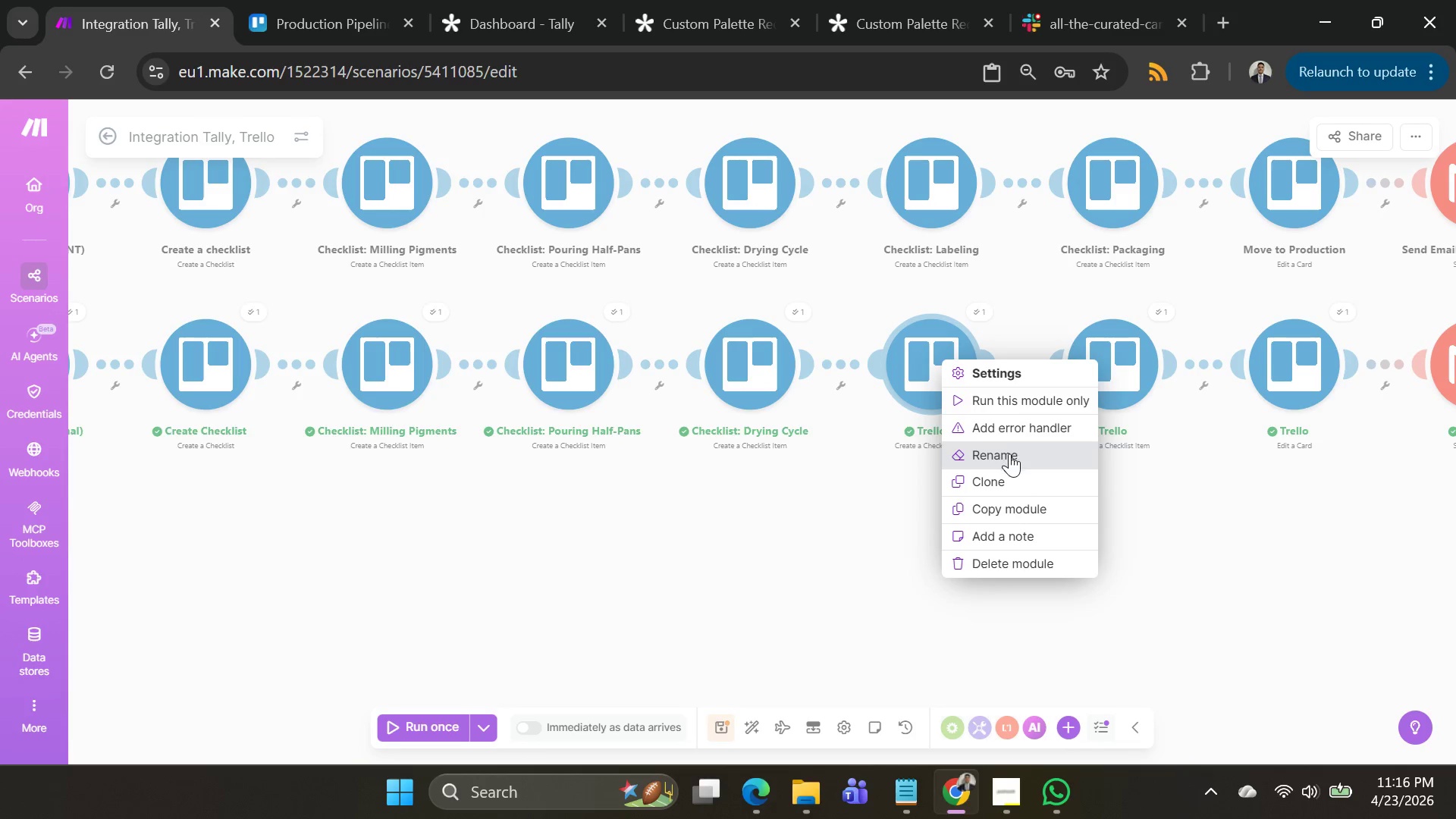 
left_click([1009, 457])
 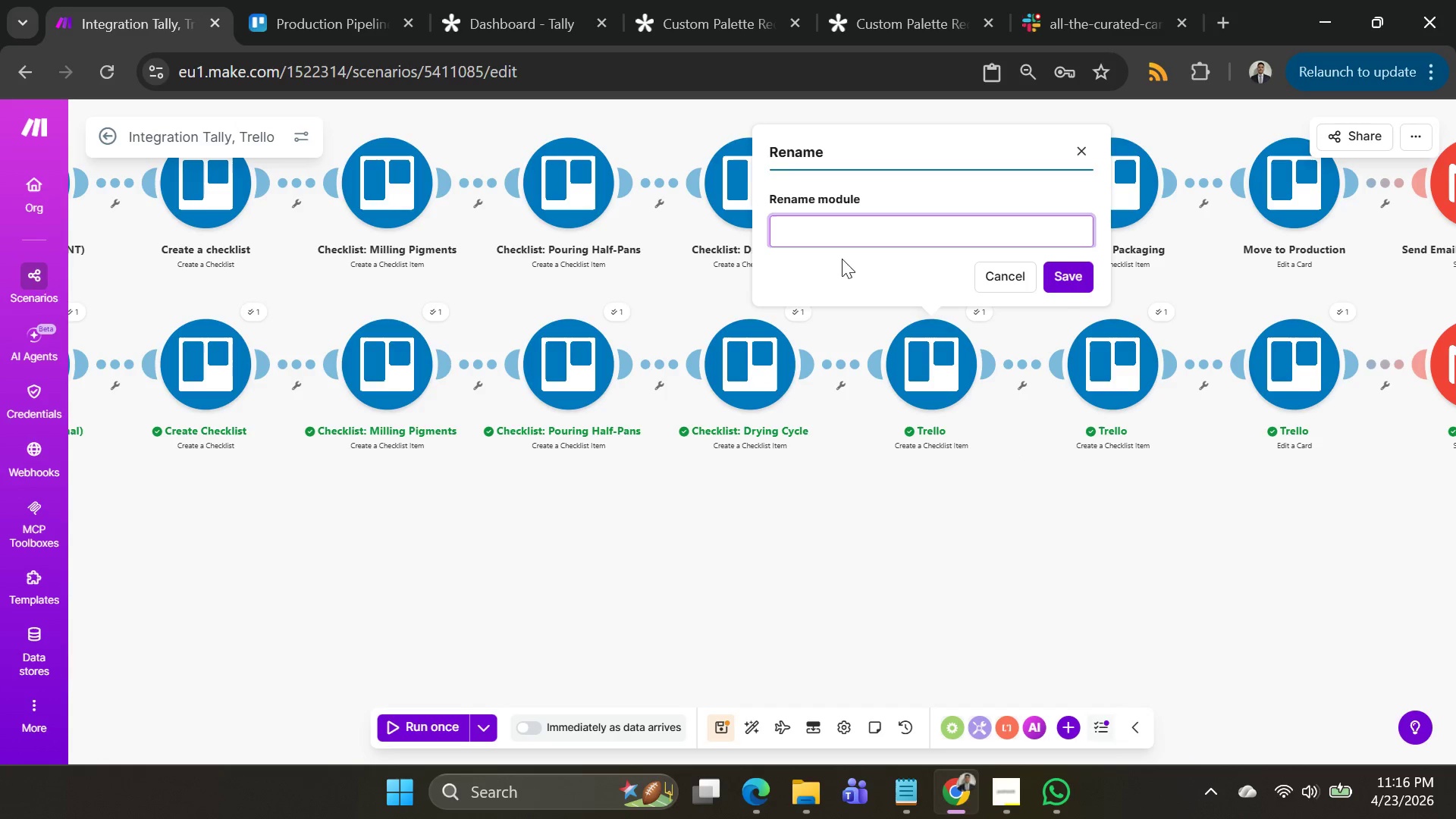 
left_click([821, 231])
 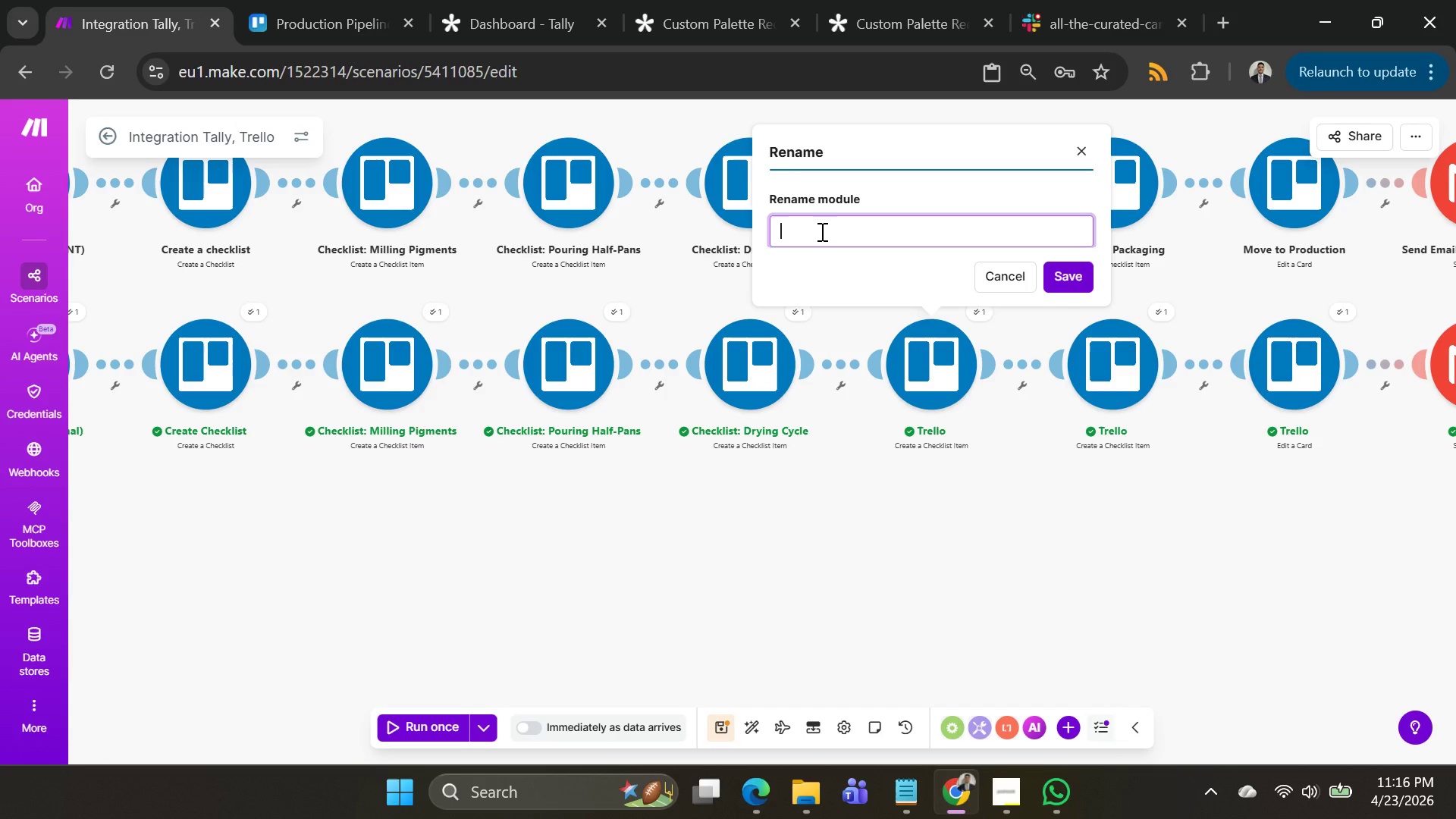 
type(Checklist: )
 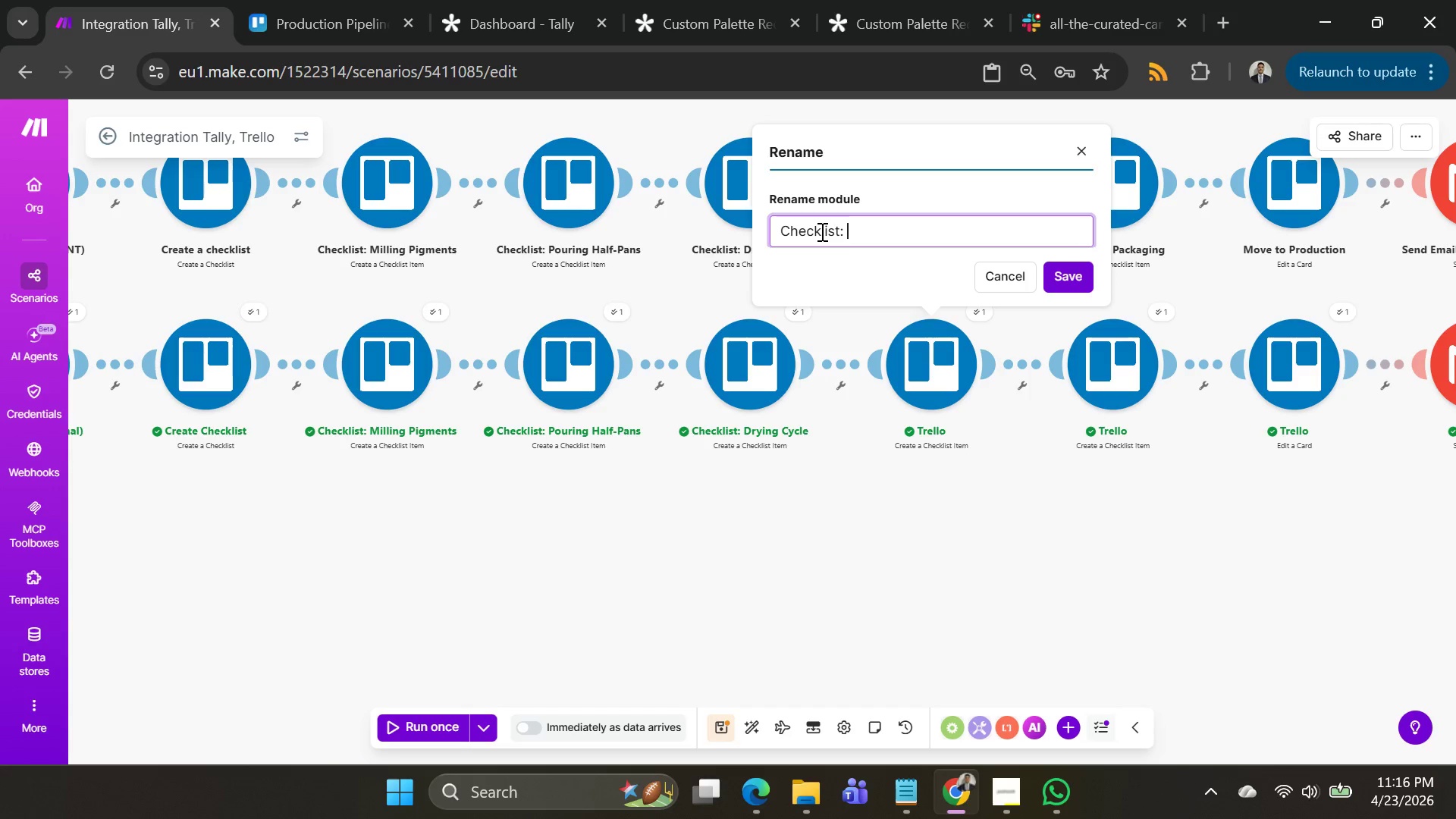 
type(Labeling)
 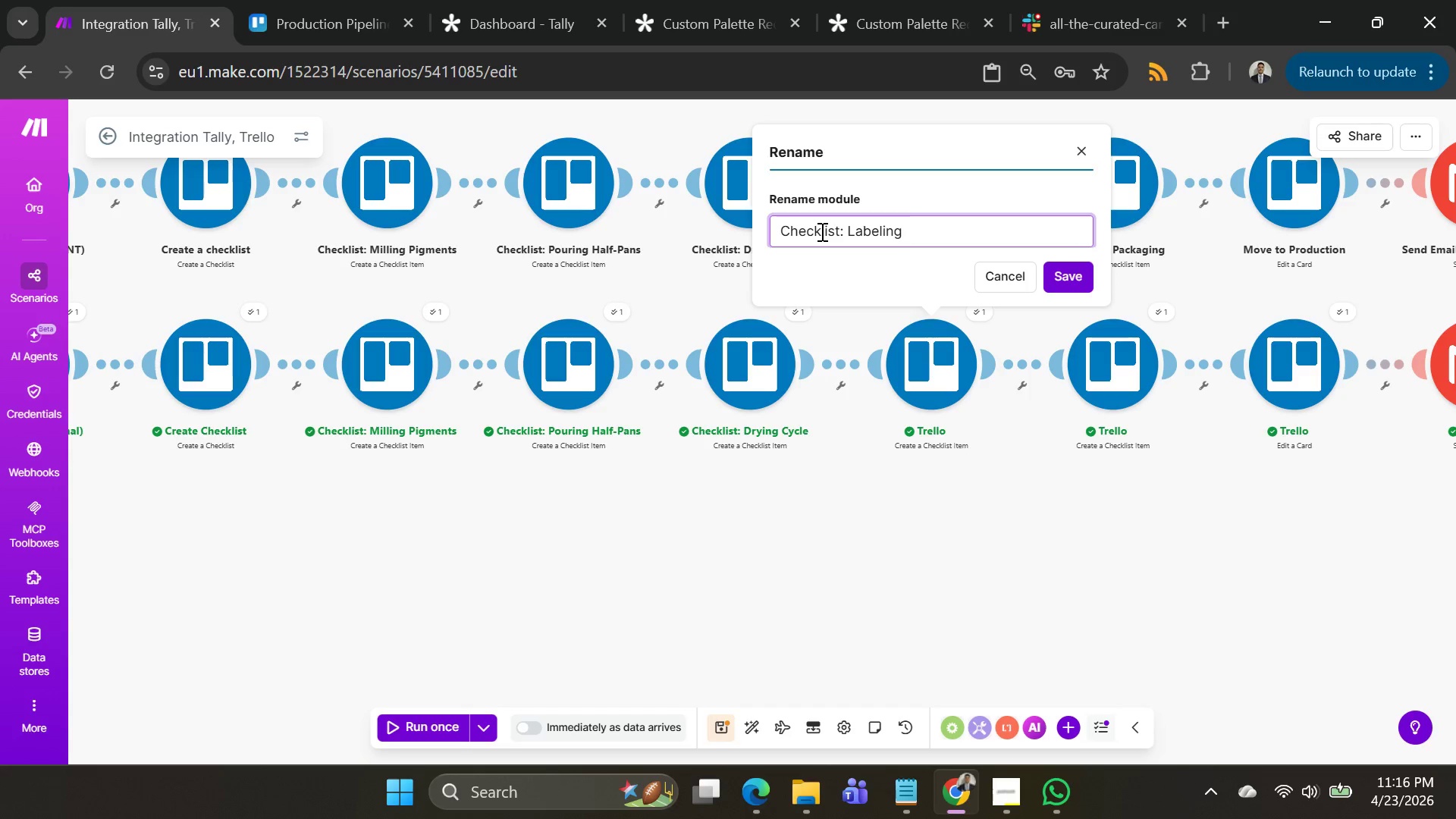 
key(Enter)
 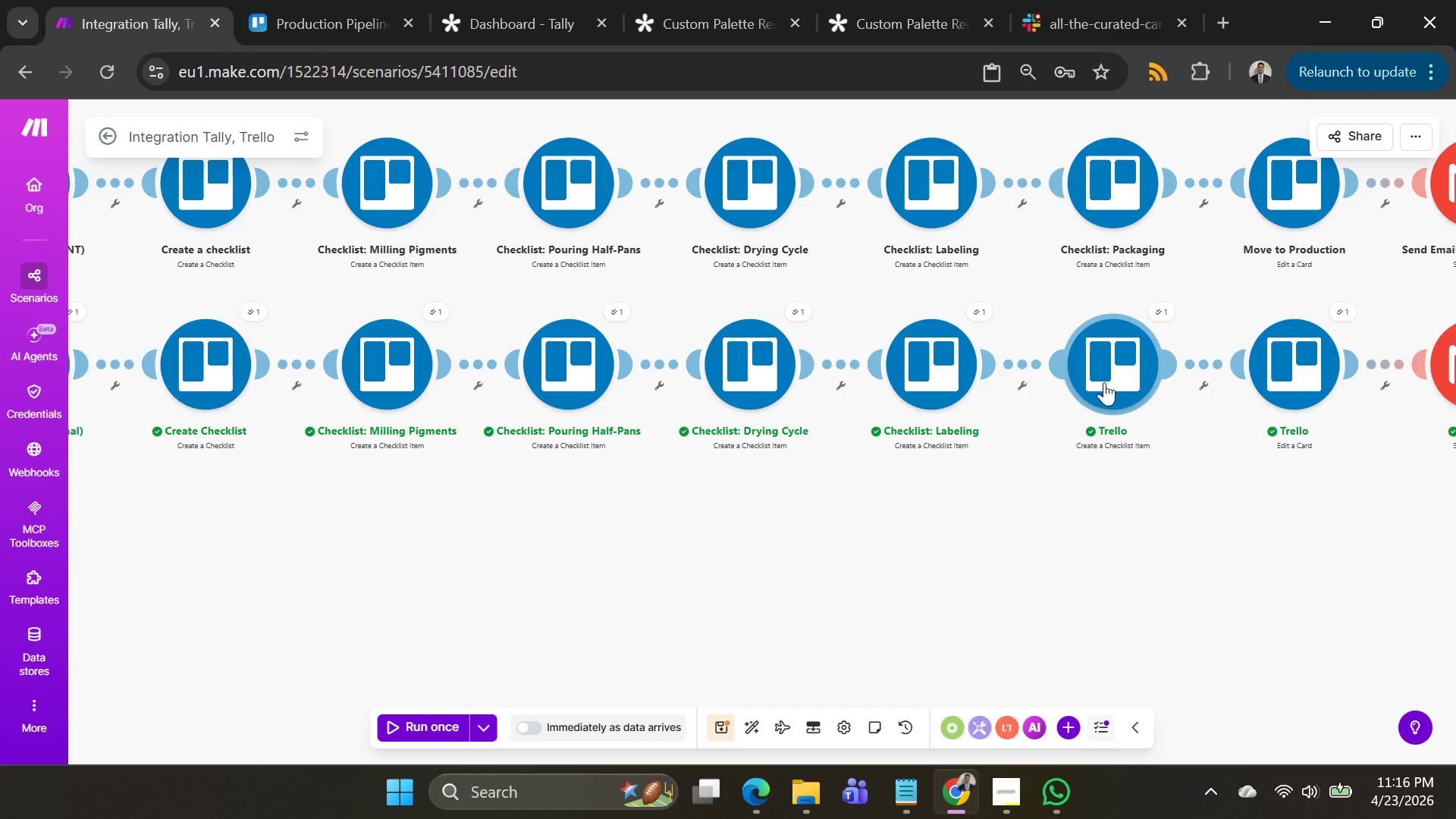 
right_click([1104, 382])
 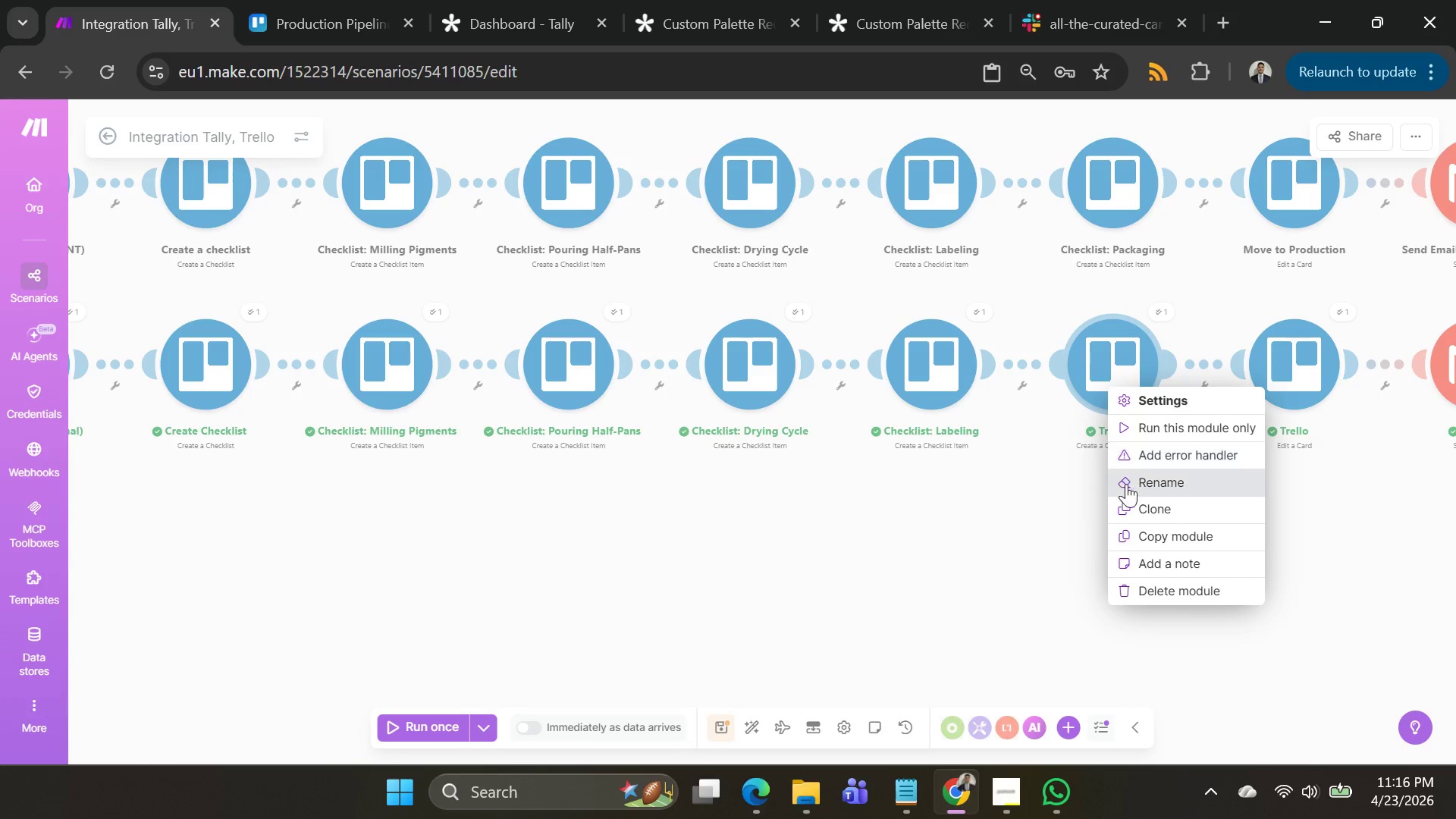 
left_click([1130, 485])
 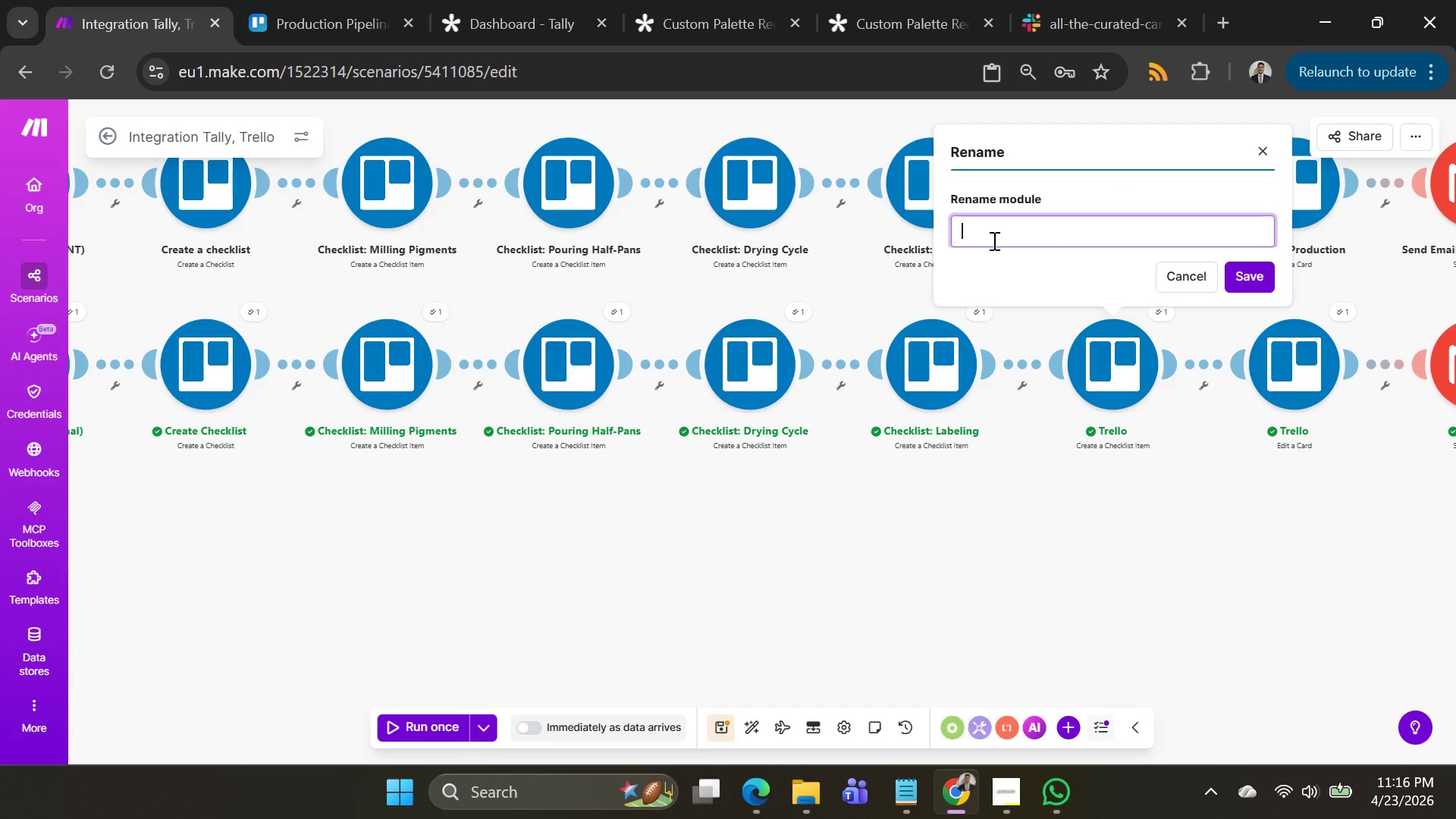 
left_click([993, 240])
 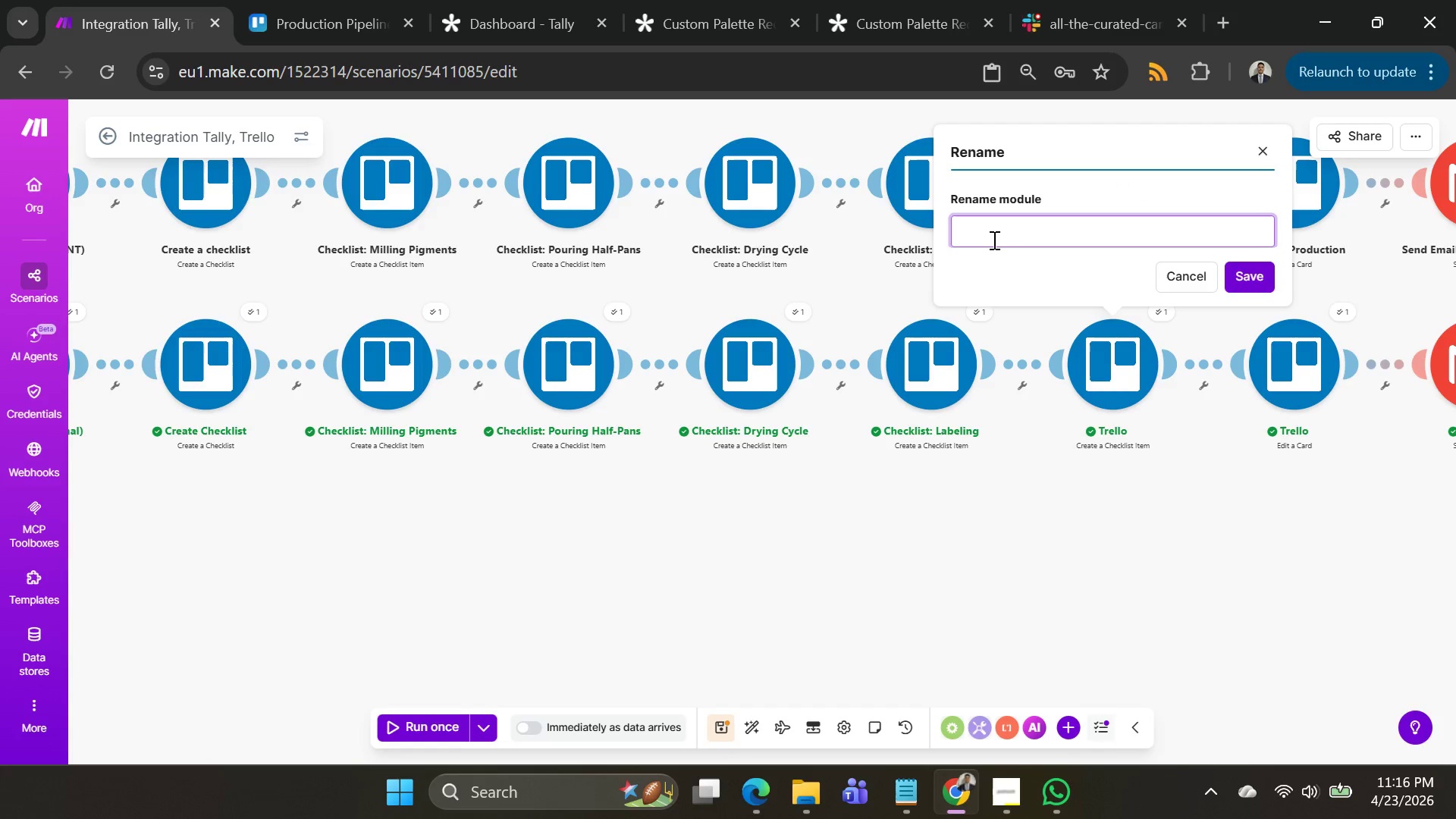 
type(Checklist: Packaging)
 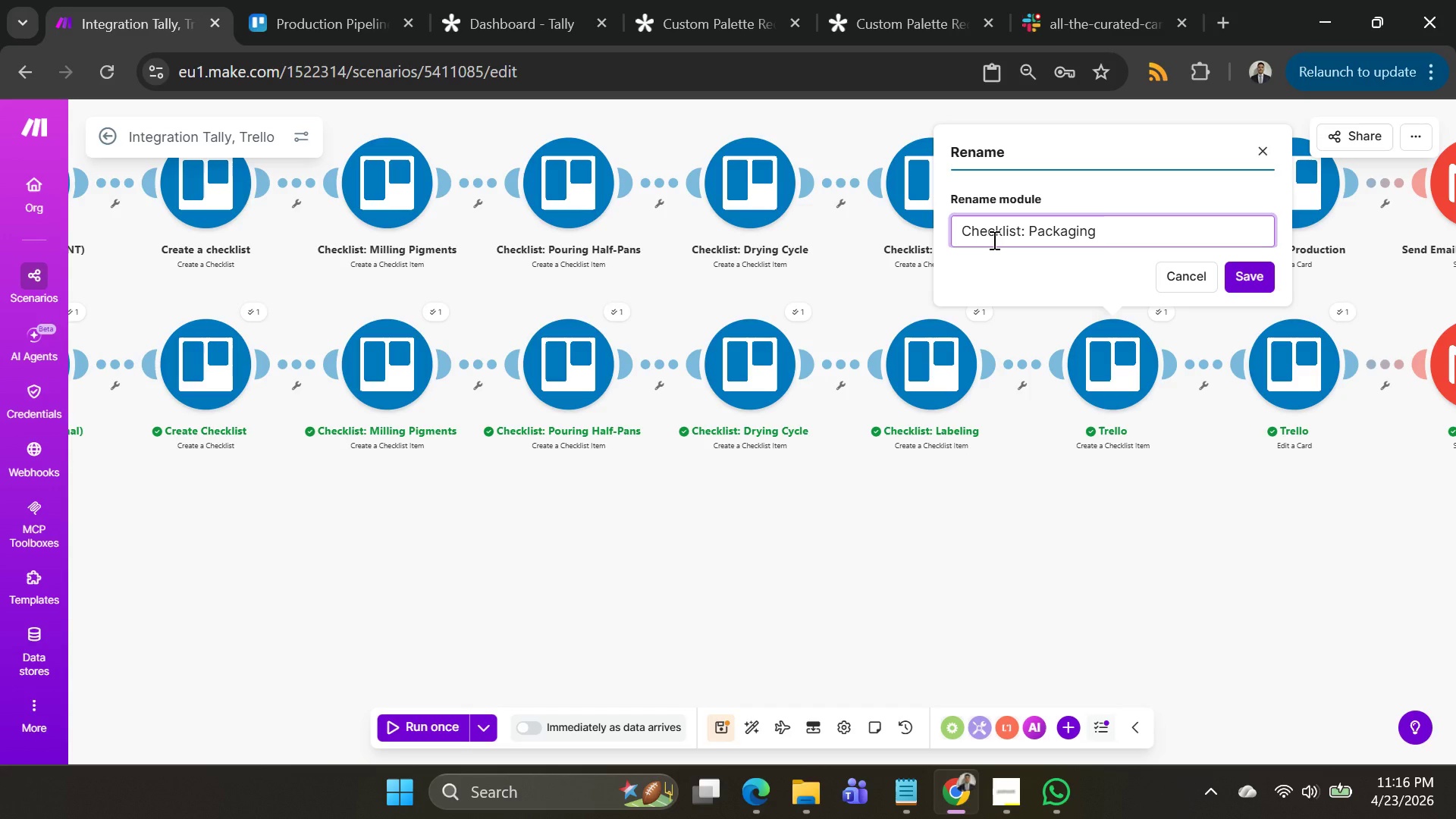 
left_click([1234, 281])
 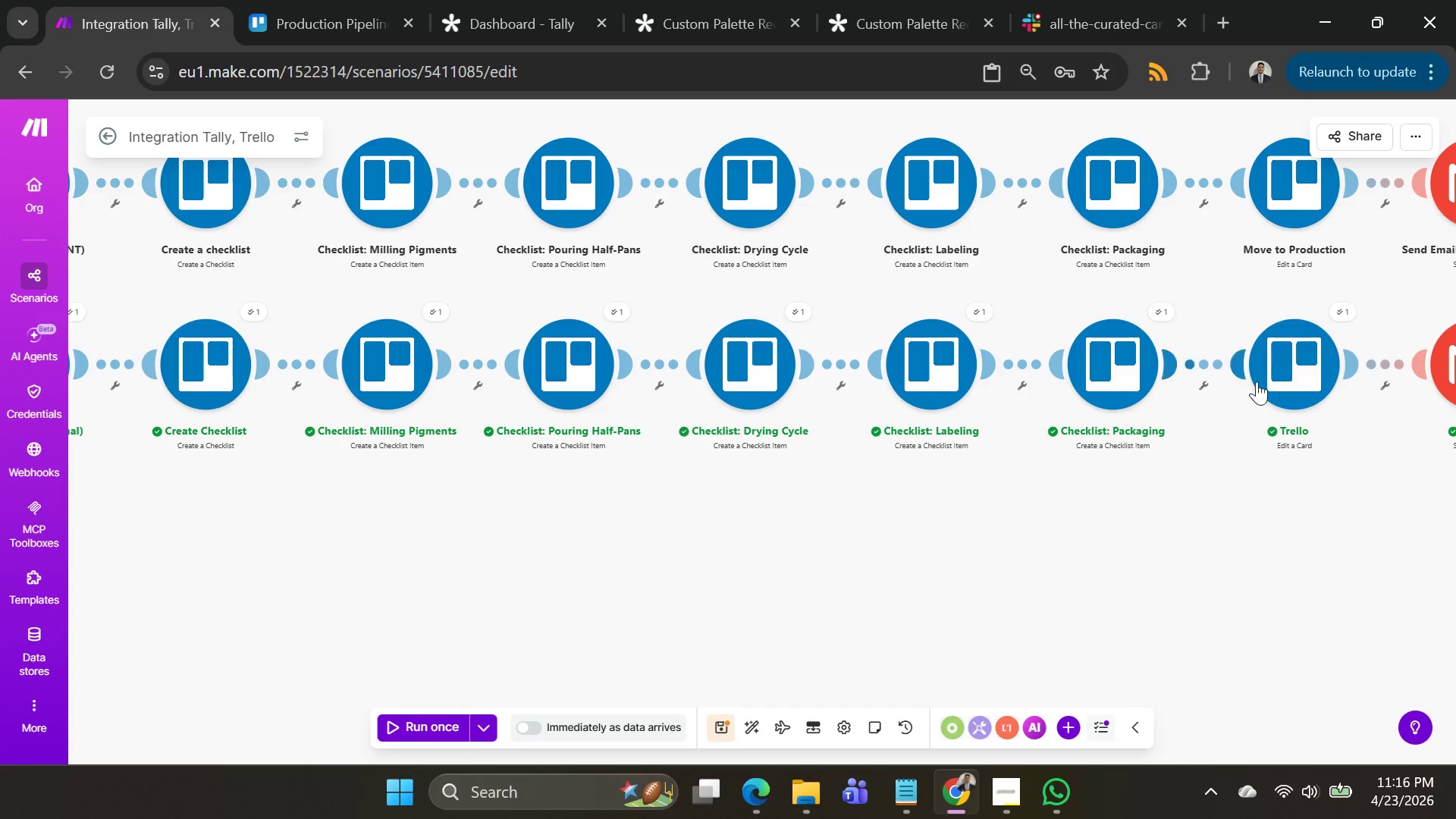 
right_click([1270, 375])
 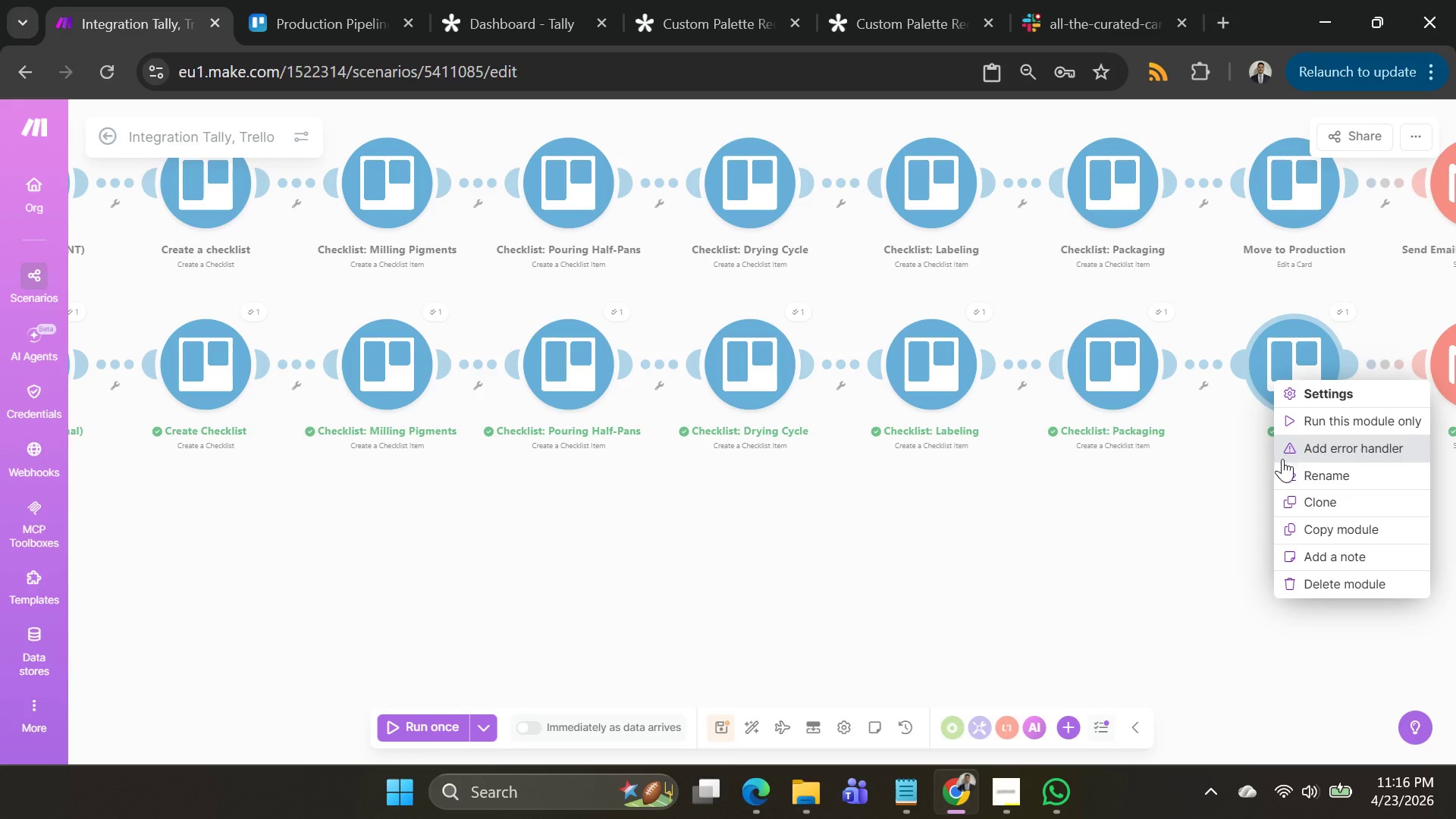 
left_click([1304, 474])
 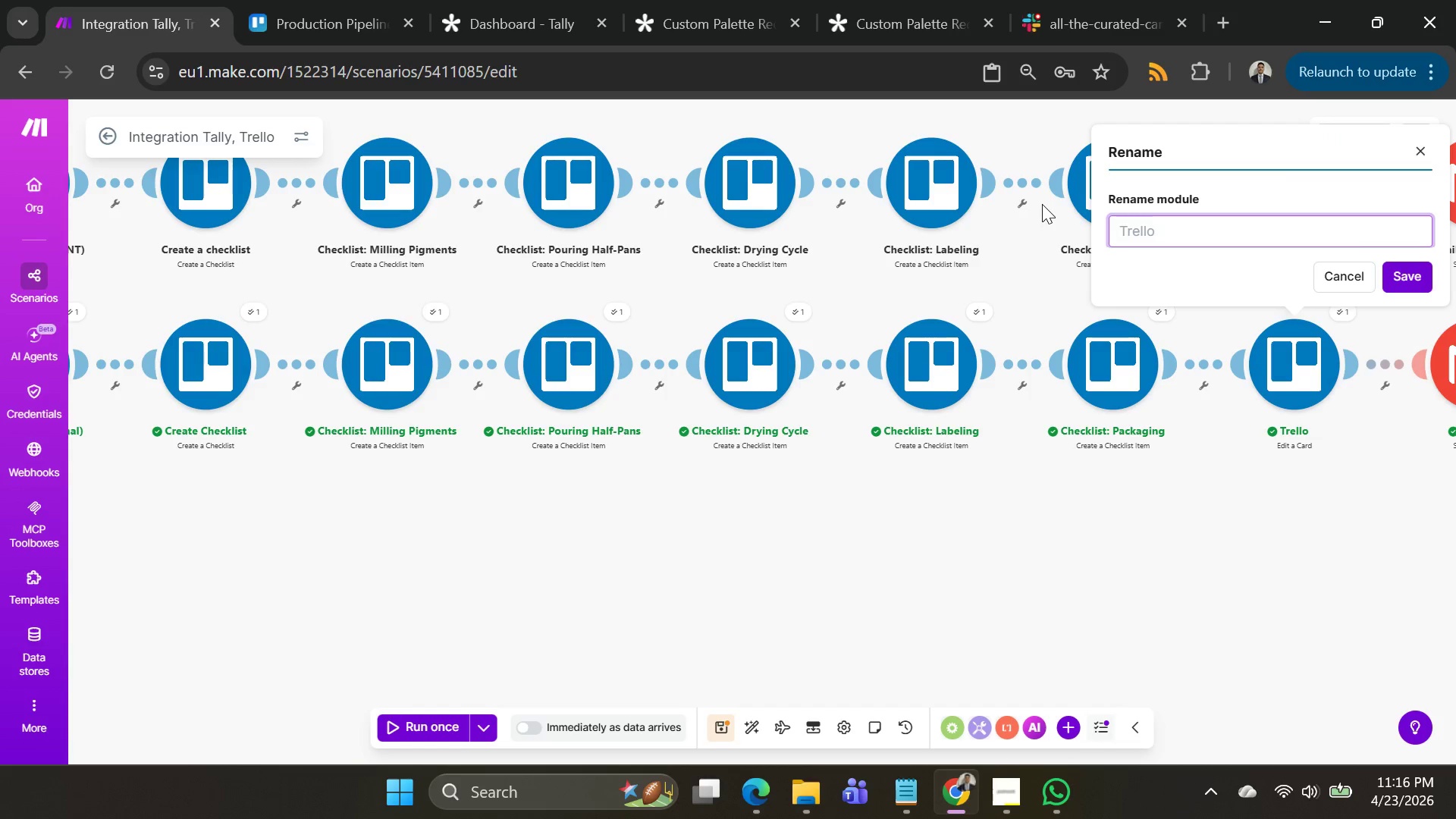 
type(Moveto )
key(Backspace)
key(Backspace)
key(Backspace)
type( to Production)
 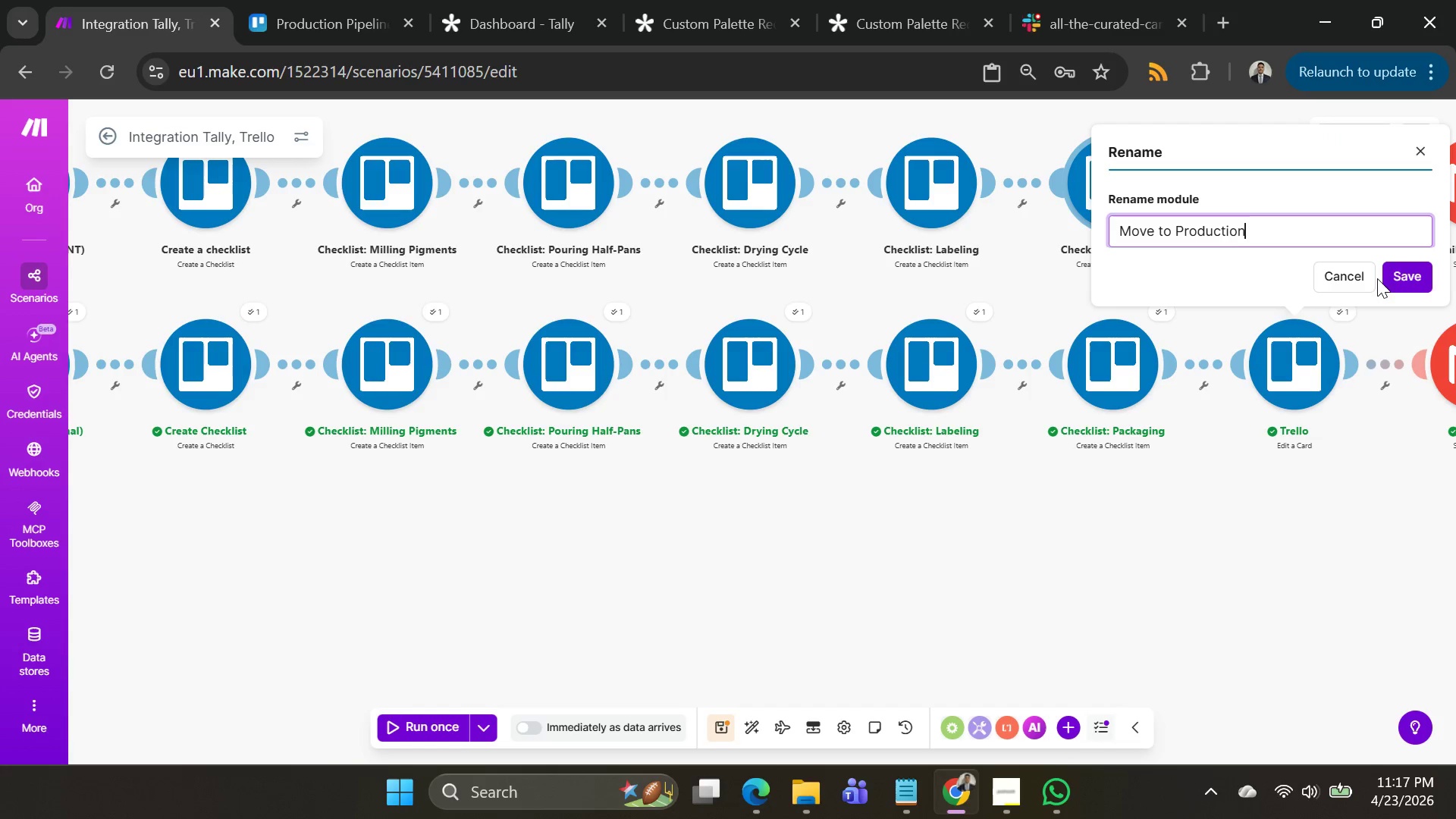 
left_click([1398, 275])
 